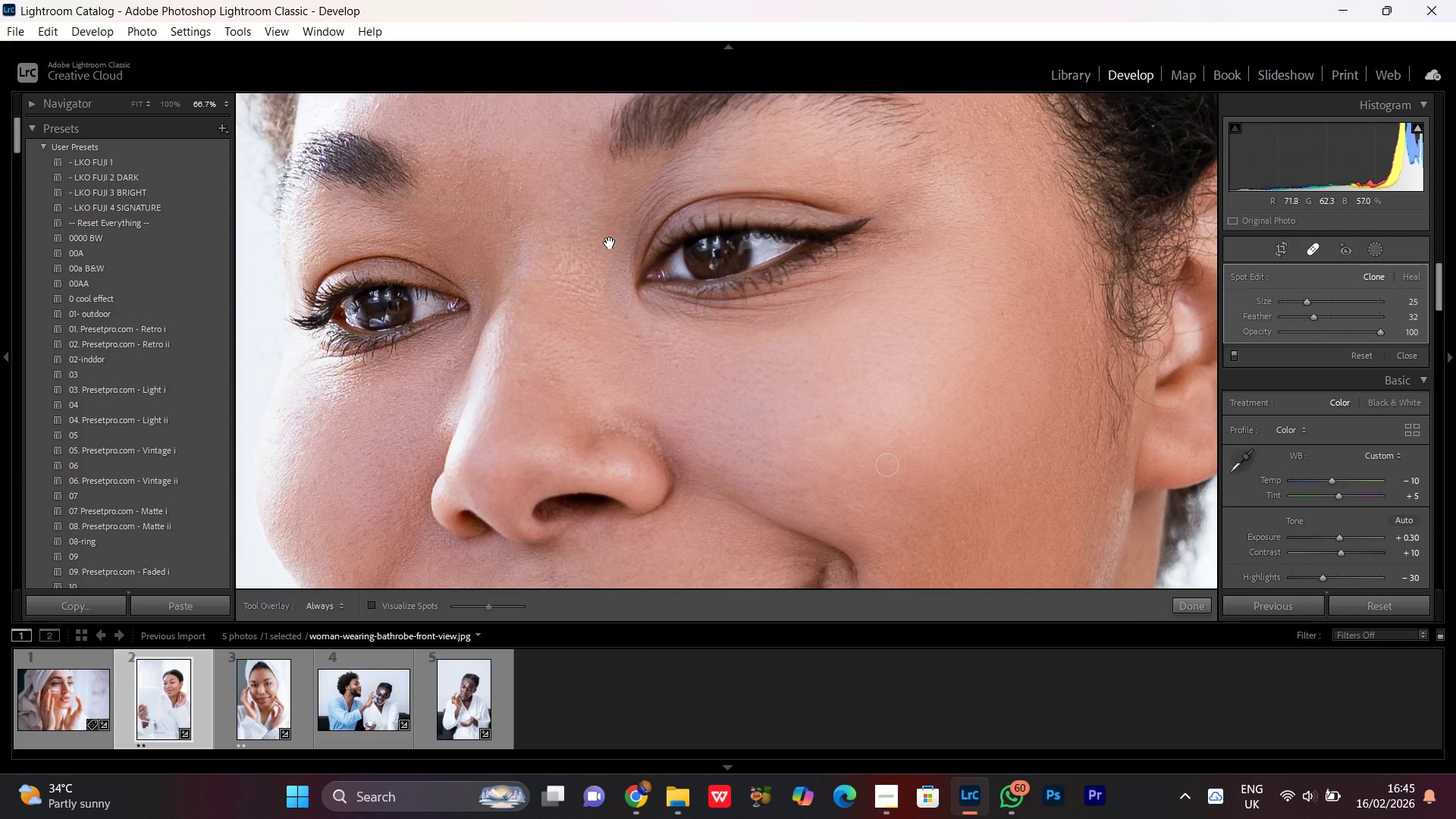 
left_click_drag(start_coordinate=[677, 224], to_coordinate=[677, 428])
 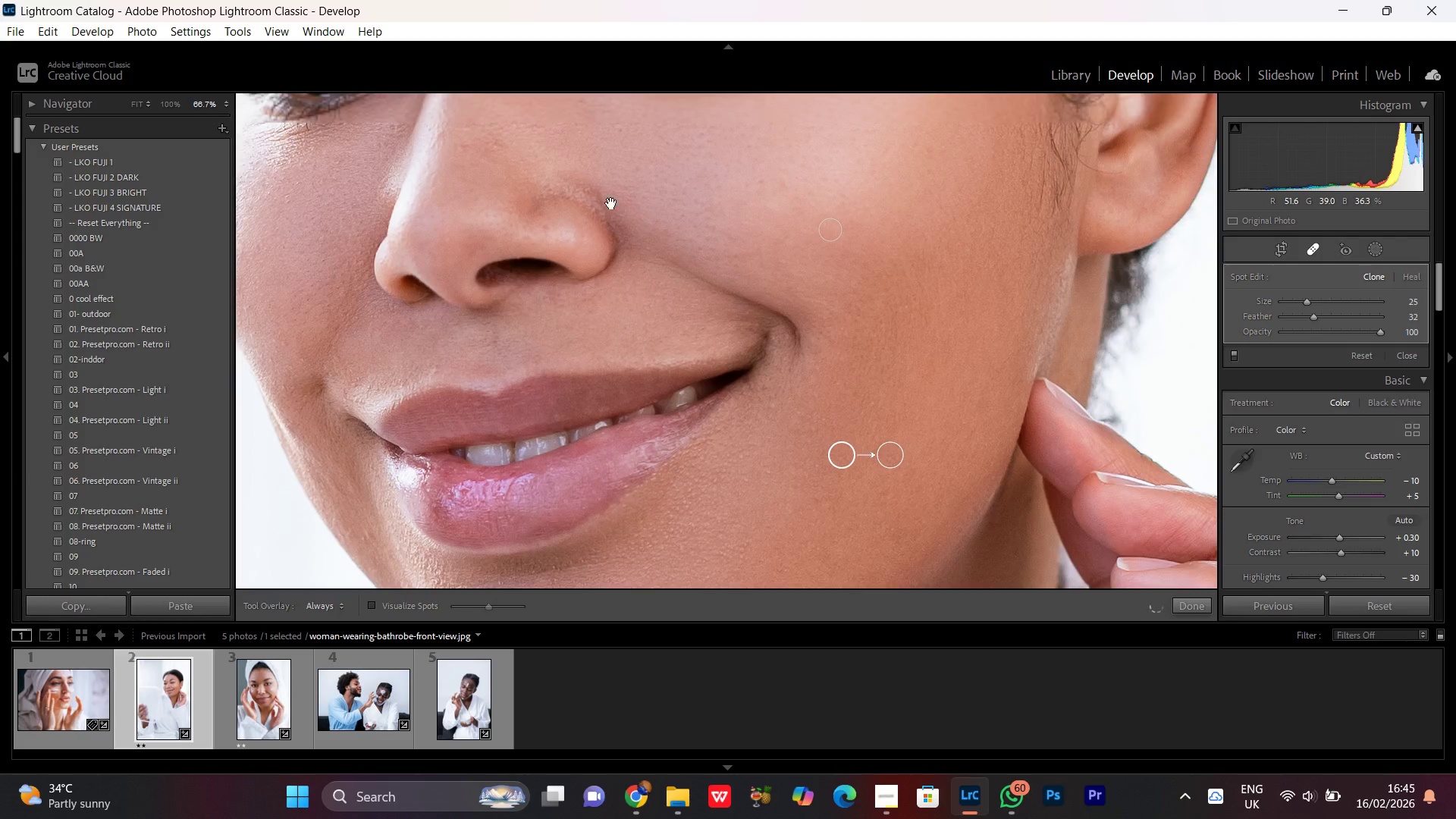 
left_click_drag(start_coordinate=[611, 203], to_coordinate=[668, 438])
 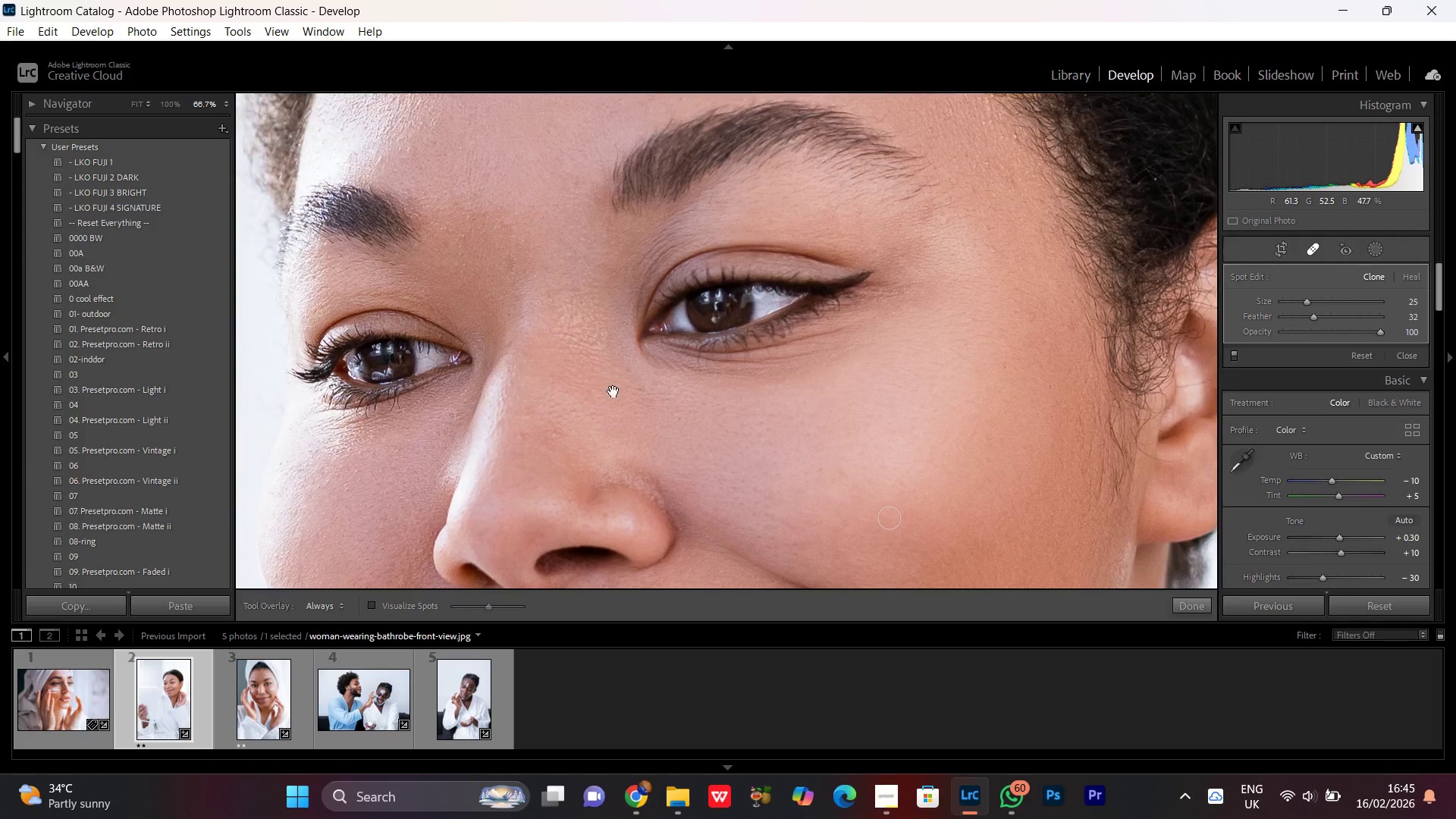 
hold_key(key=Space, duration=1.52)
 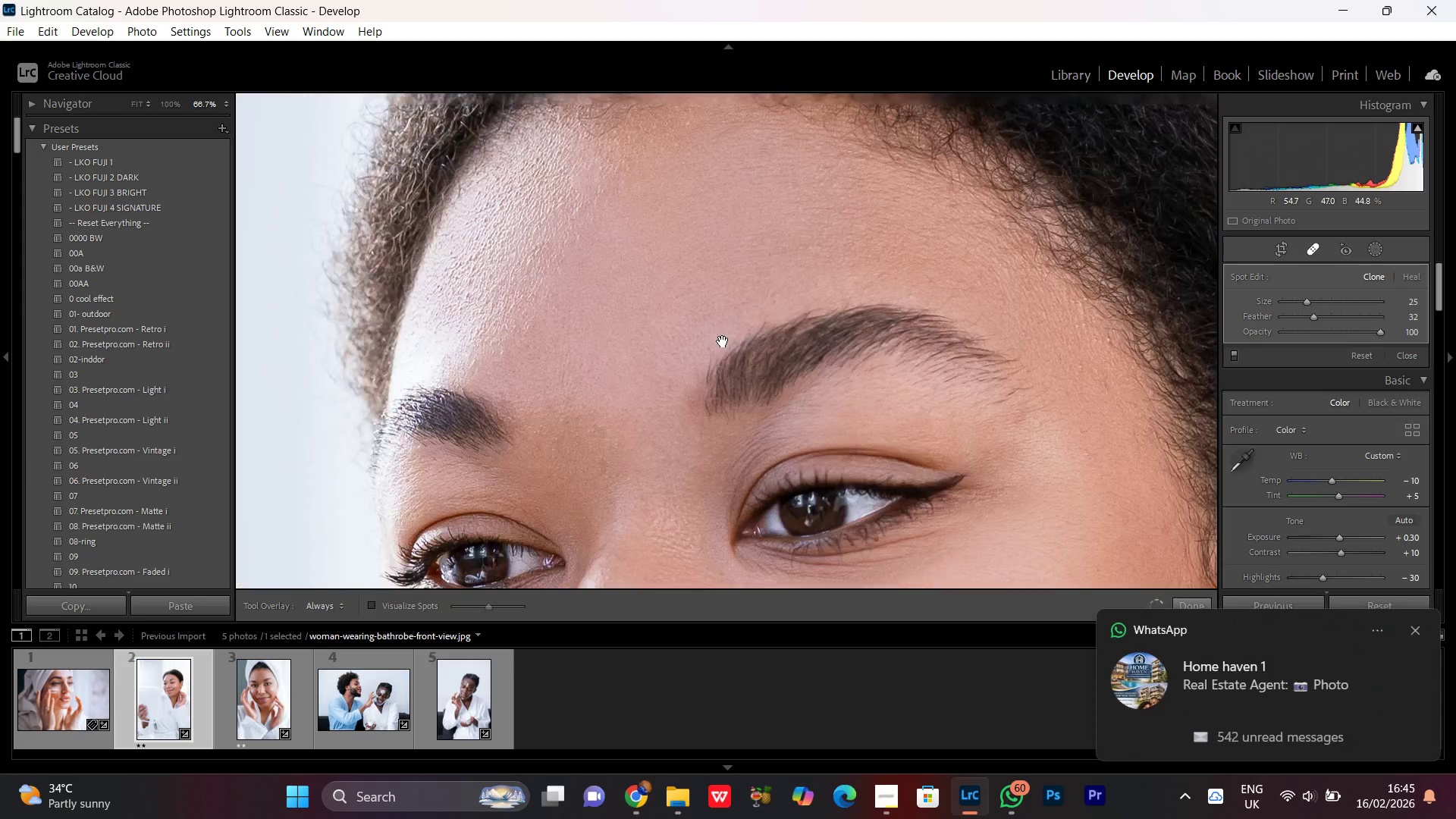 
left_click_drag(start_coordinate=[610, 243], to_coordinate=[614, 444])
 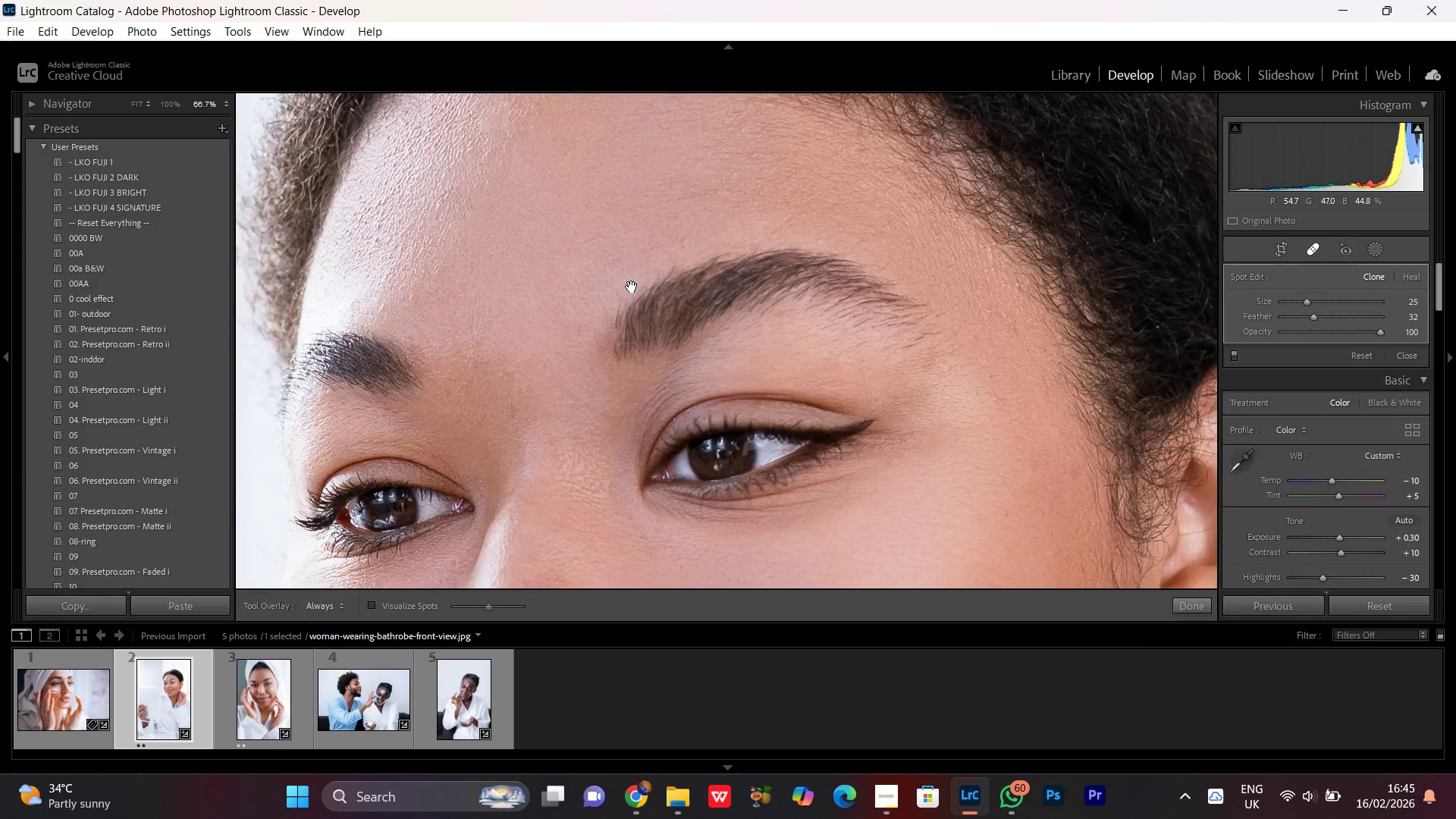 
left_click_drag(start_coordinate=[632, 286], to_coordinate=[678, 260])
 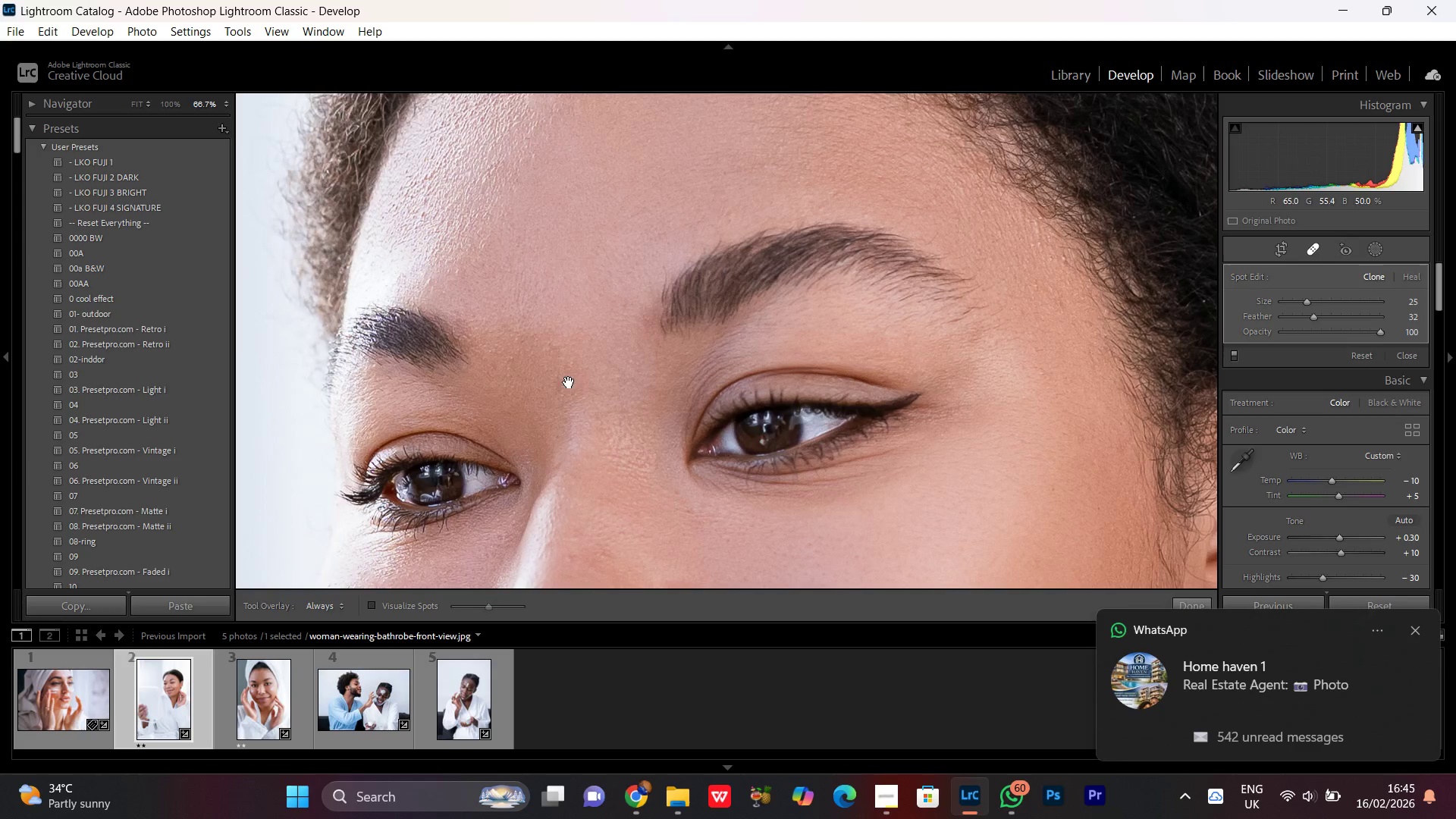 
hold_key(key=Space, duration=1.52)
 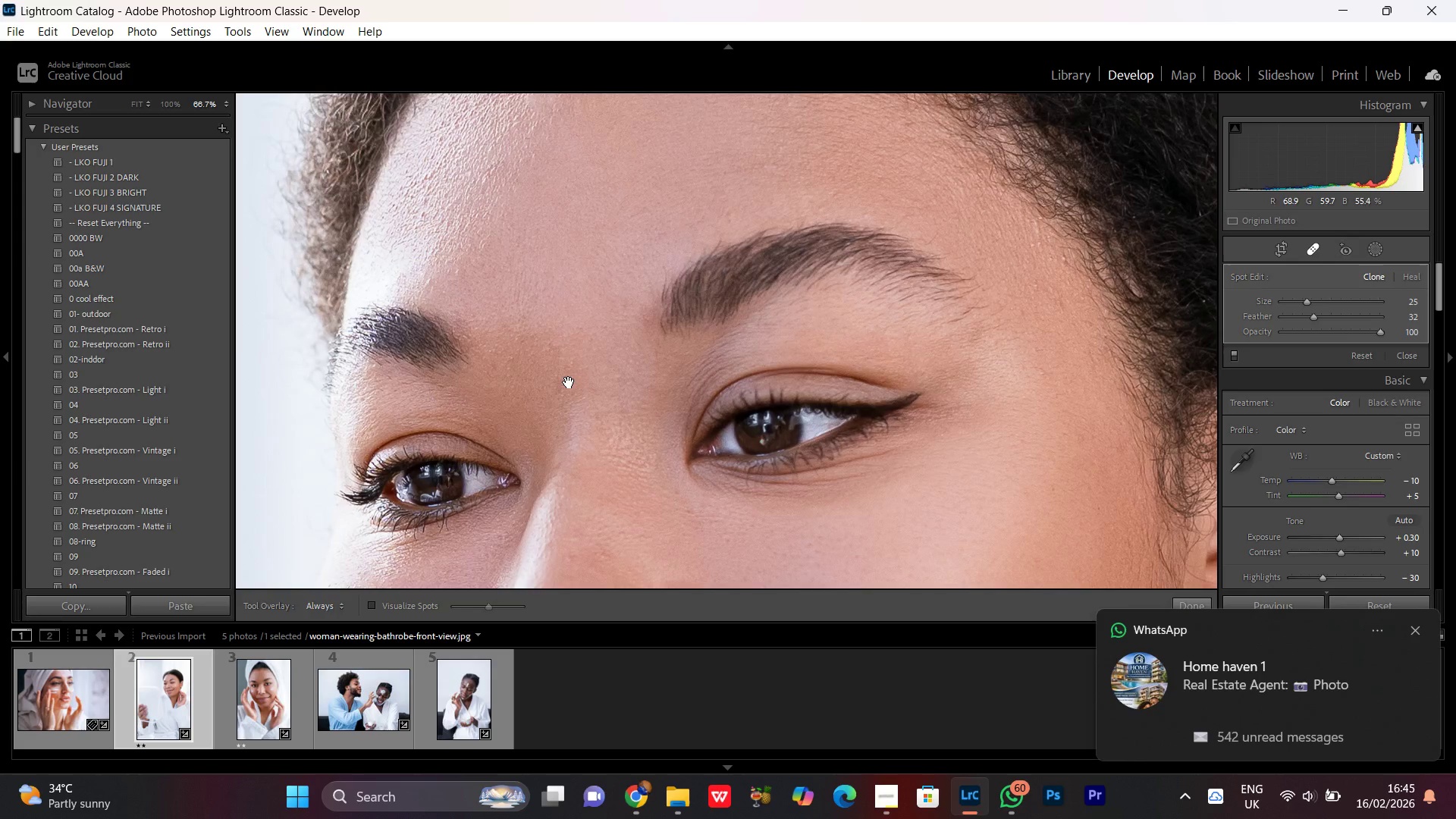 
hold_key(key=Space, duration=1.51)
 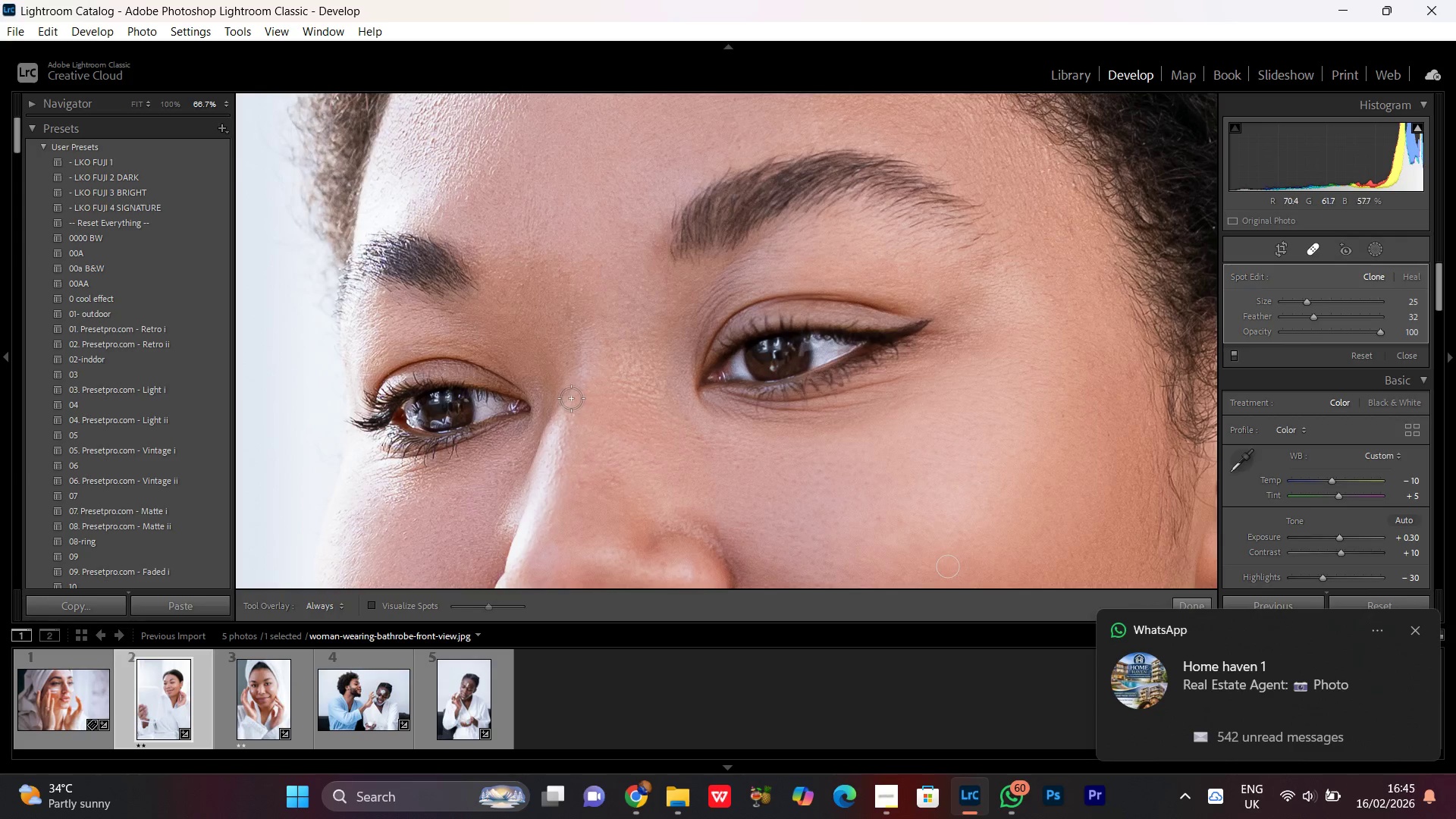 
left_click_drag(start_coordinate=[579, 417], to_coordinate=[588, 344])
 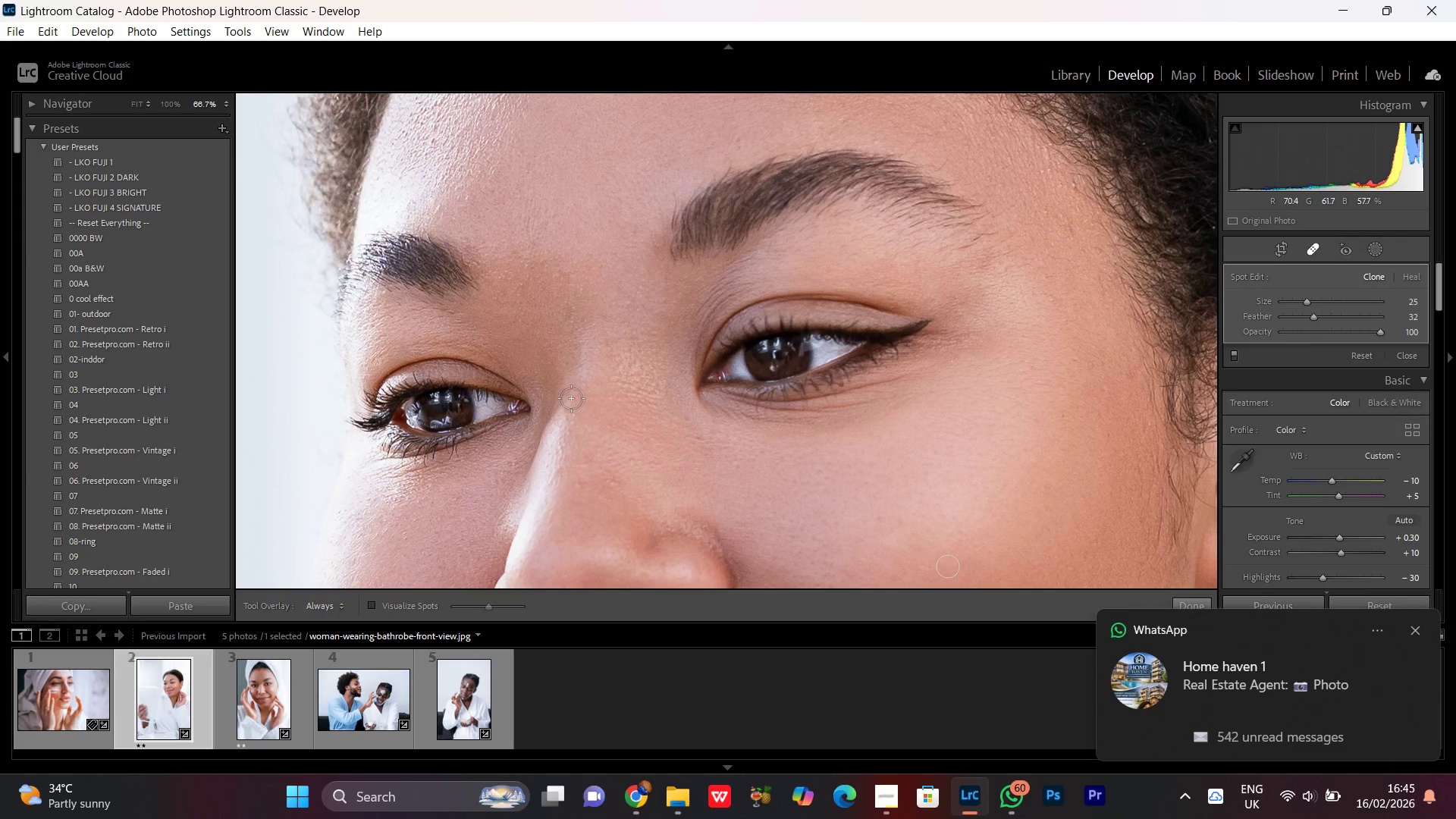 
key(Space)
 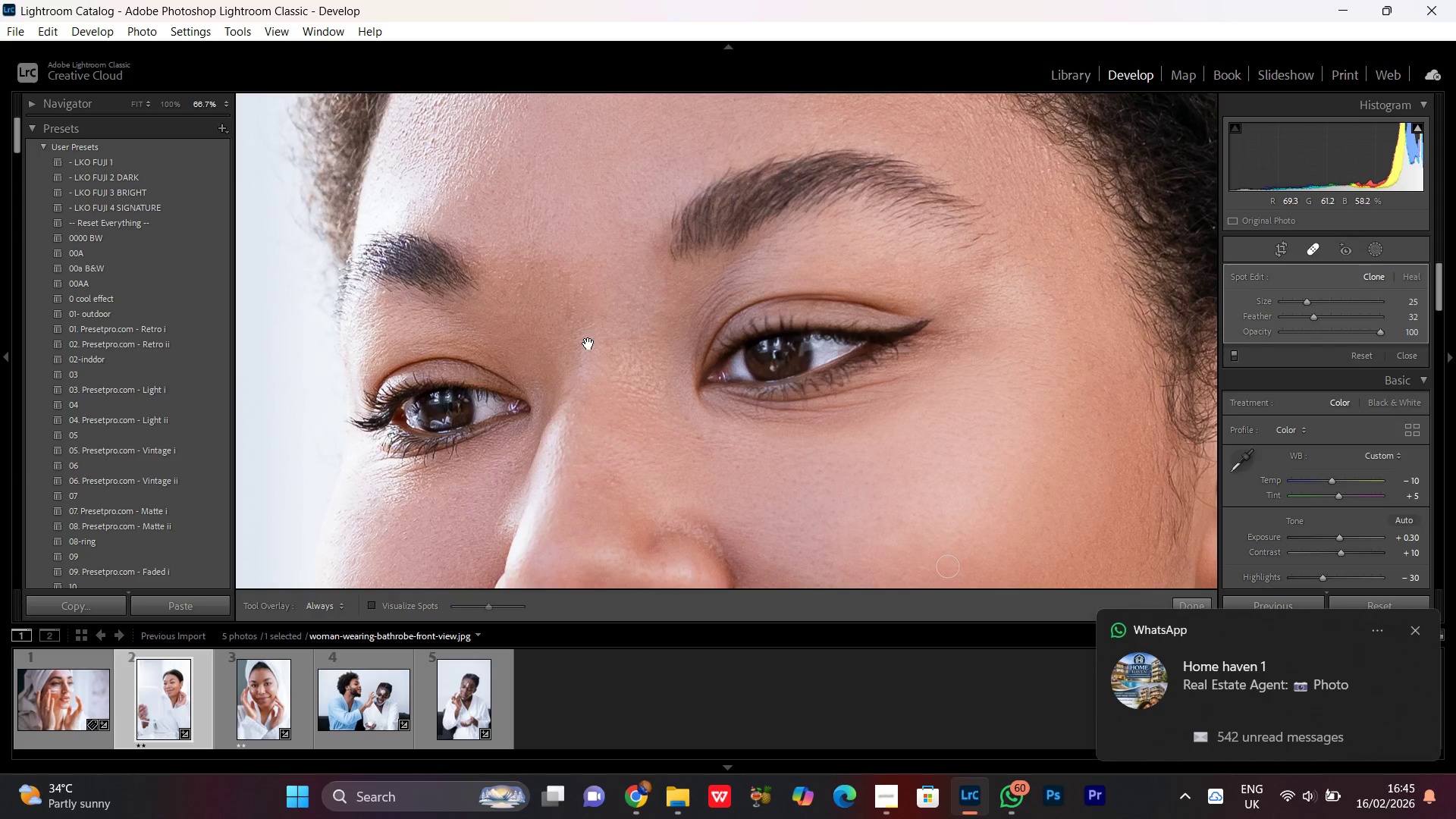 
key(Space)
 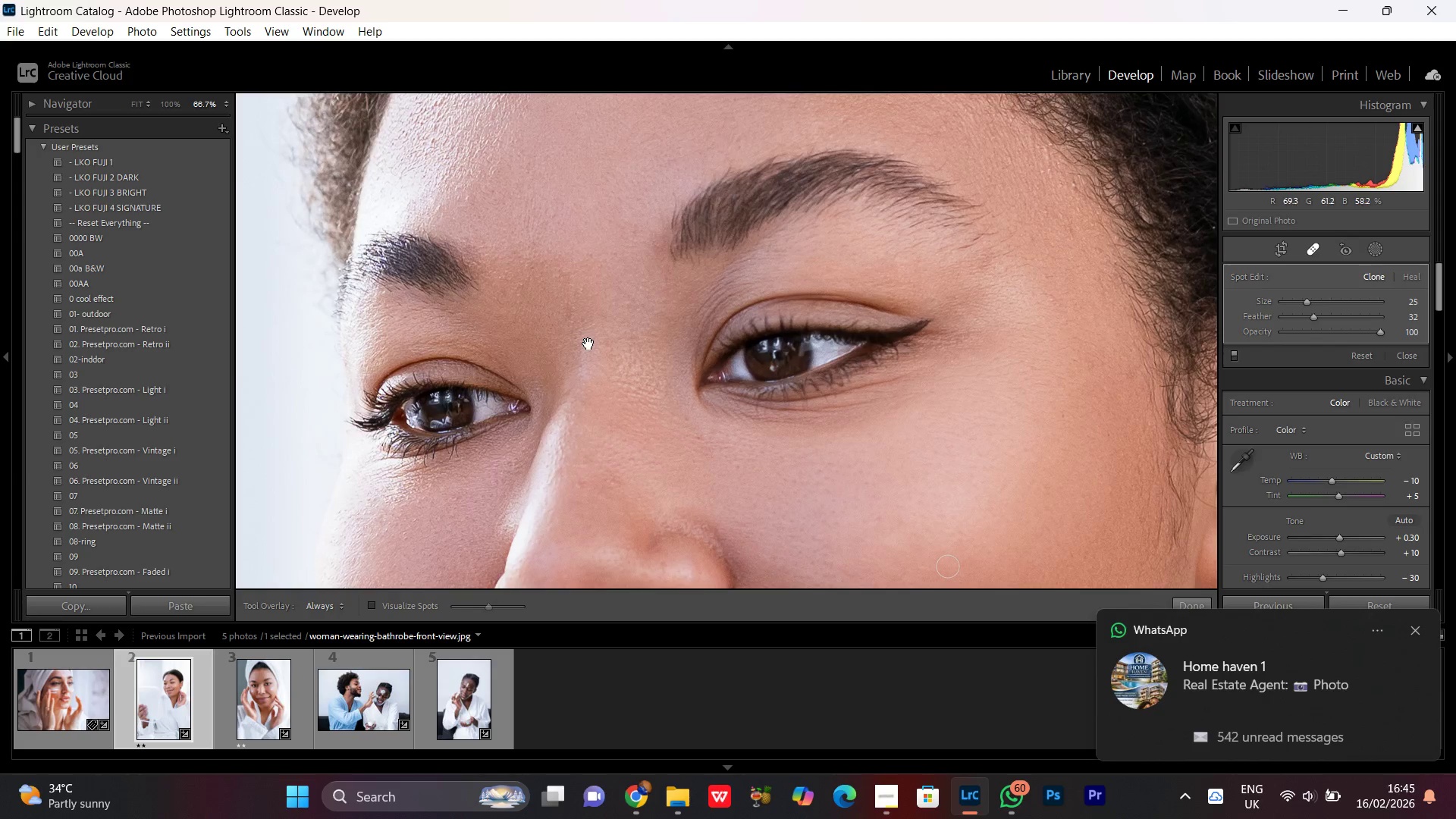 
key(Space)
 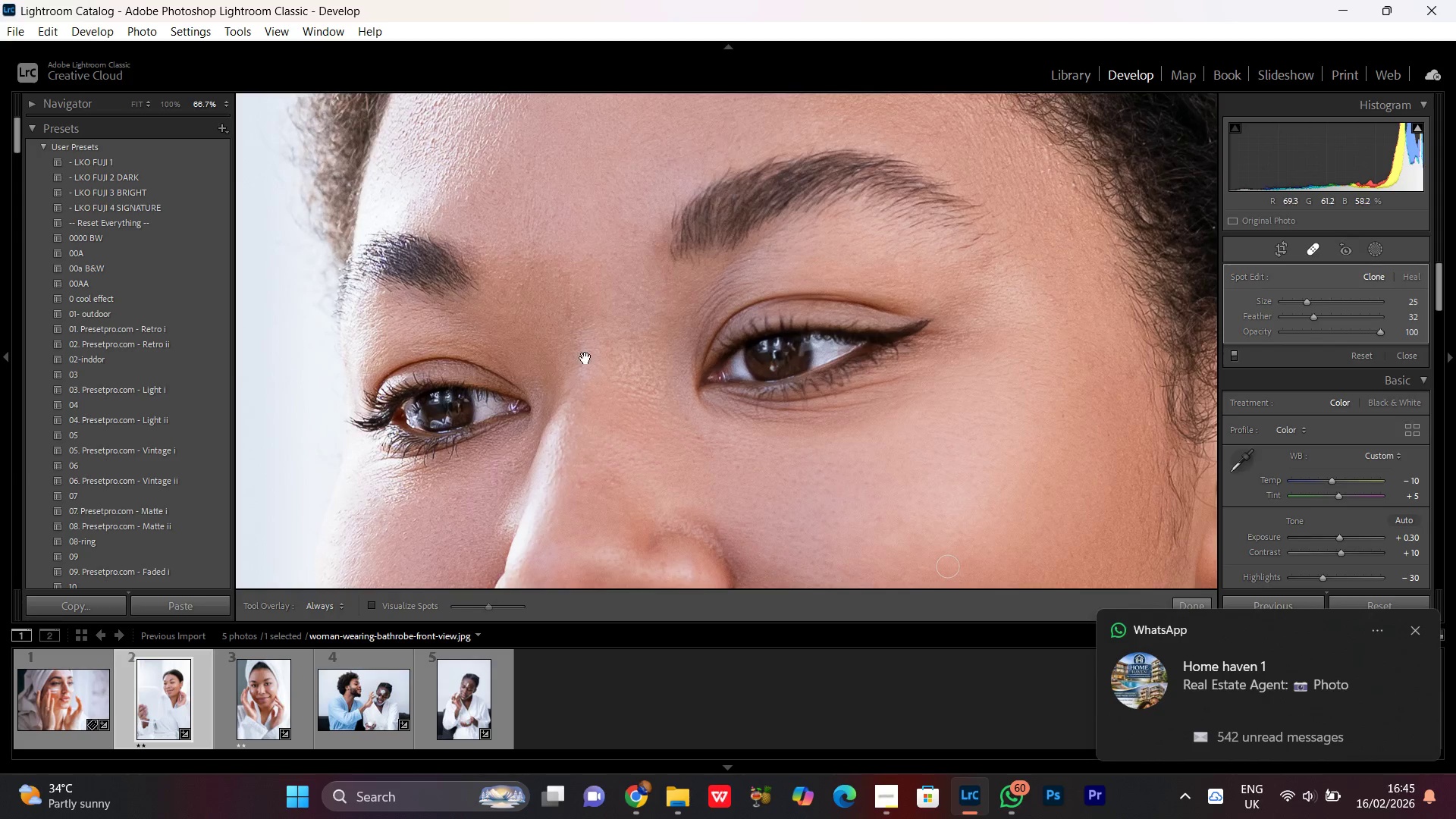 
key(Space)
 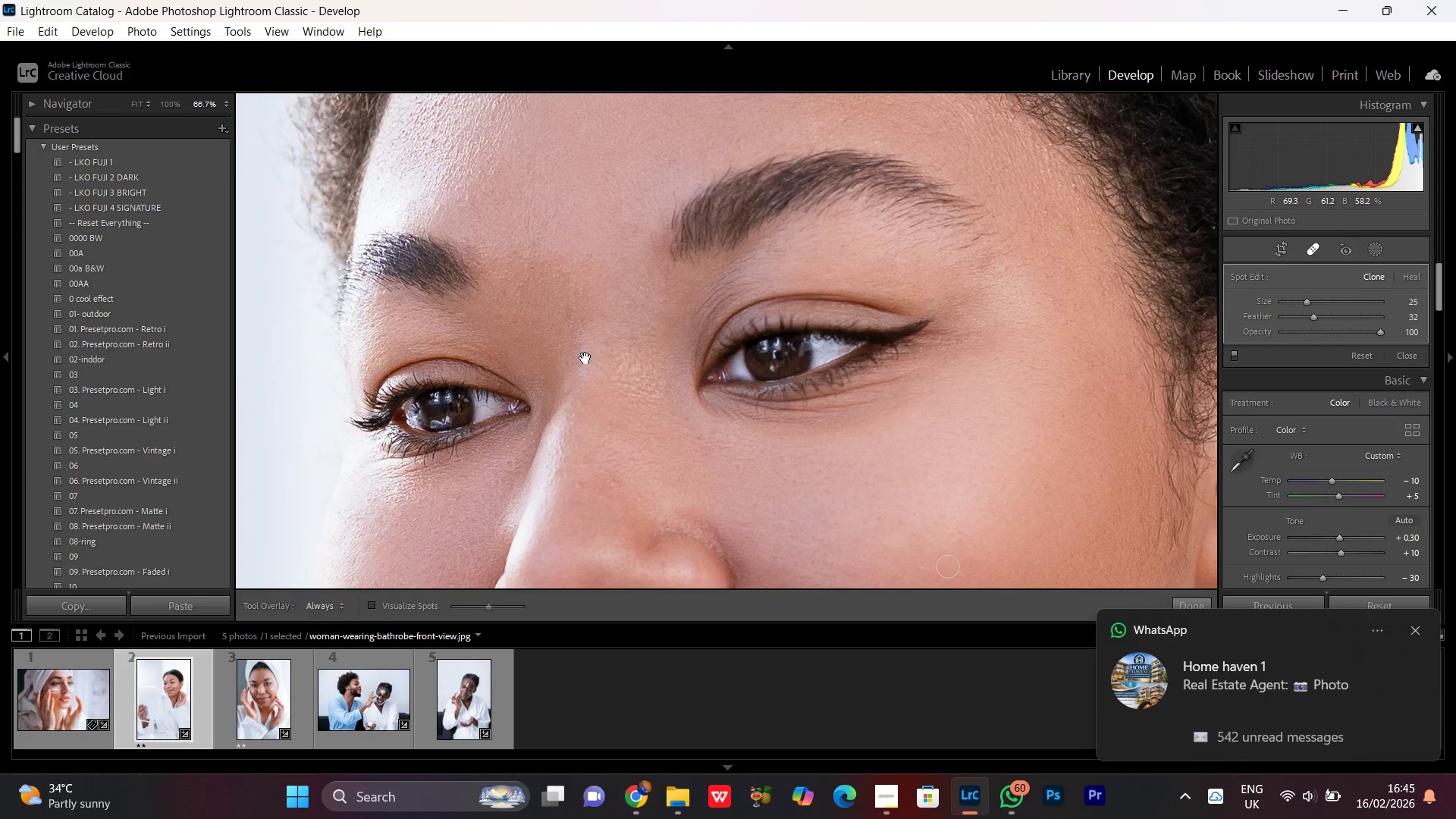 
key(Space)
 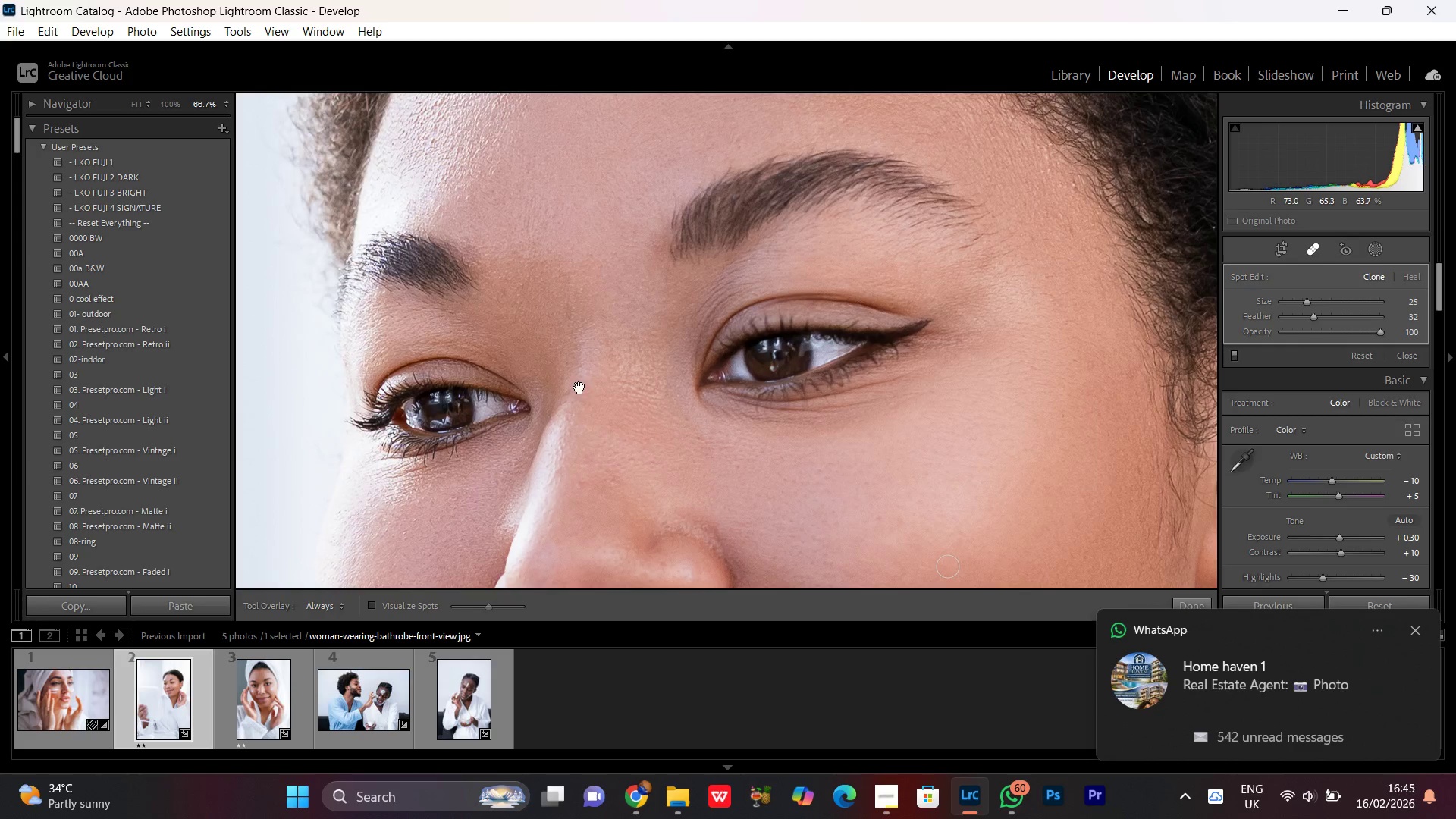 
key(Space)
 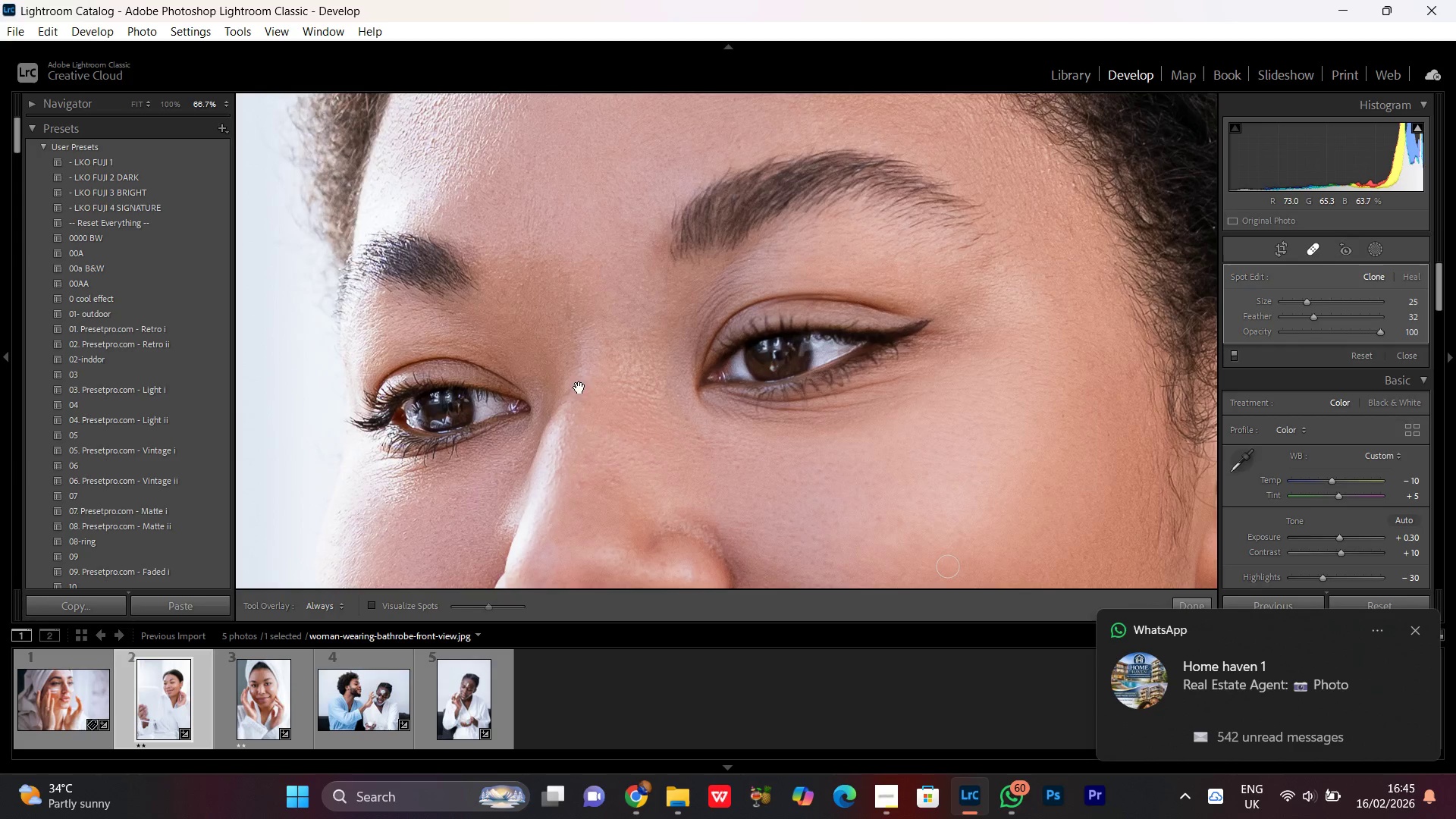 
key(Space)
 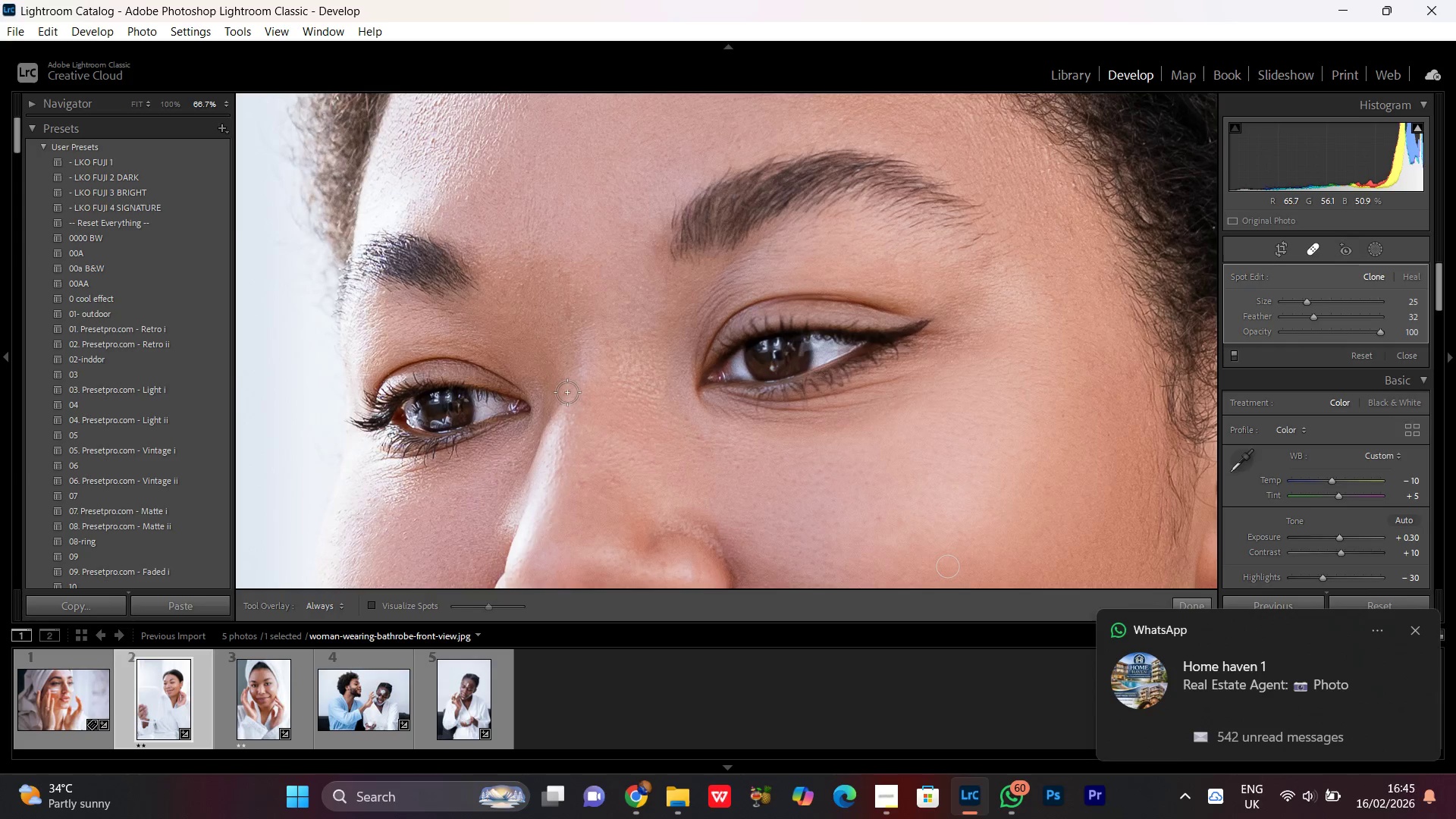 
left_click([566, 391])
 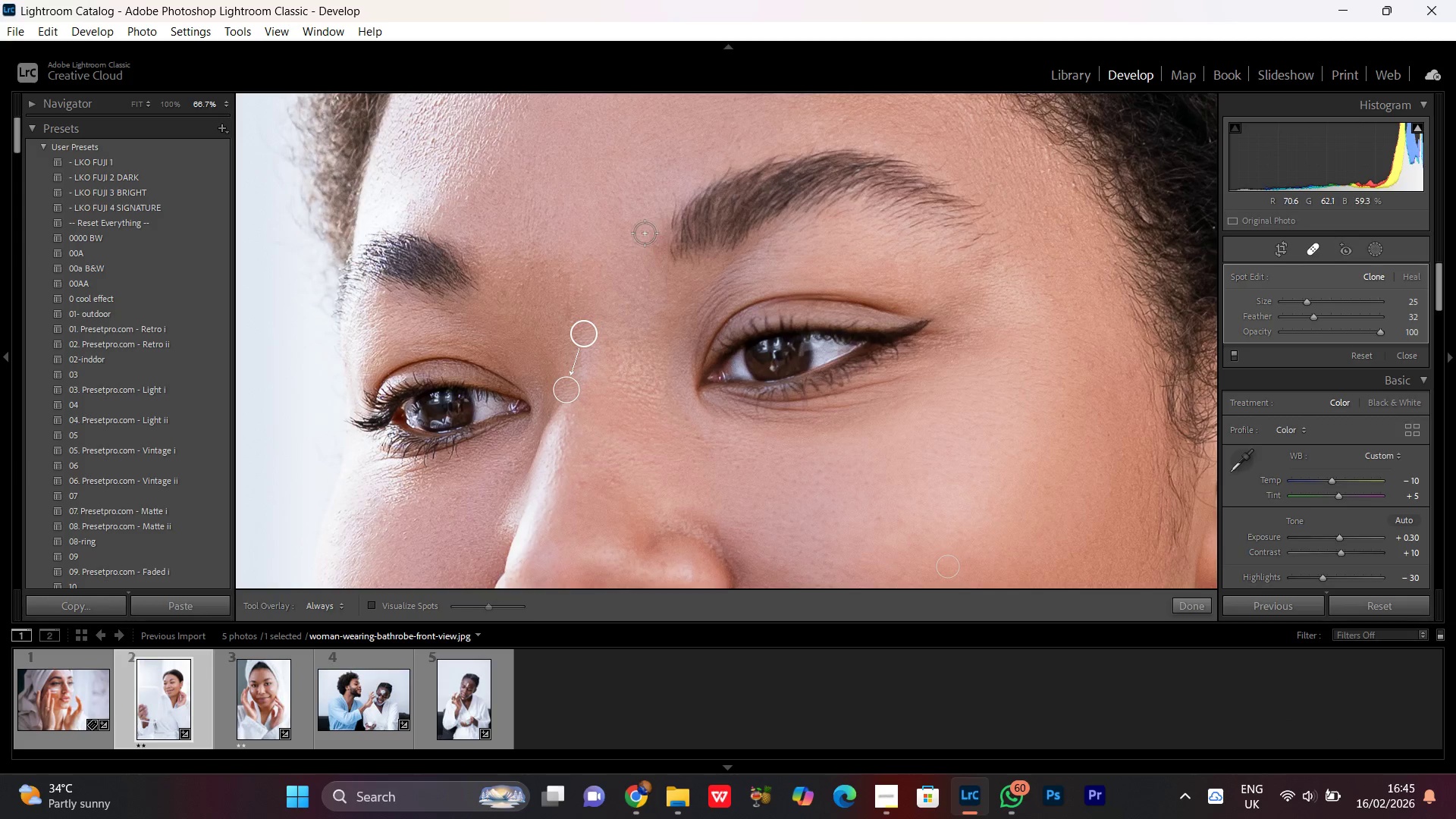 
wait(6.58)
 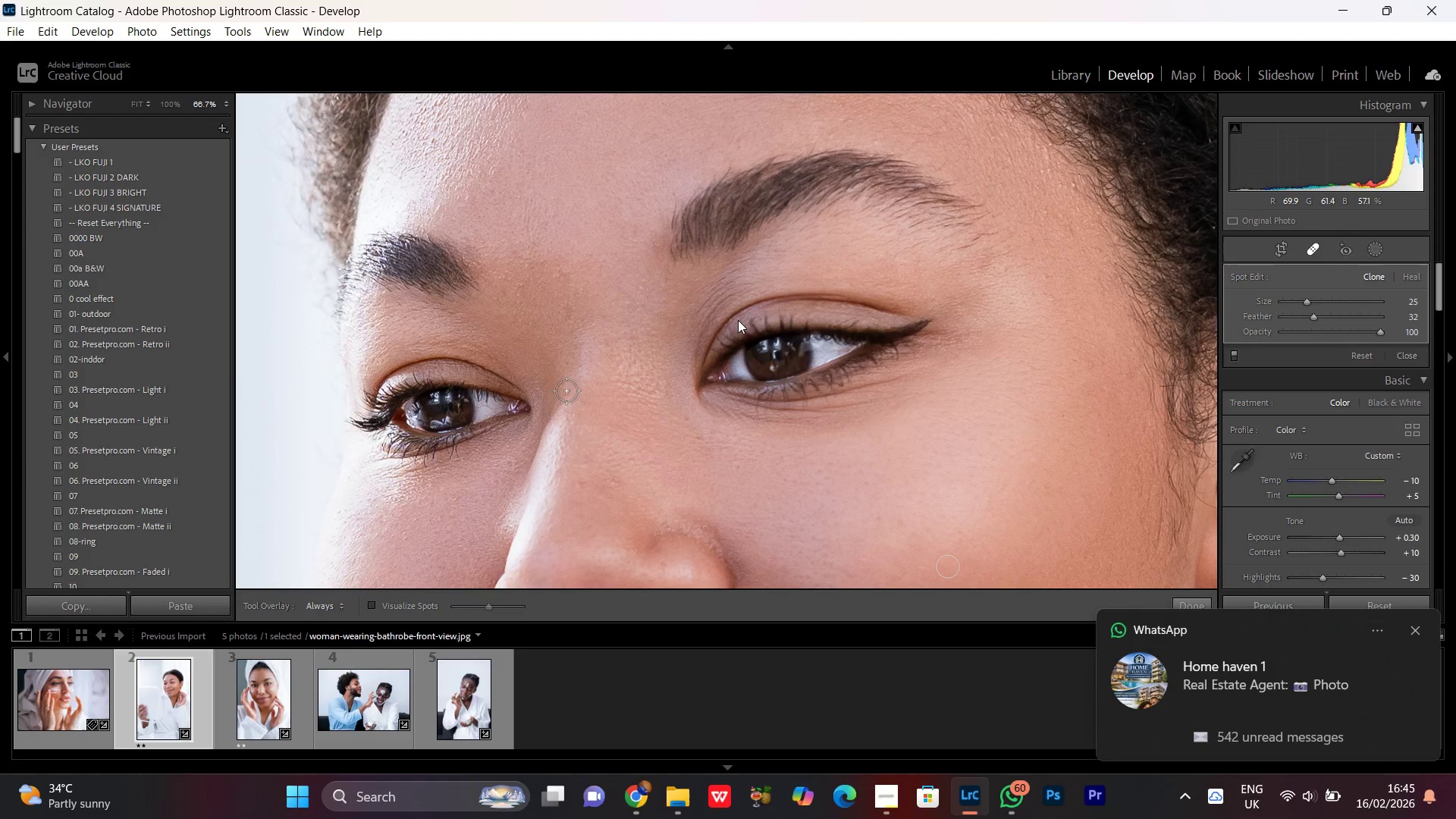 
left_click([637, 231])
 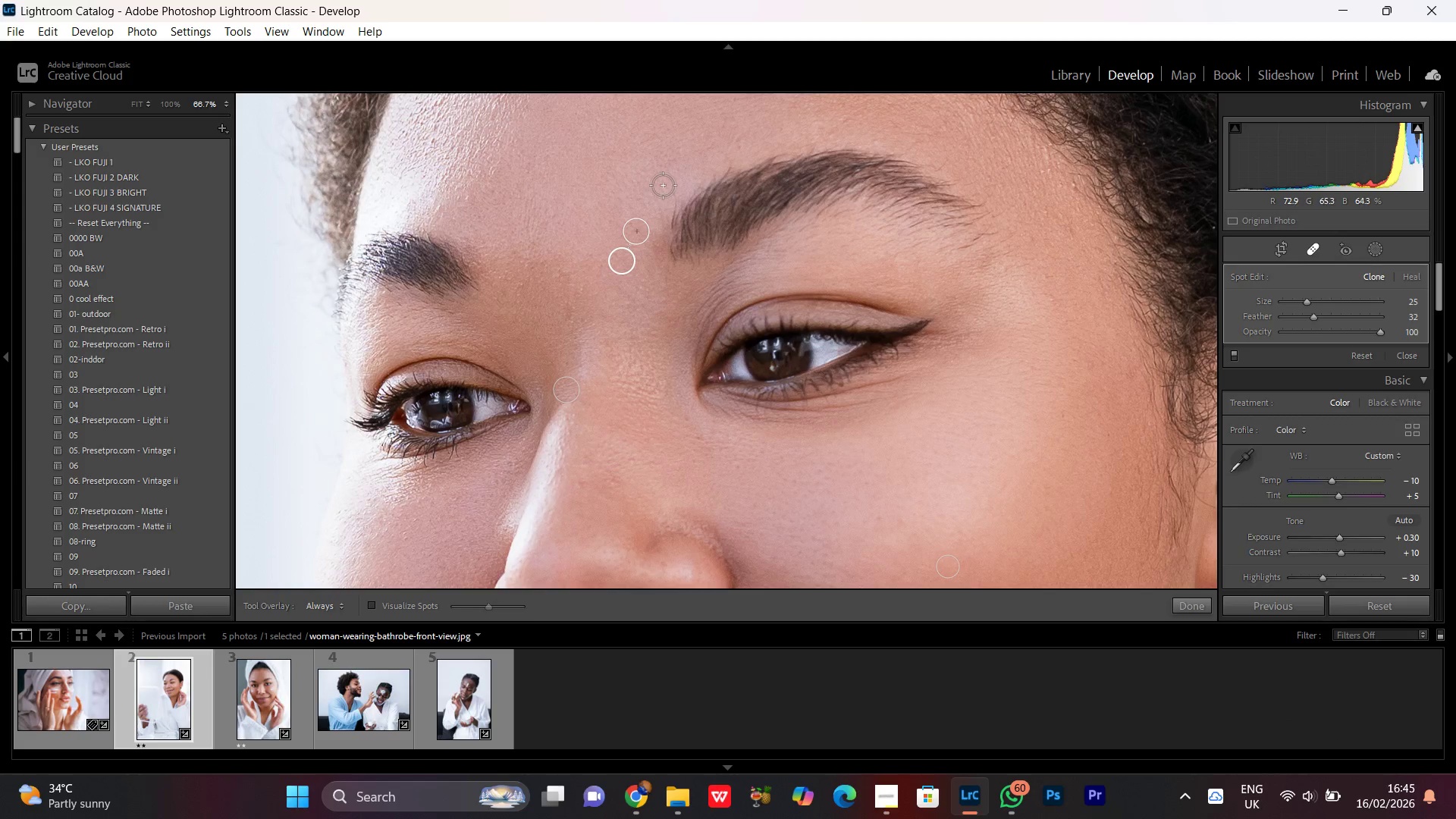 
left_click([638, 199])
 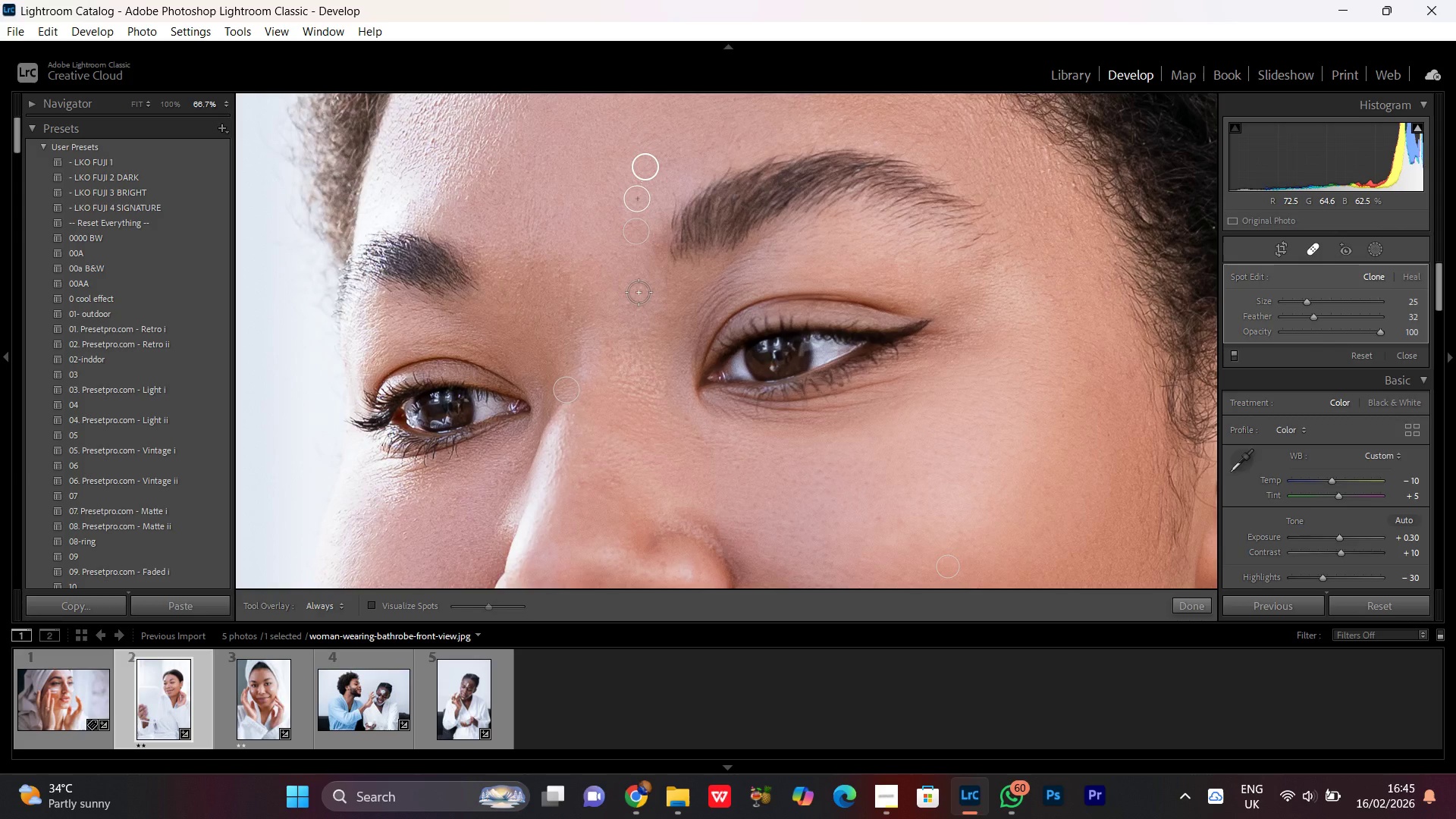 
hold_key(key=Space, duration=1.53)
 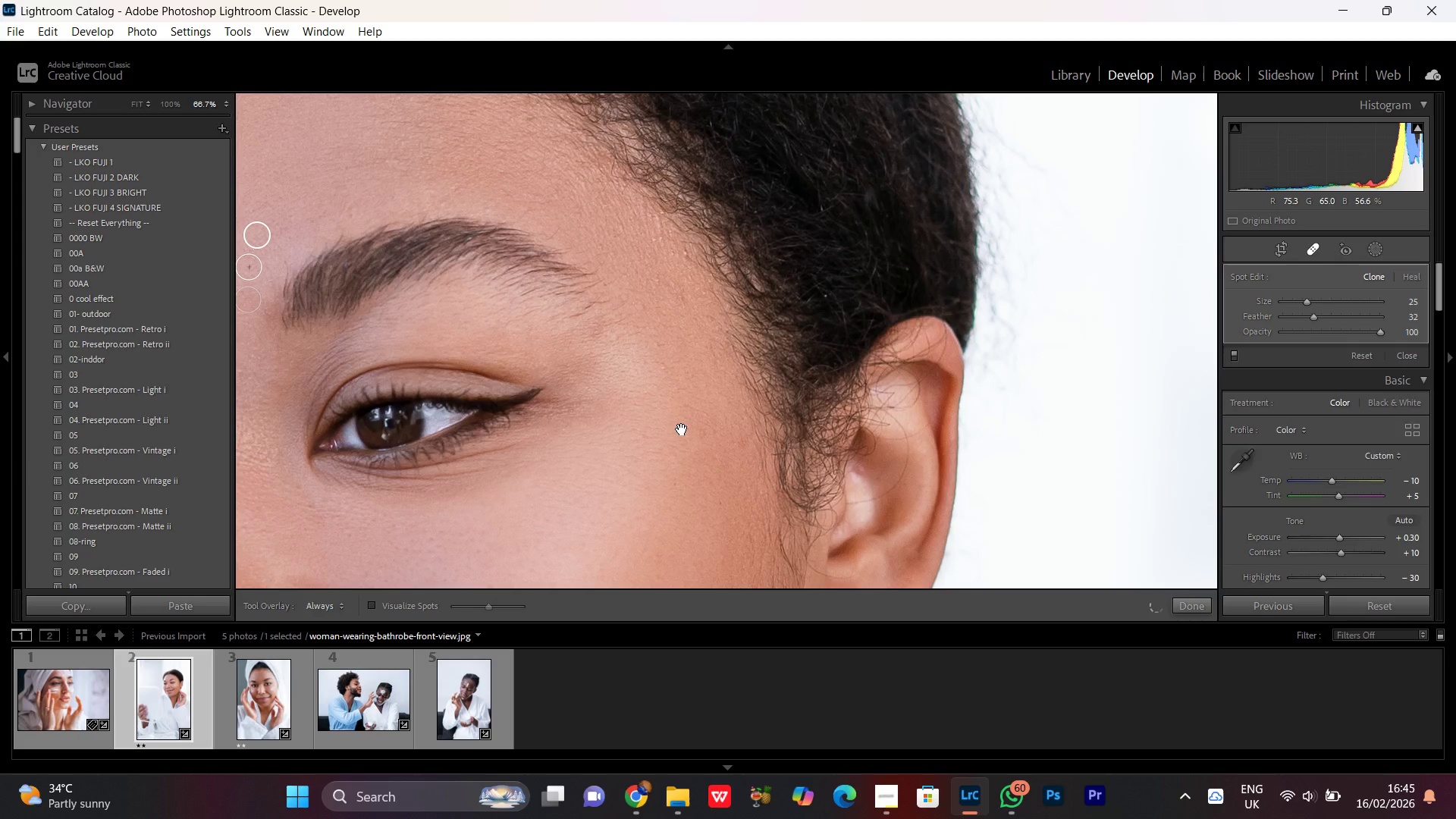 
left_click_drag(start_coordinate=[1070, 361], to_coordinate=[682, 429])
 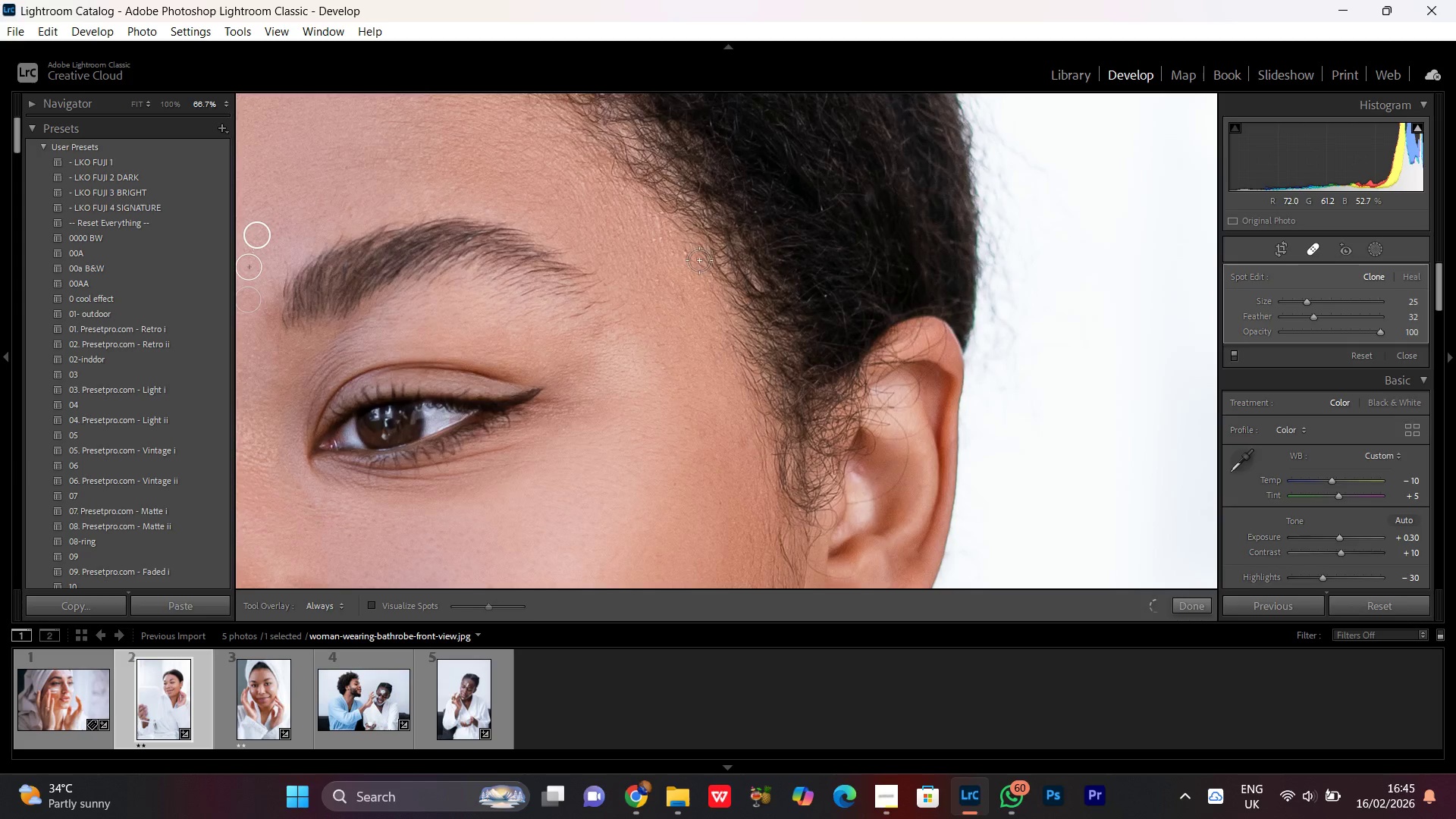 
hold_key(key=Space, duration=0.33)
 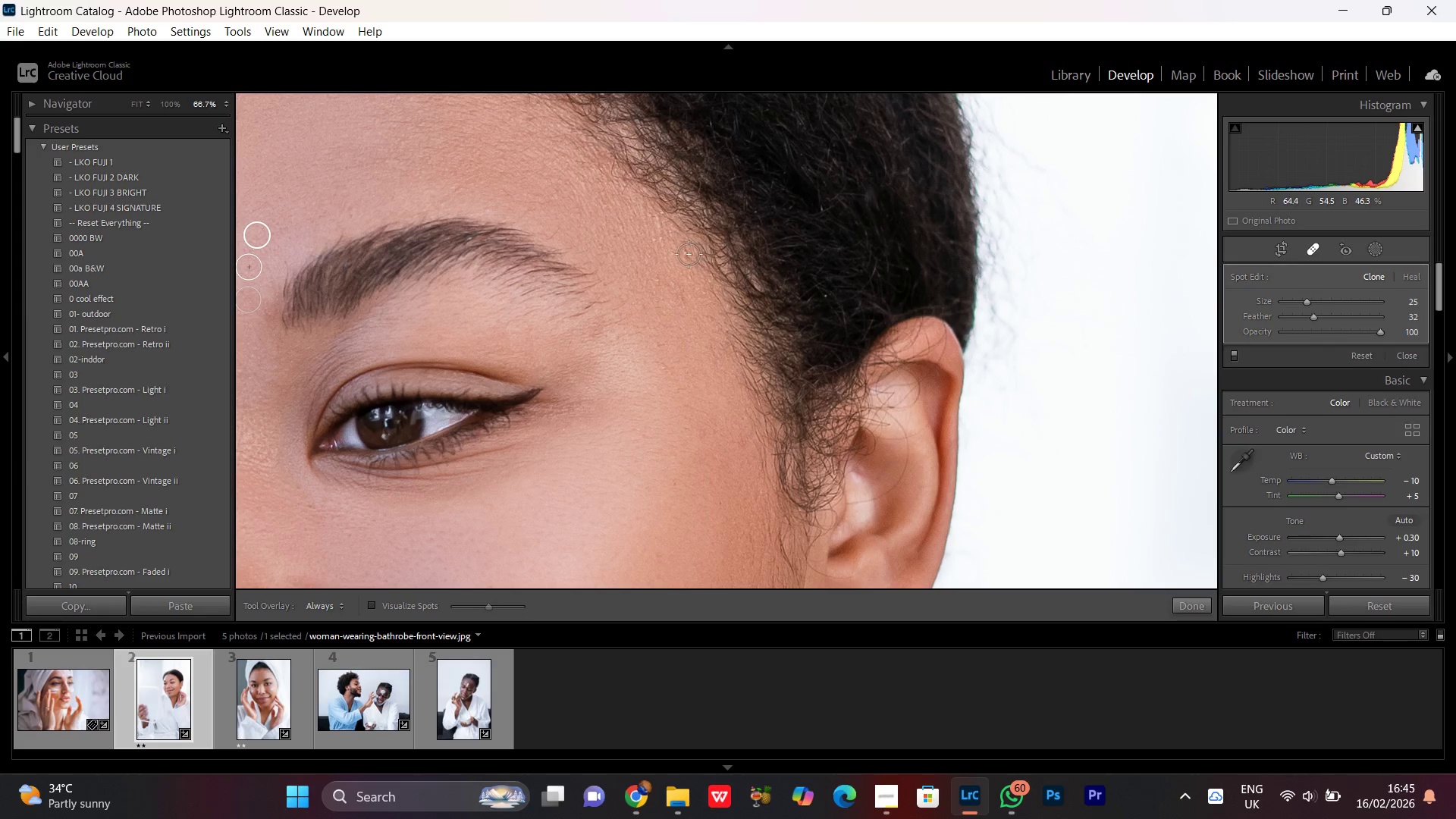 
left_click([688, 254])
 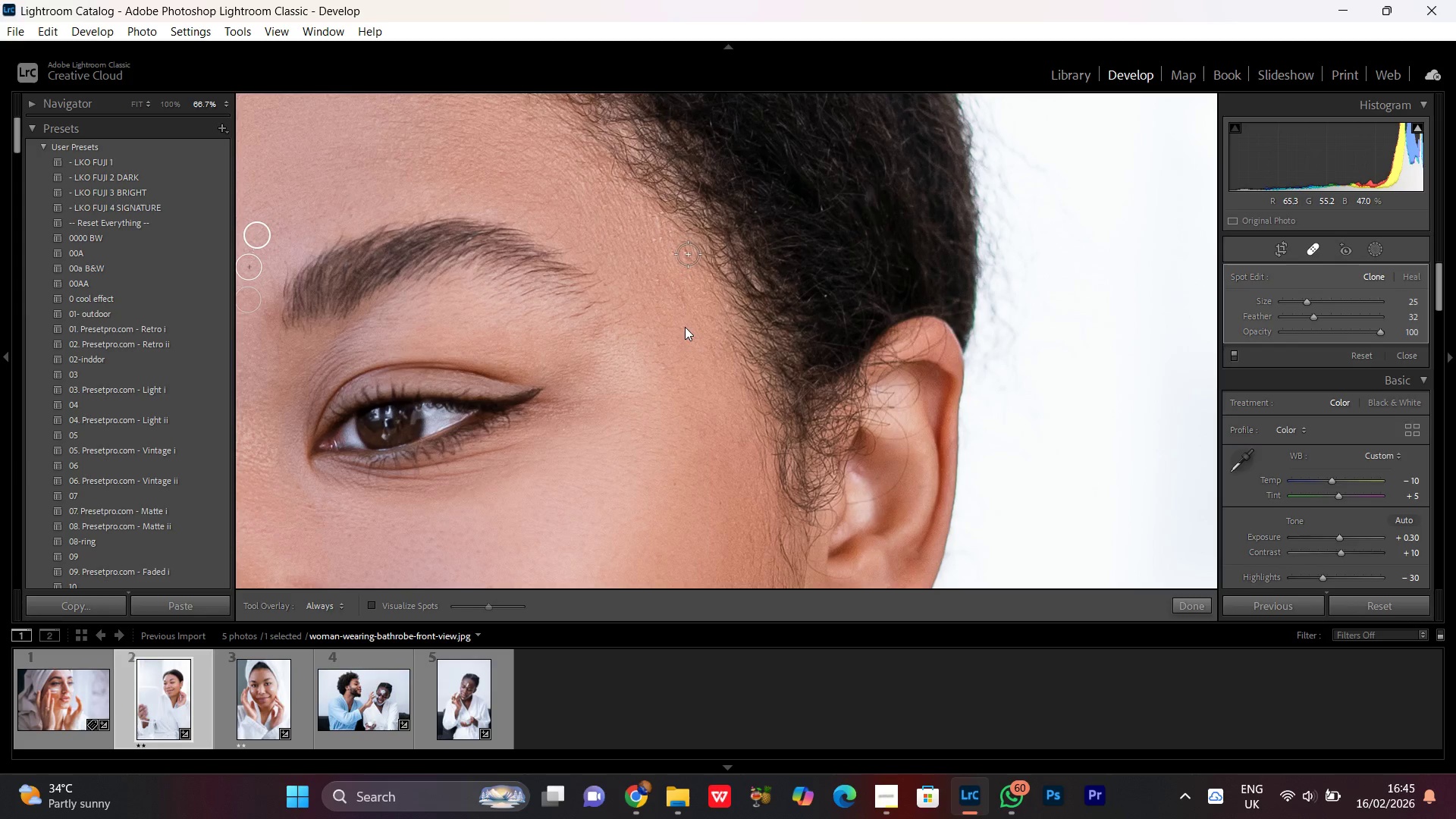 
hold_key(key=Space, duration=1.51)
 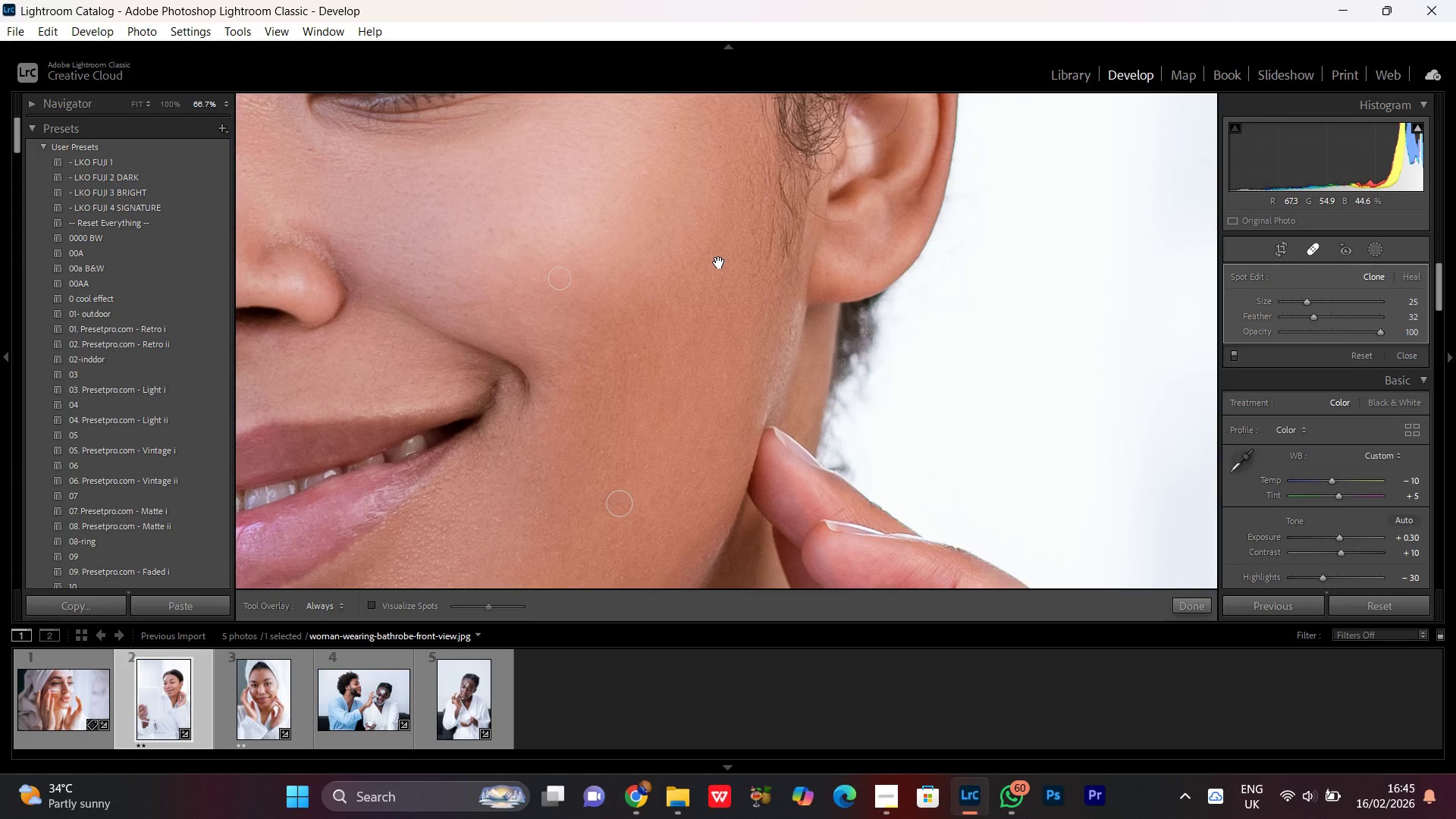 
left_click_drag(start_coordinate=[709, 442], to_coordinate=[733, 131])
 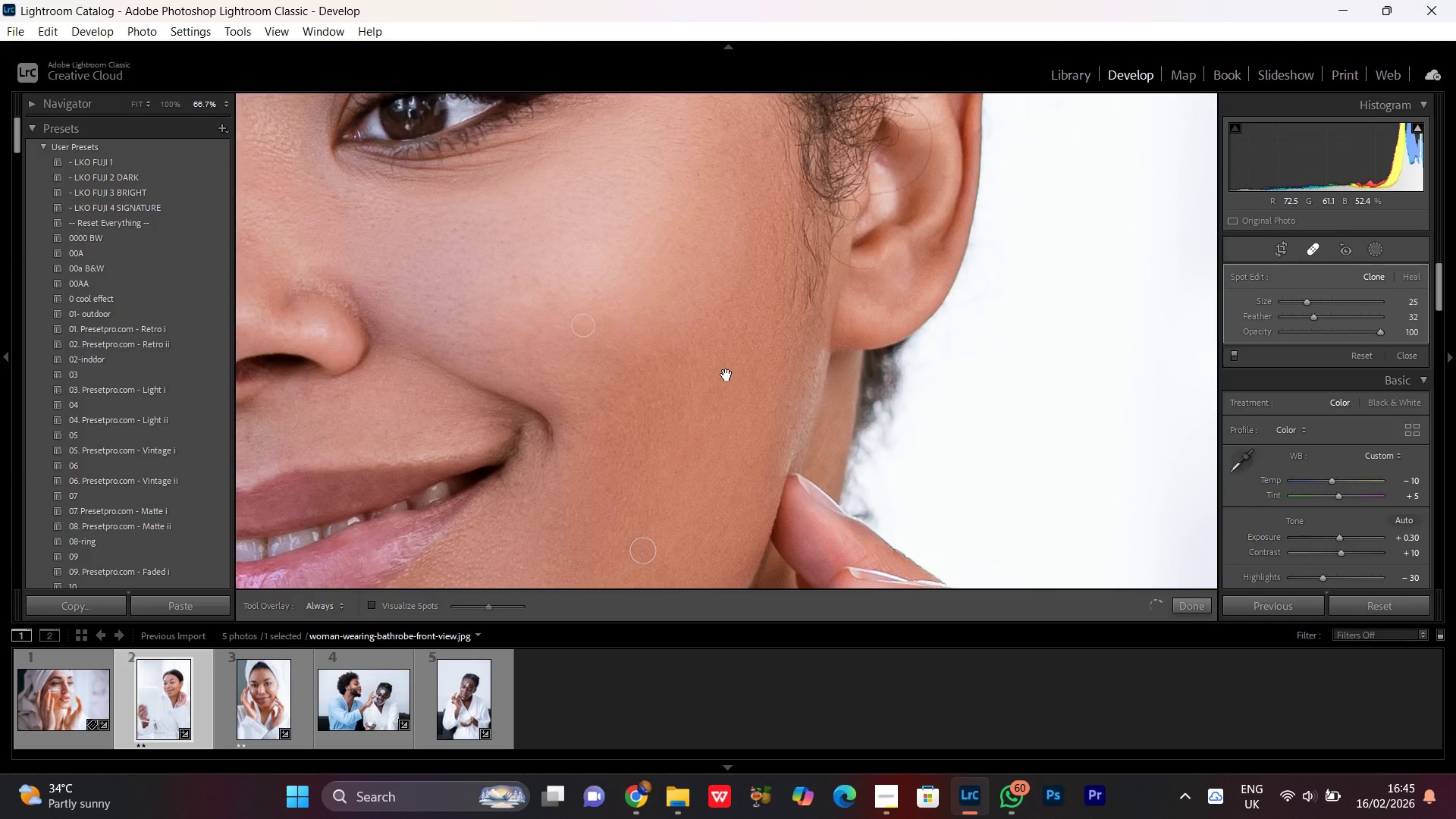 
left_click_drag(start_coordinate=[726, 375], to_coordinate=[707, 108])
 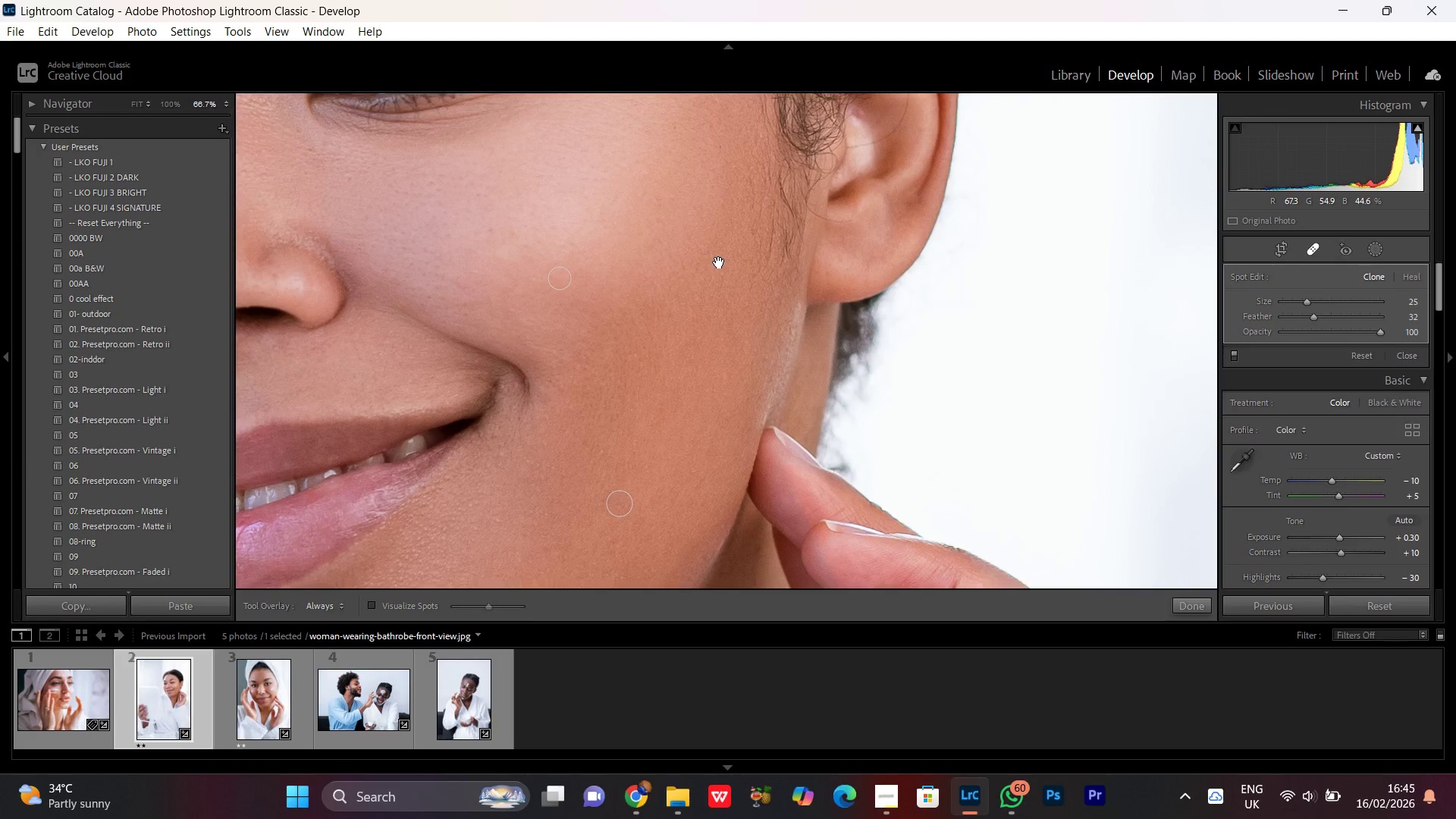 
hold_key(key=Space, duration=1.52)
 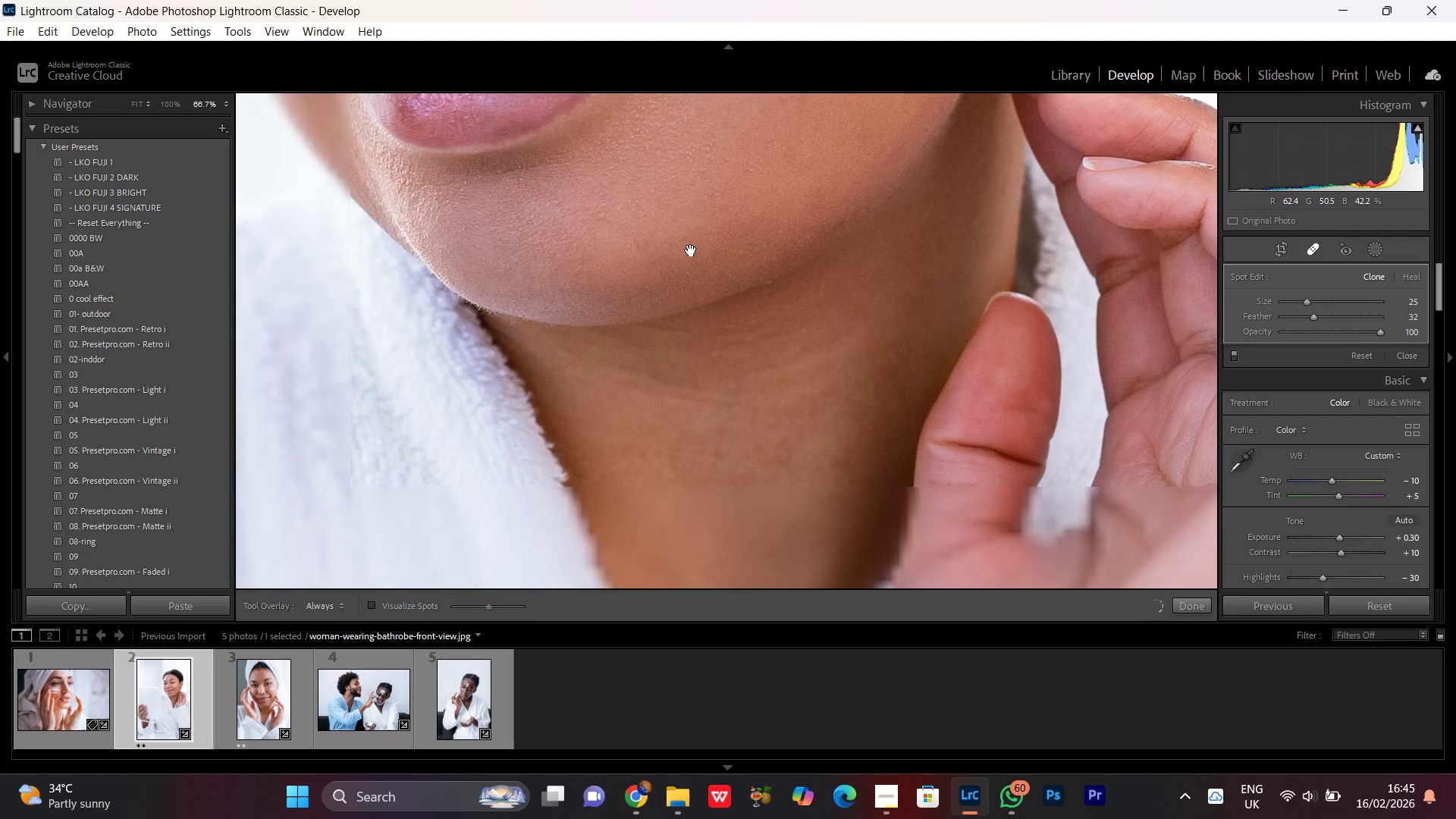 
left_click_drag(start_coordinate=[716, 286], to_coordinate=[720, 258])
 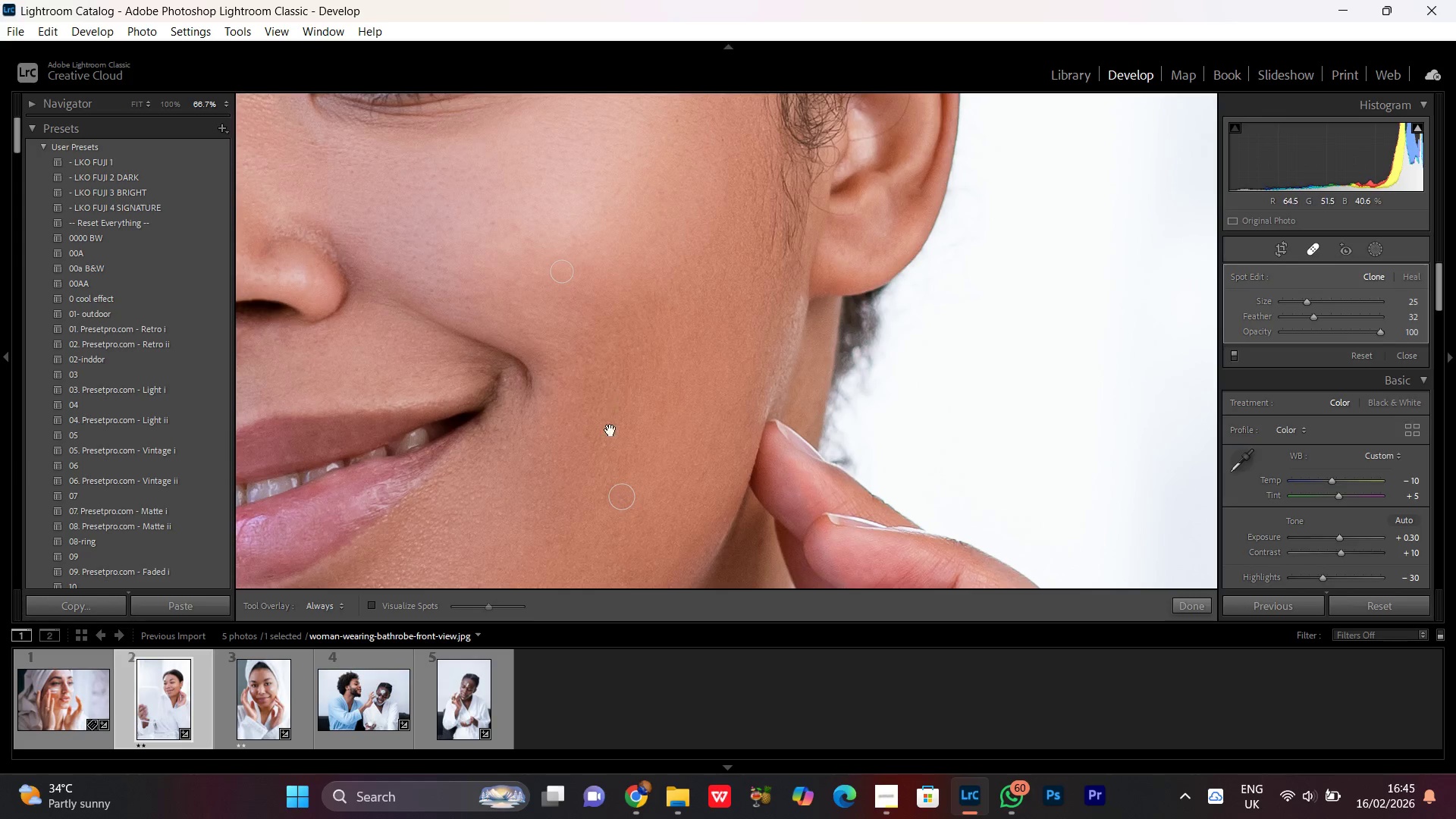 
left_click_drag(start_coordinate=[610, 430], to_coordinate=[730, 199])
 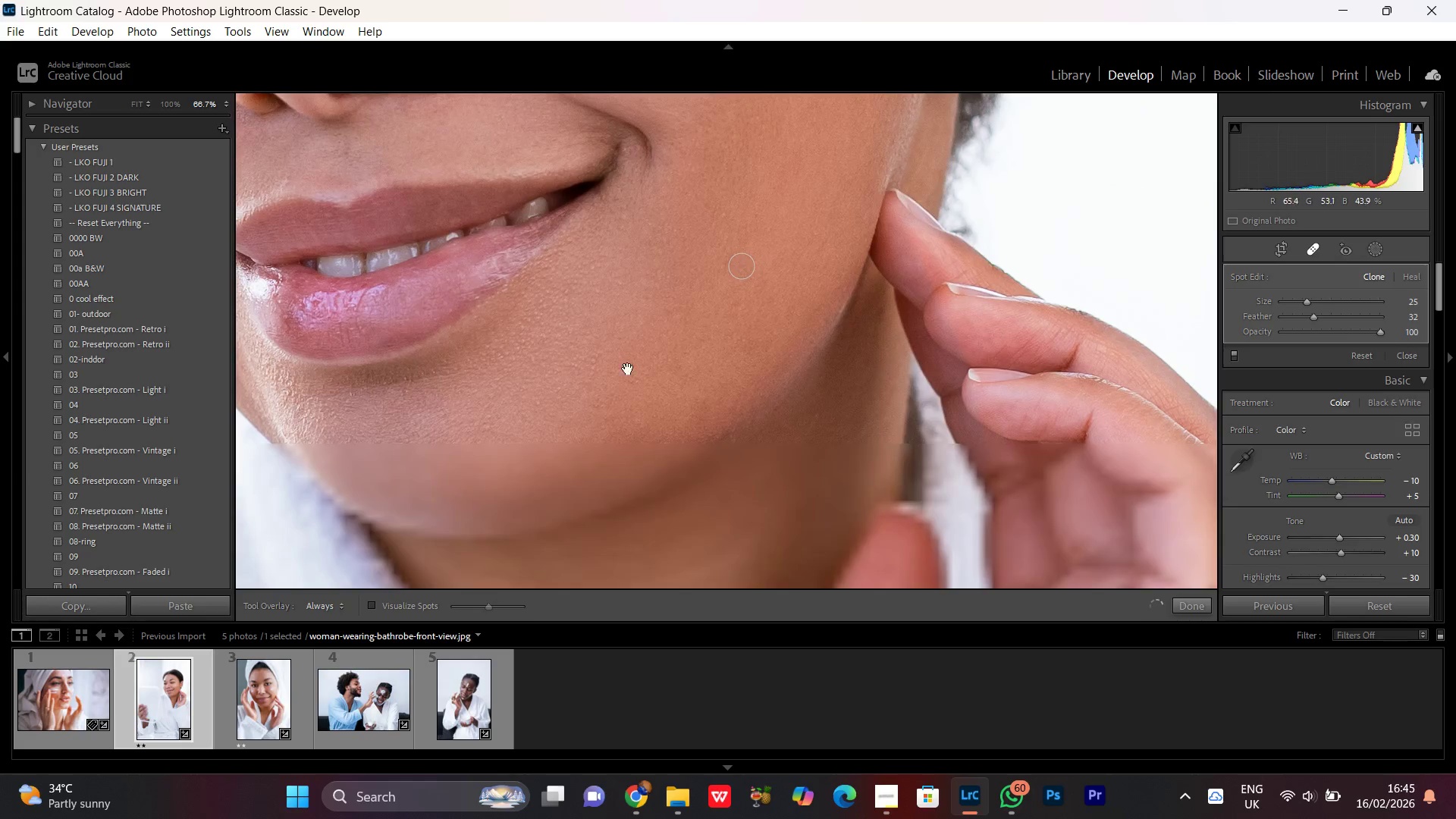 
hold_key(key=Space, duration=1.47)
 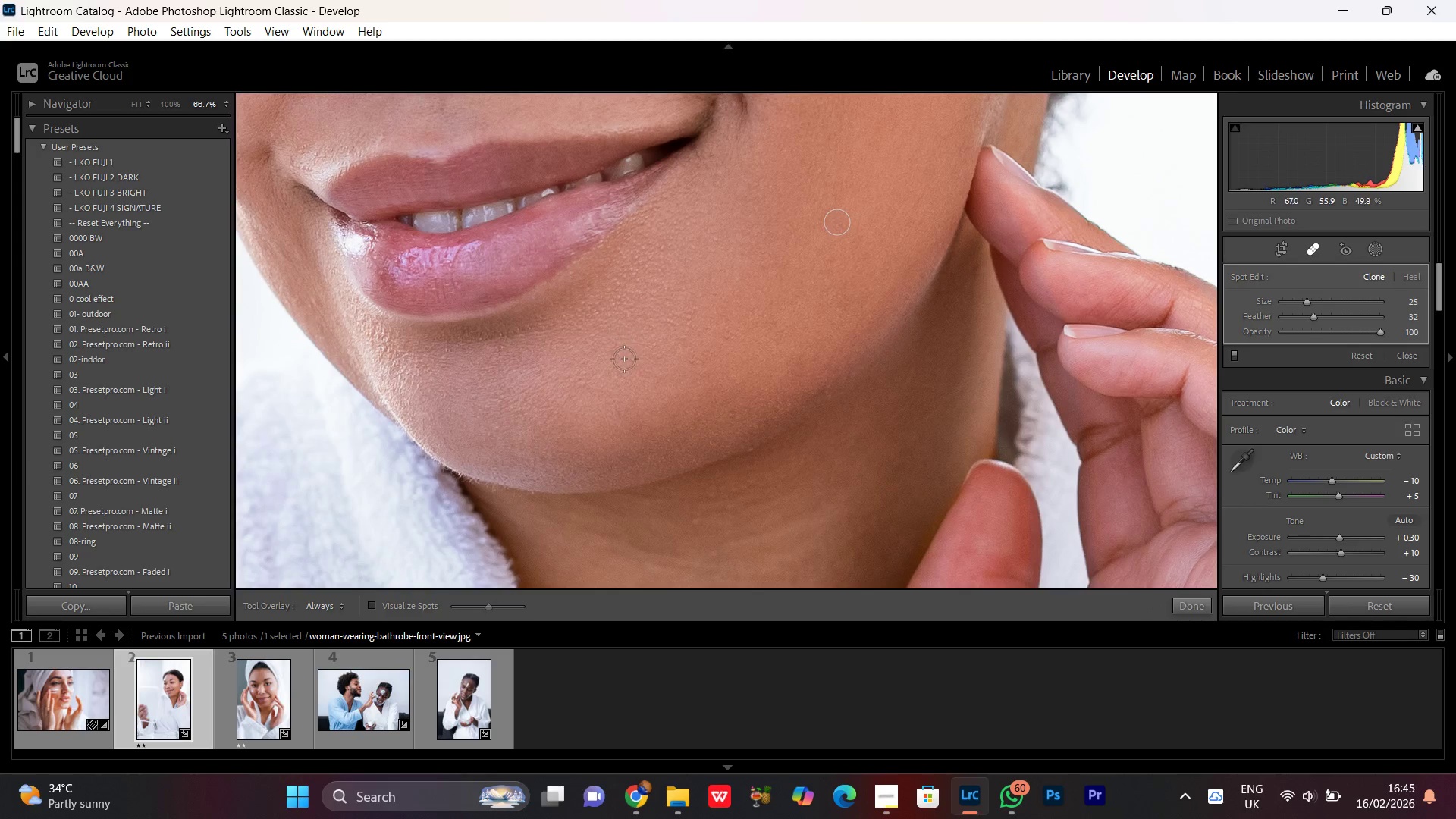 
left_click_drag(start_coordinate=[570, 447], to_coordinate=[684, 235])
 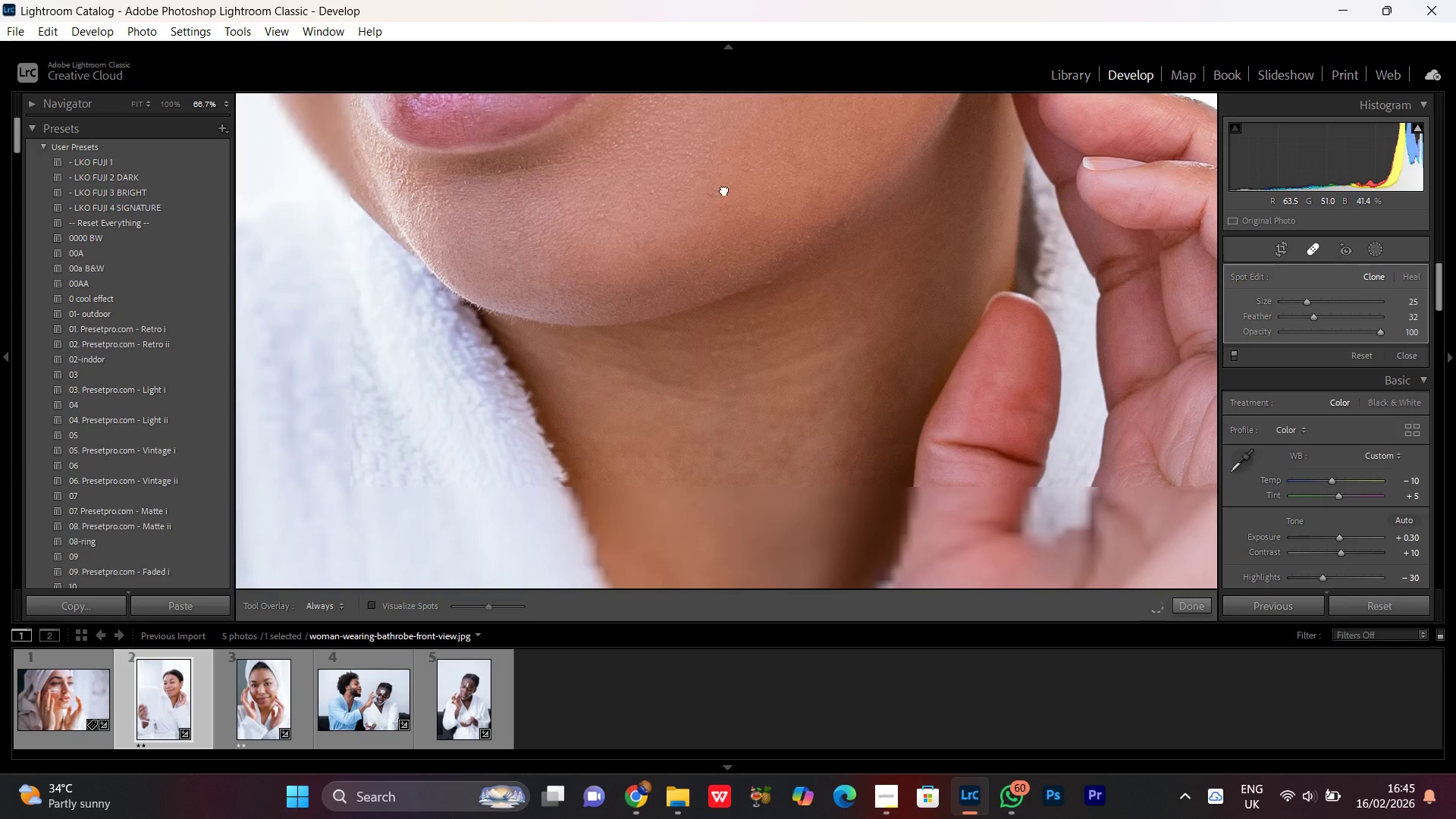 
left_click_drag(start_coordinate=[726, 177], to_coordinate=[708, 345])
 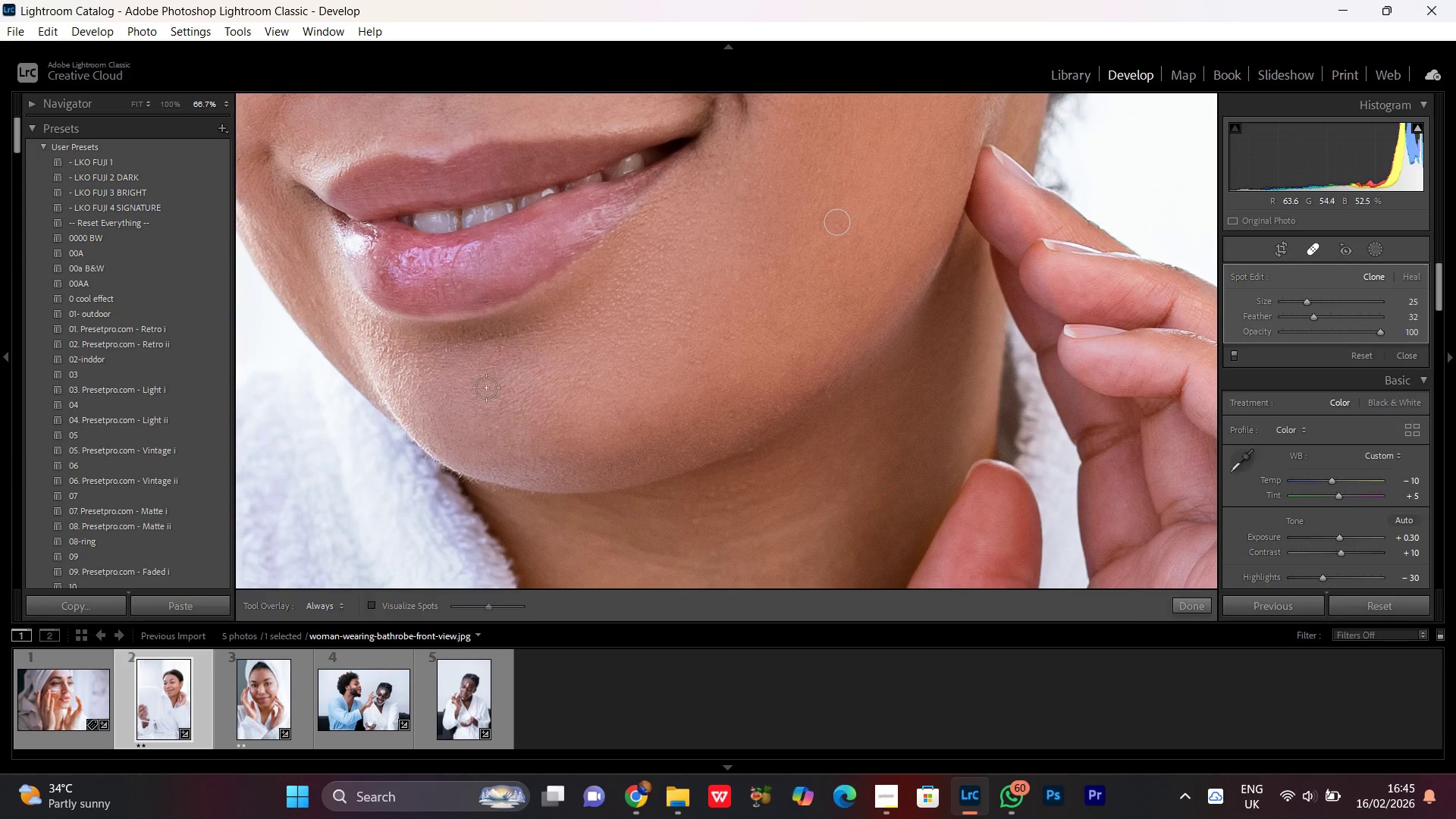 
left_click([502, 353])
 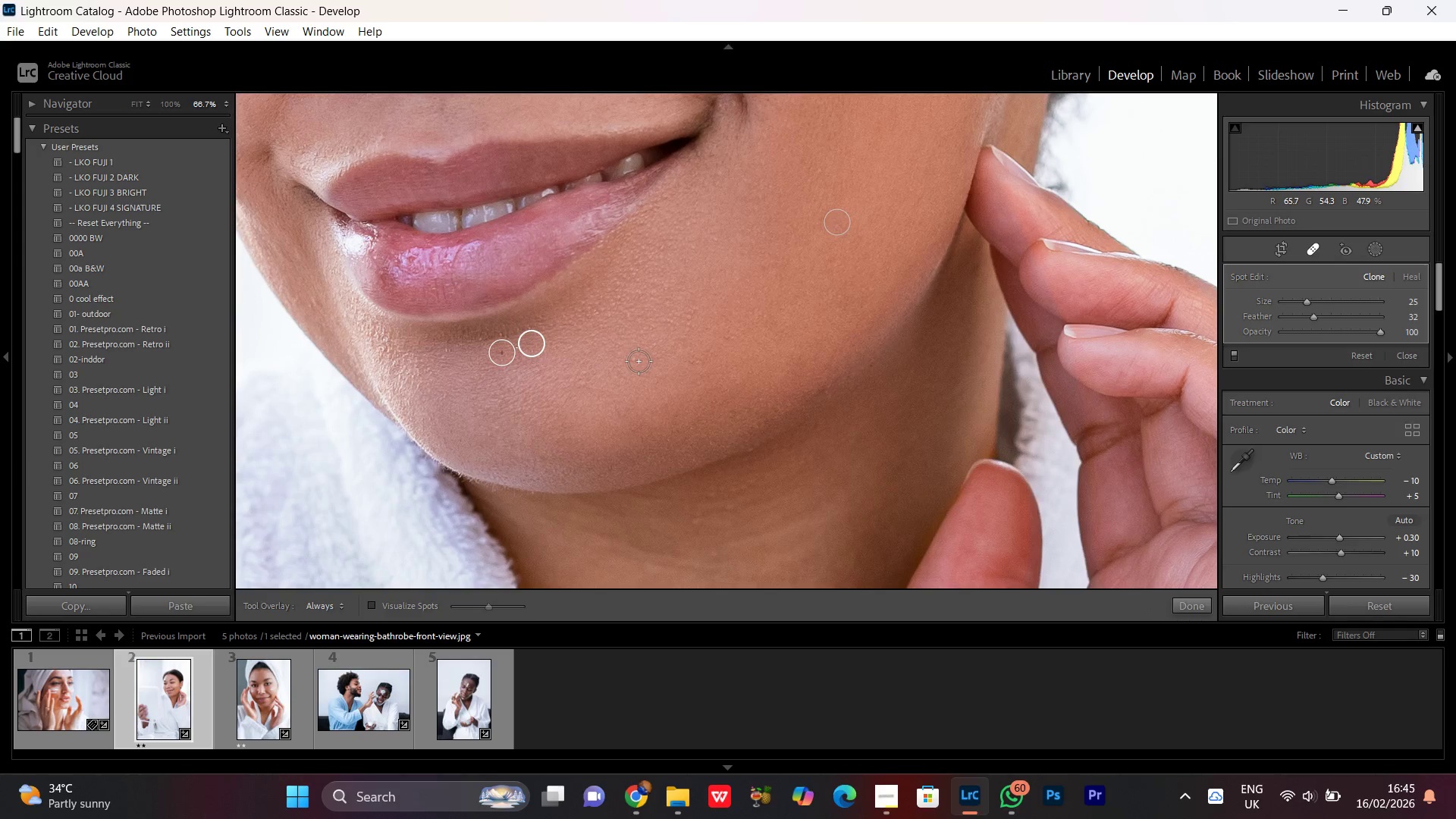 
wait(5.01)
 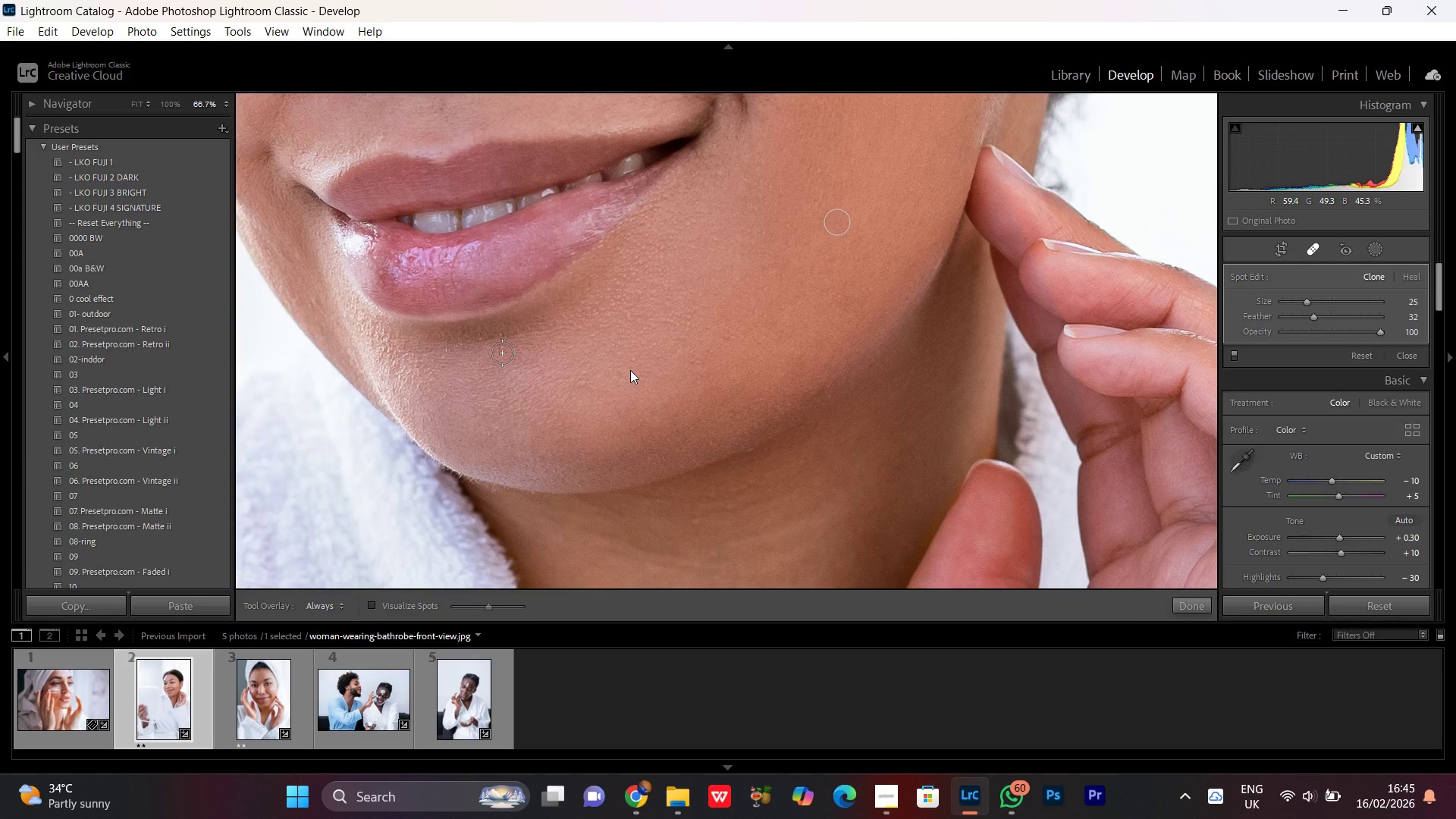 
key(Control+Minus)
 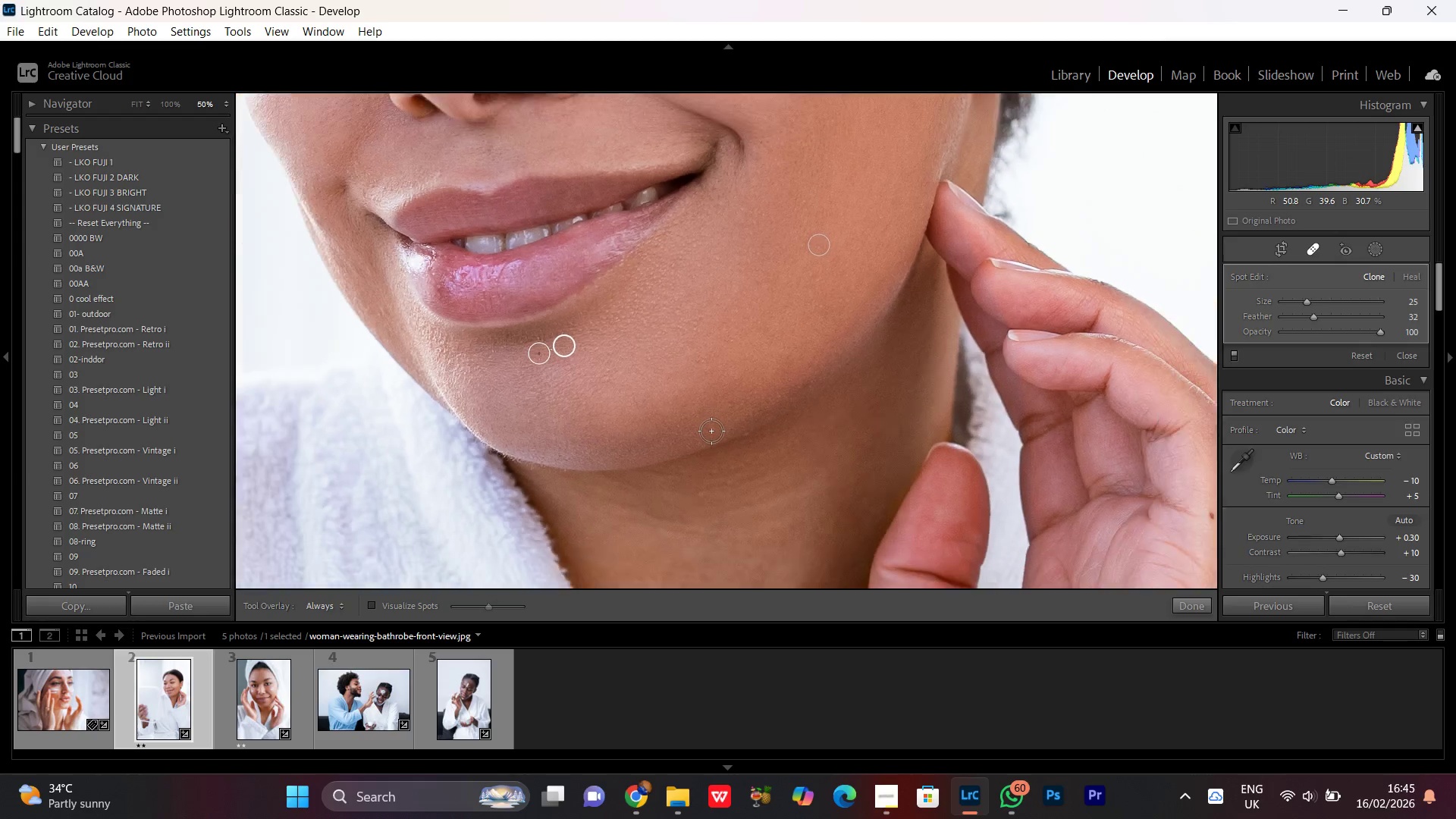 
key(Control+Minus)
 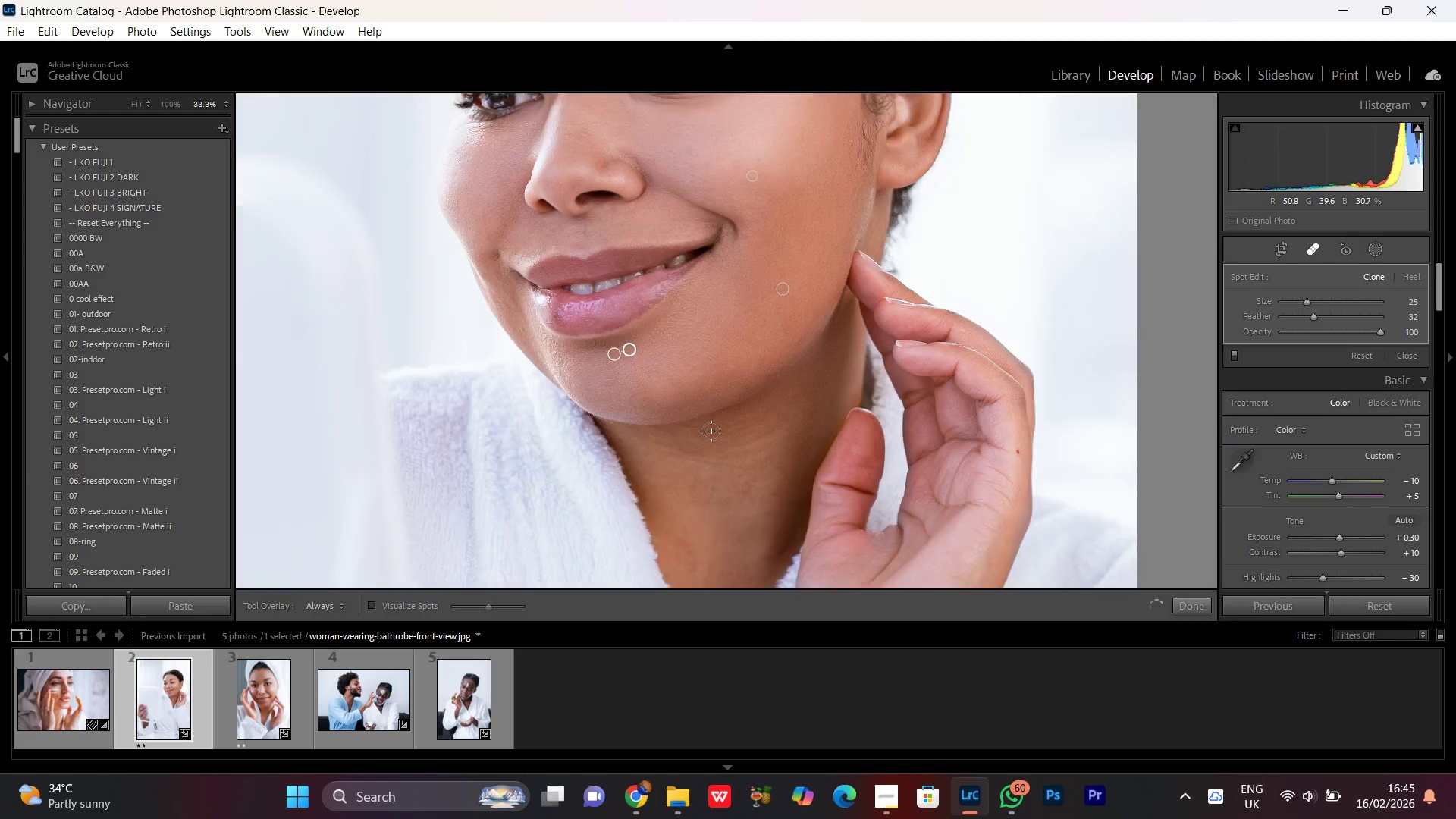 
key(Control+Minus)
 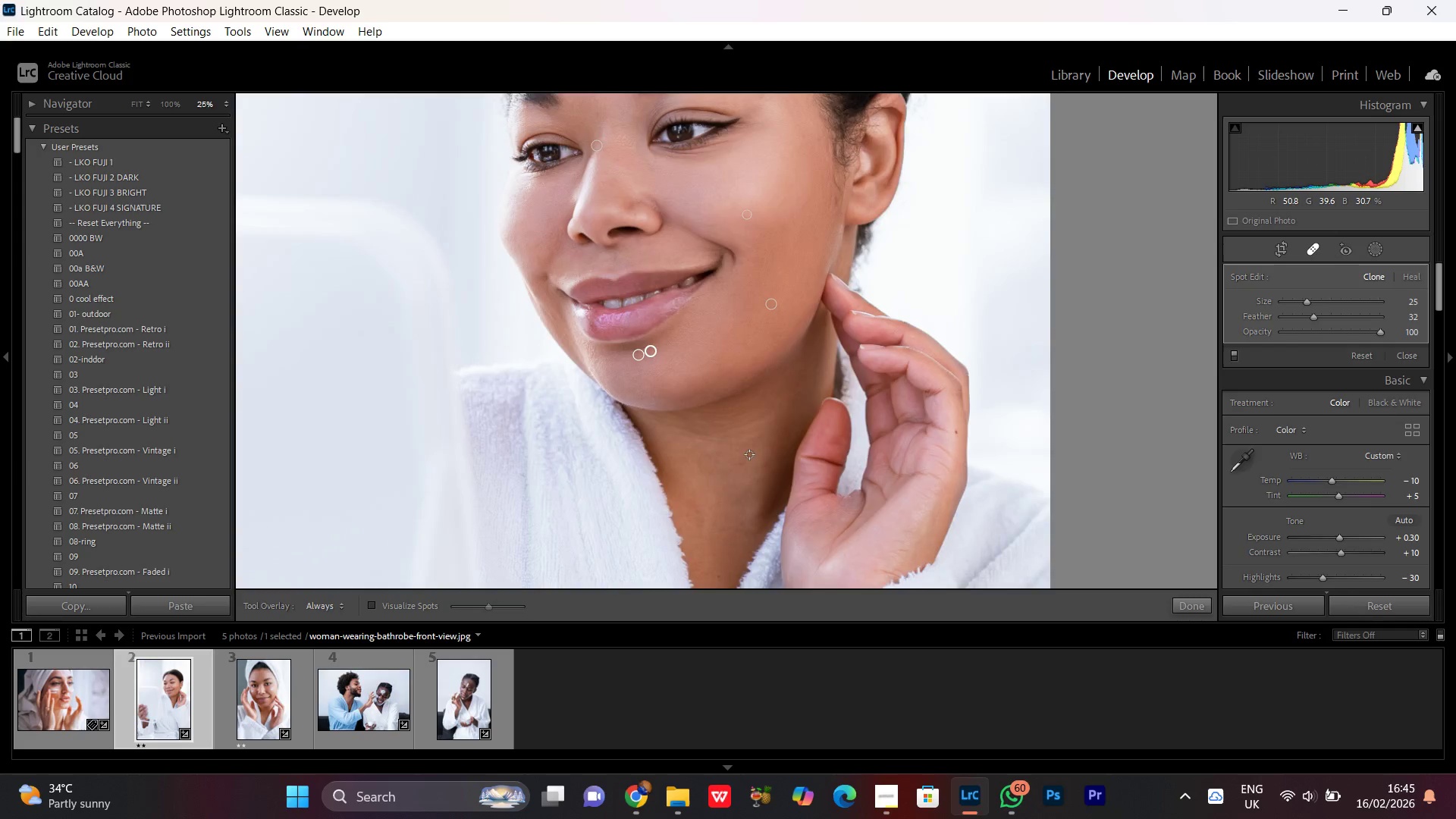 
key(Control+Equal)
 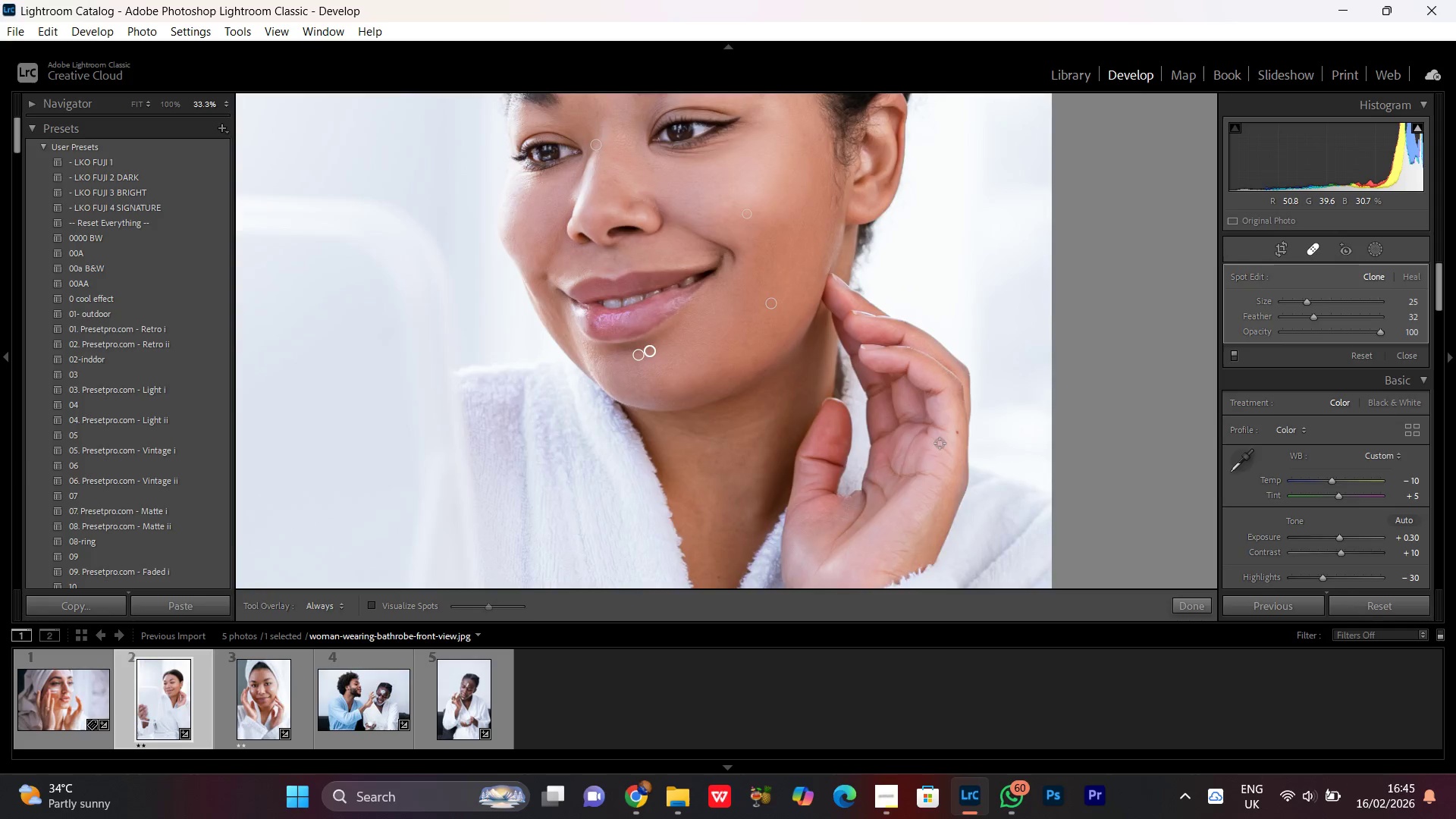 
key(Control+Equal)
 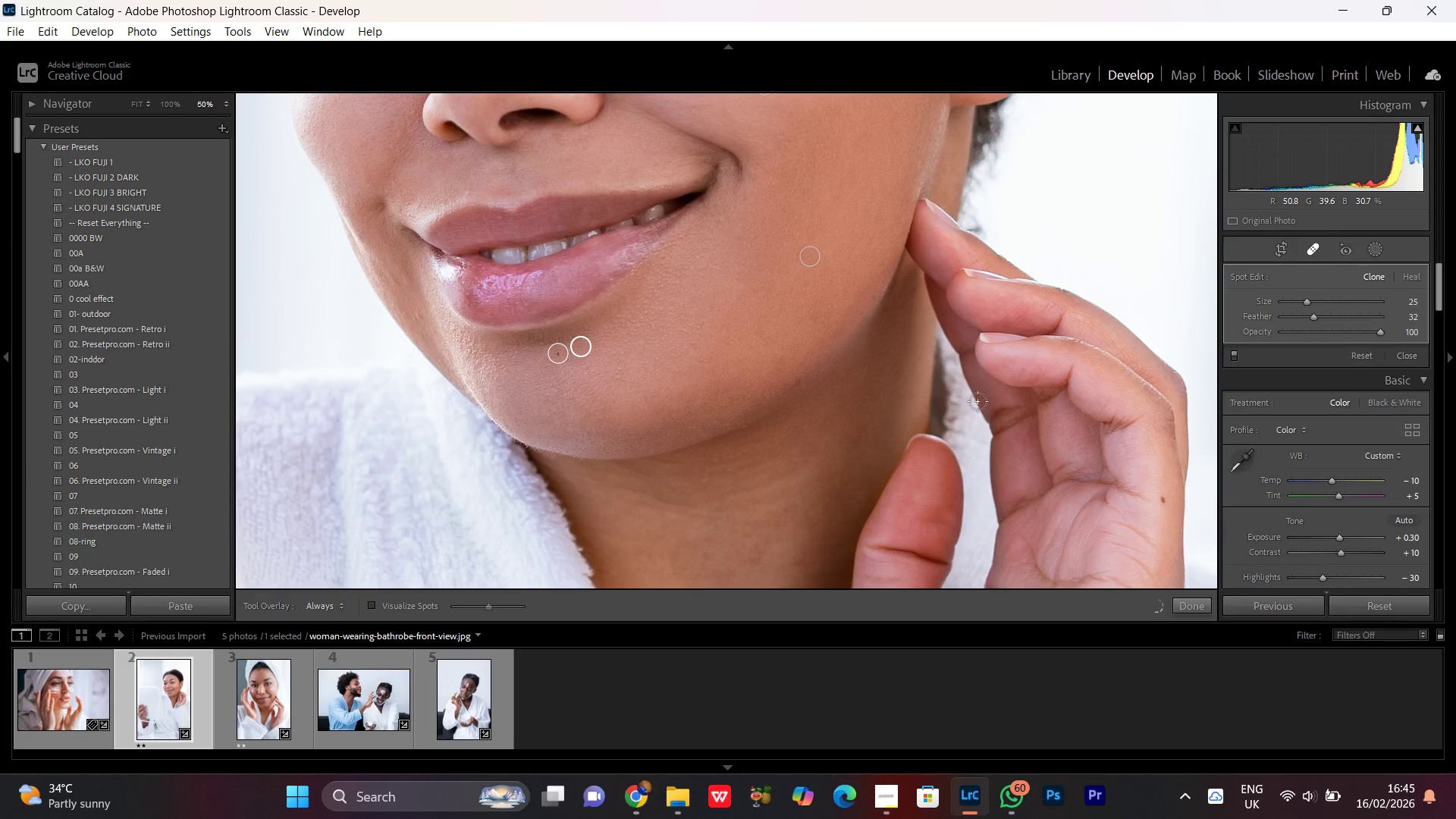 
hold_key(key=Space, duration=1.03)
 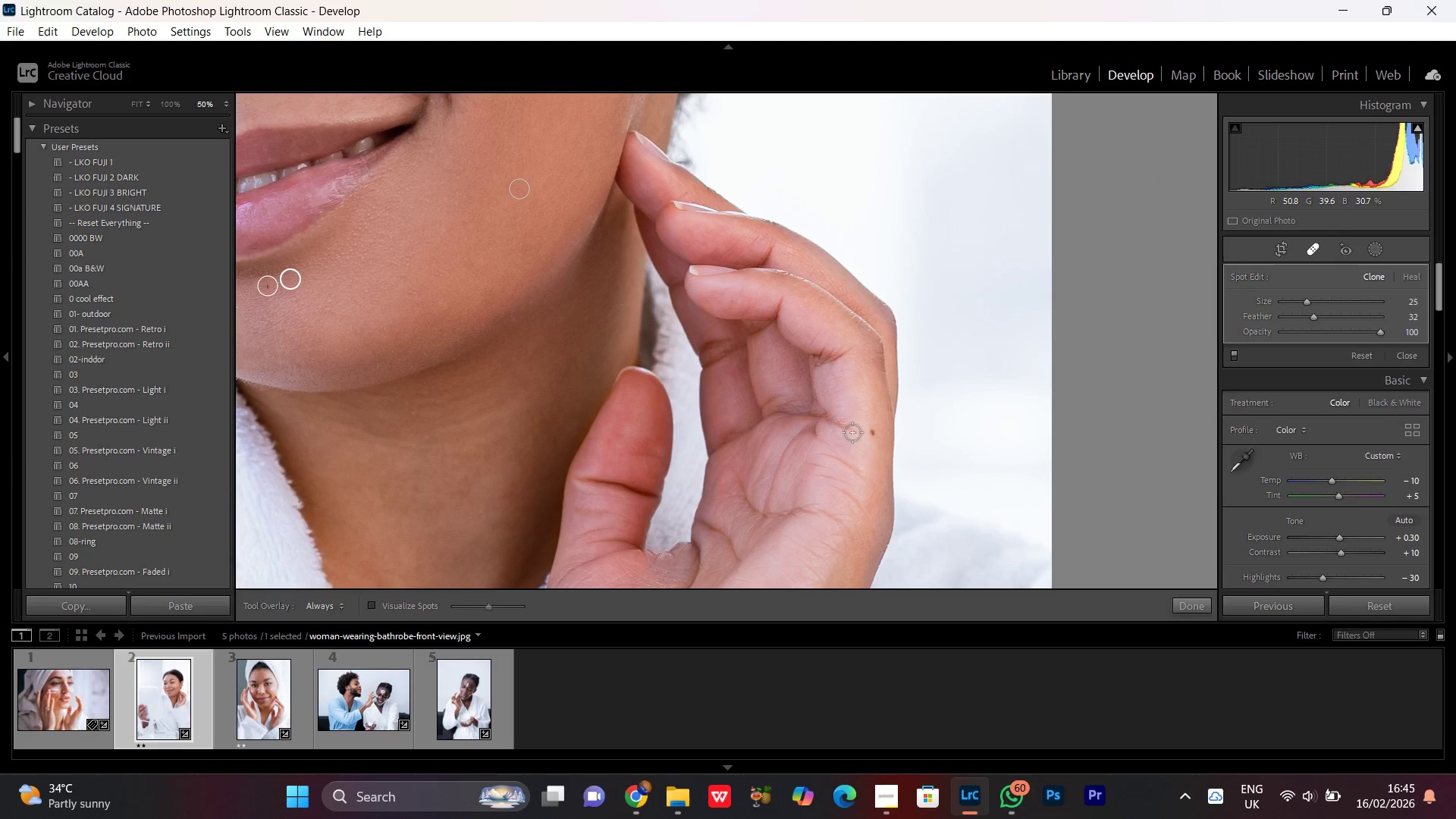 
left_click_drag(start_coordinate=[868, 404], to_coordinate=[578, 337])
 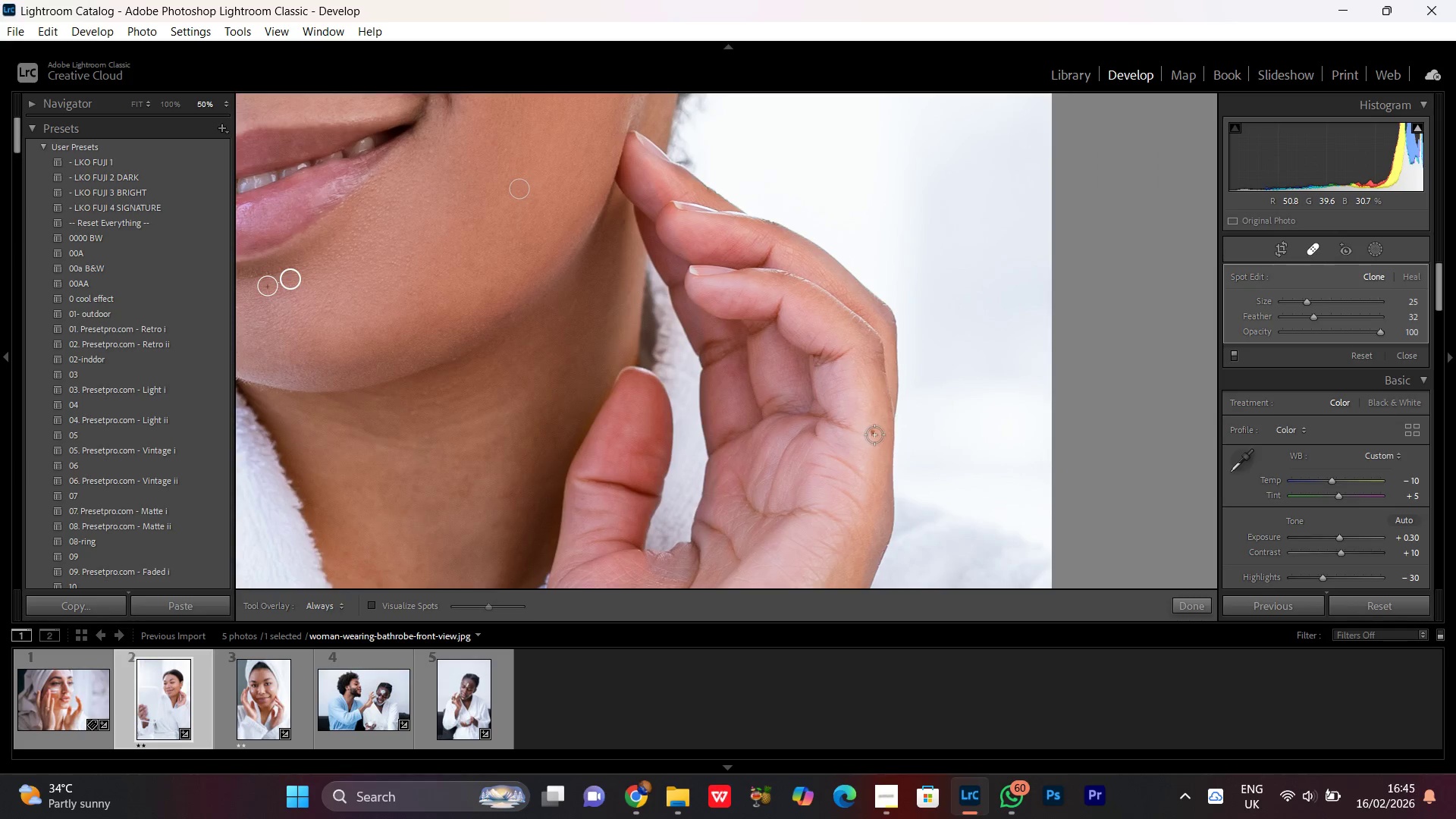 
left_click([874, 431])
 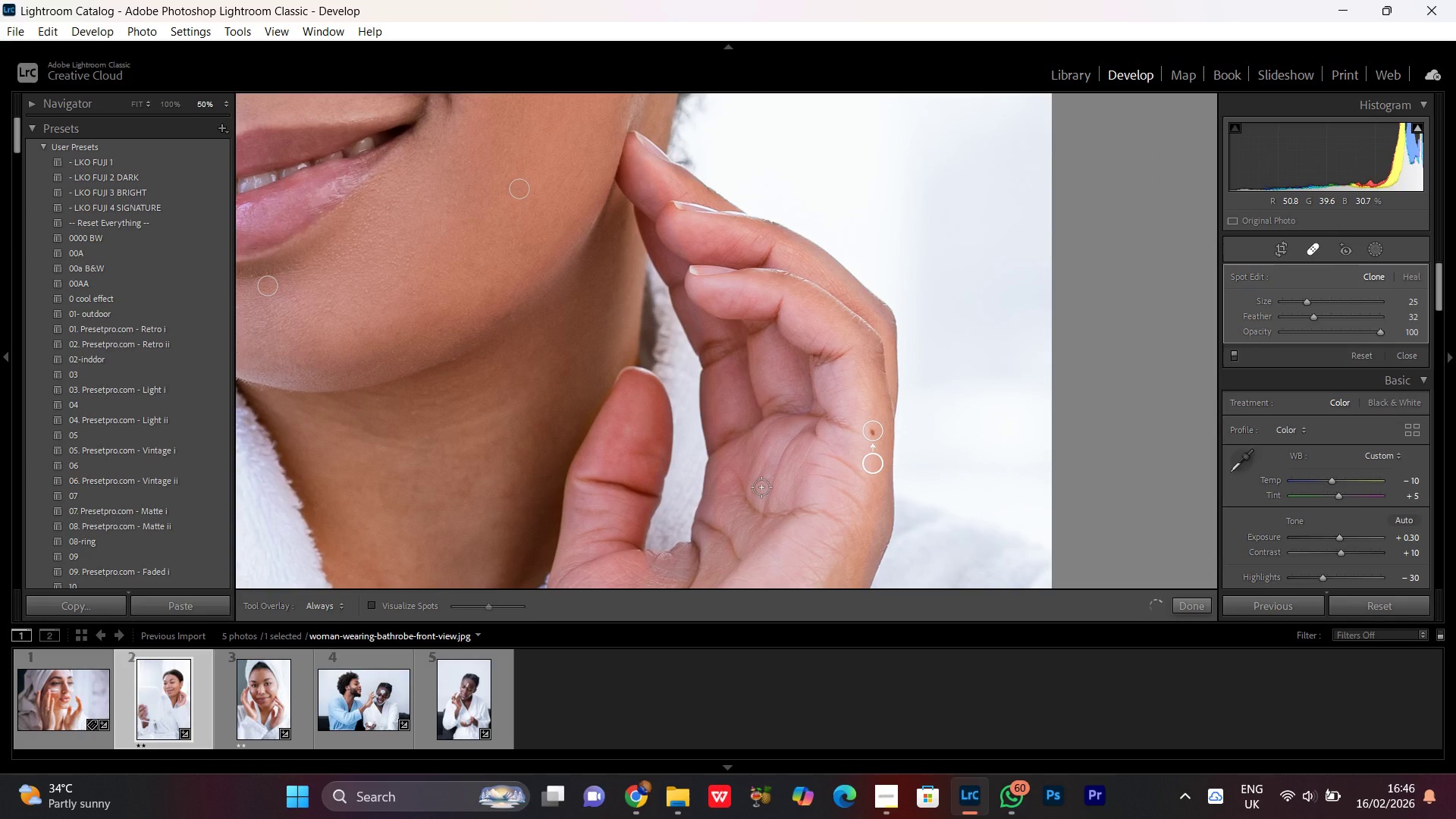 
hold_key(key=Space, duration=1.53)
 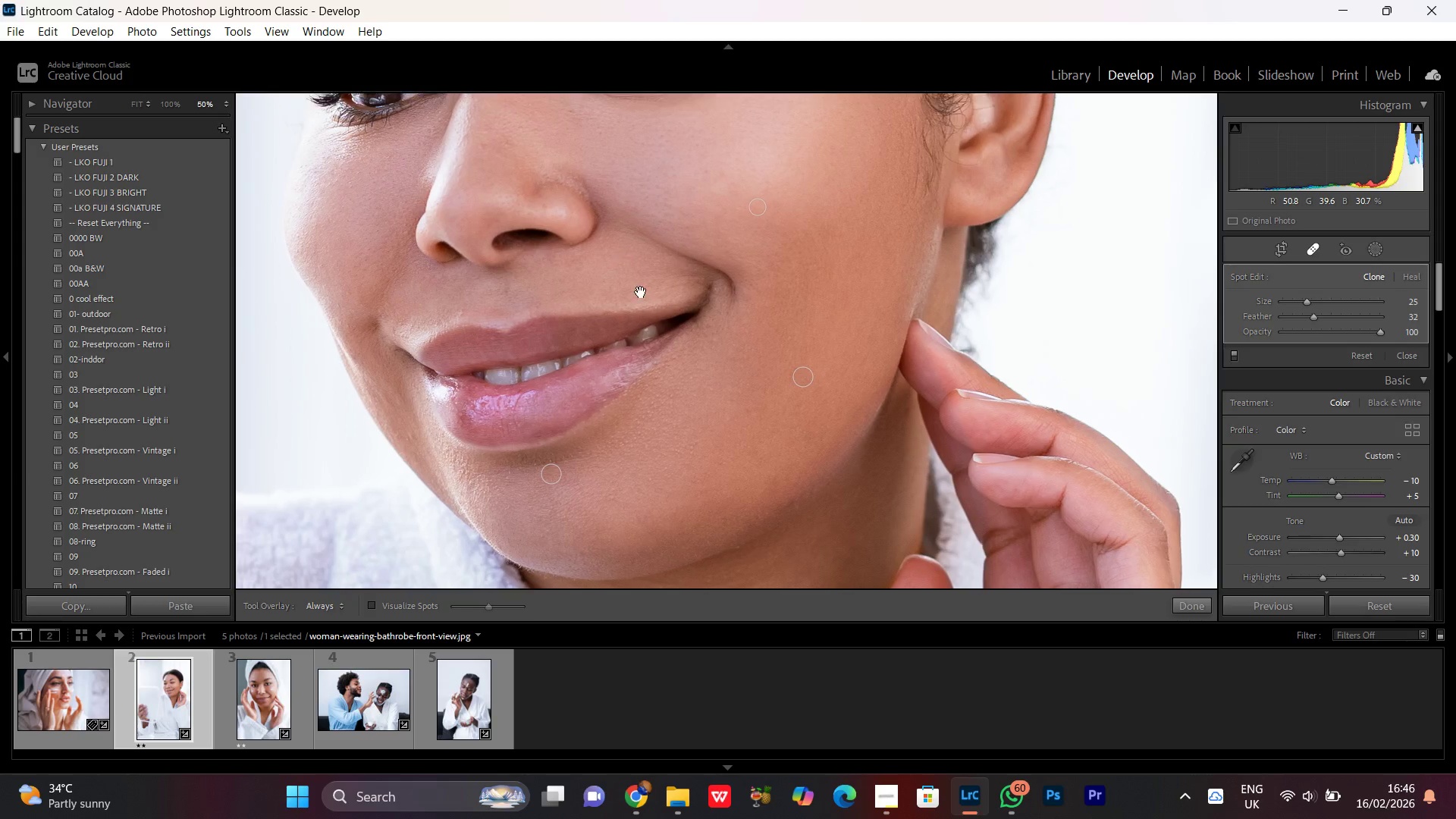 
left_click_drag(start_coordinate=[468, 284], to_coordinate=[746, 460])
 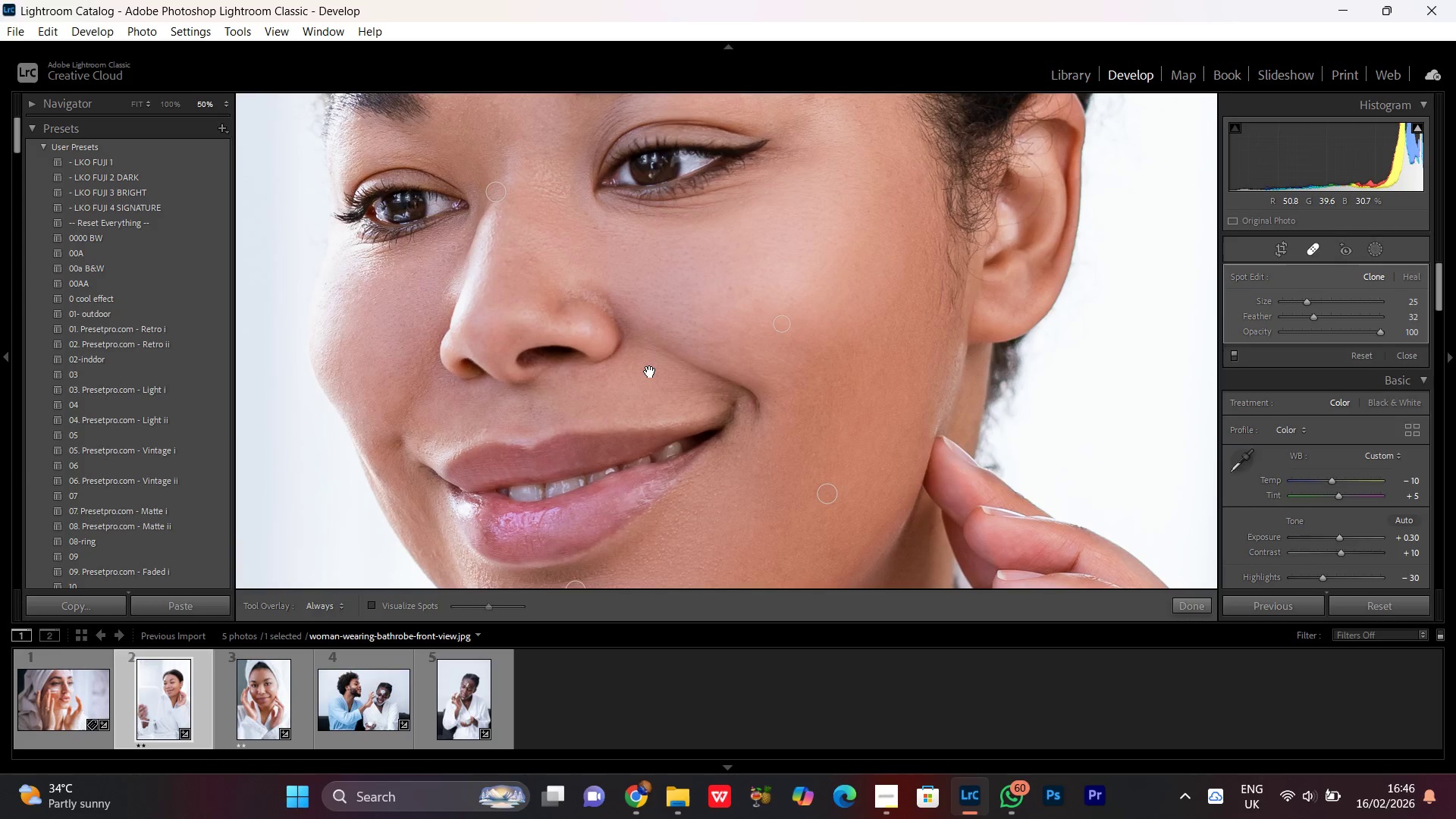 
hold_key(key=Space, duration=1.52)
 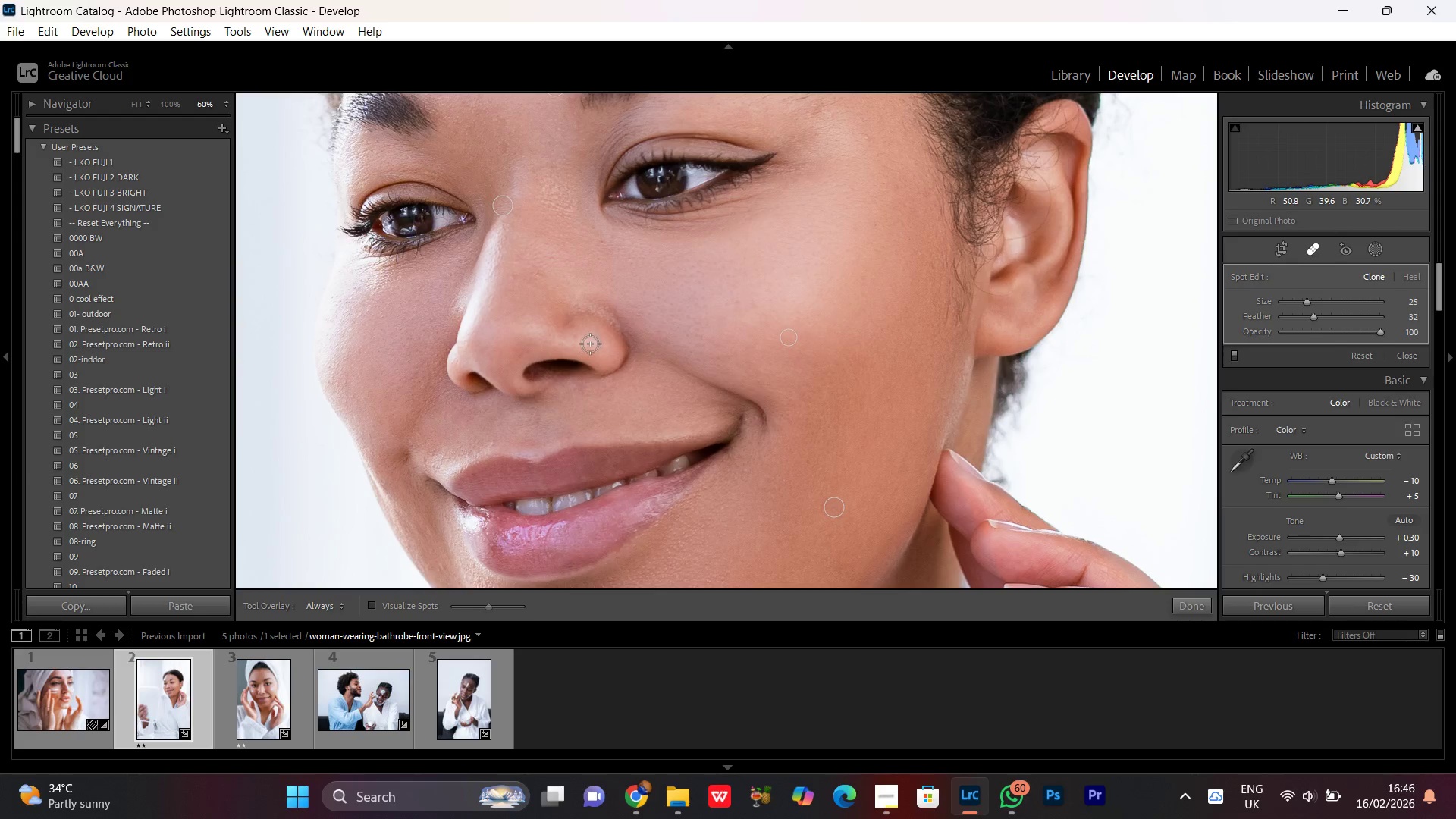 
left_click_drag(start_coordinate=[620, 243], to_coordinate=[650, 372])
 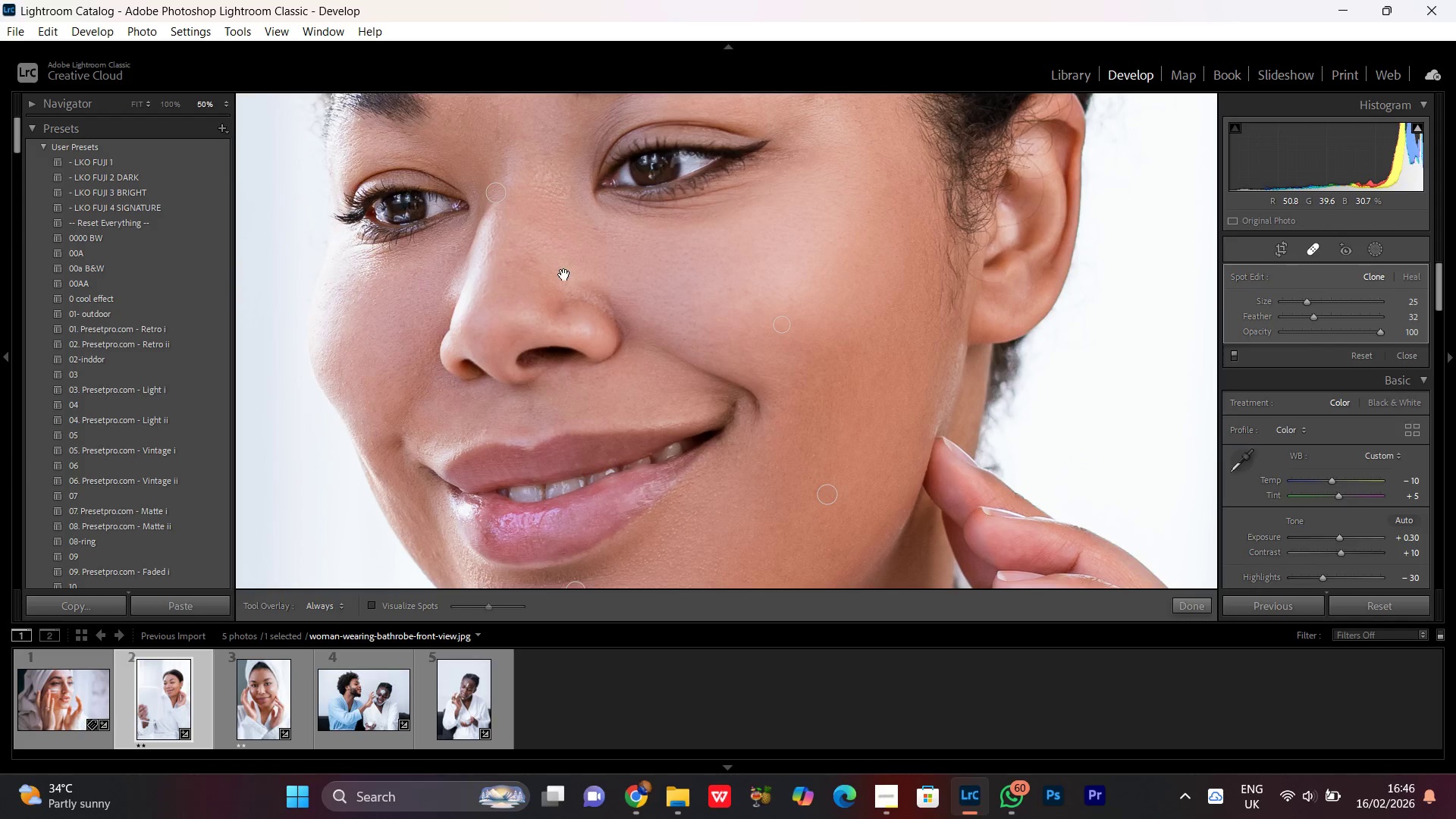 
left_click_drag(start_coordinate=[571, 264], to_coordinate=[578, 277])
 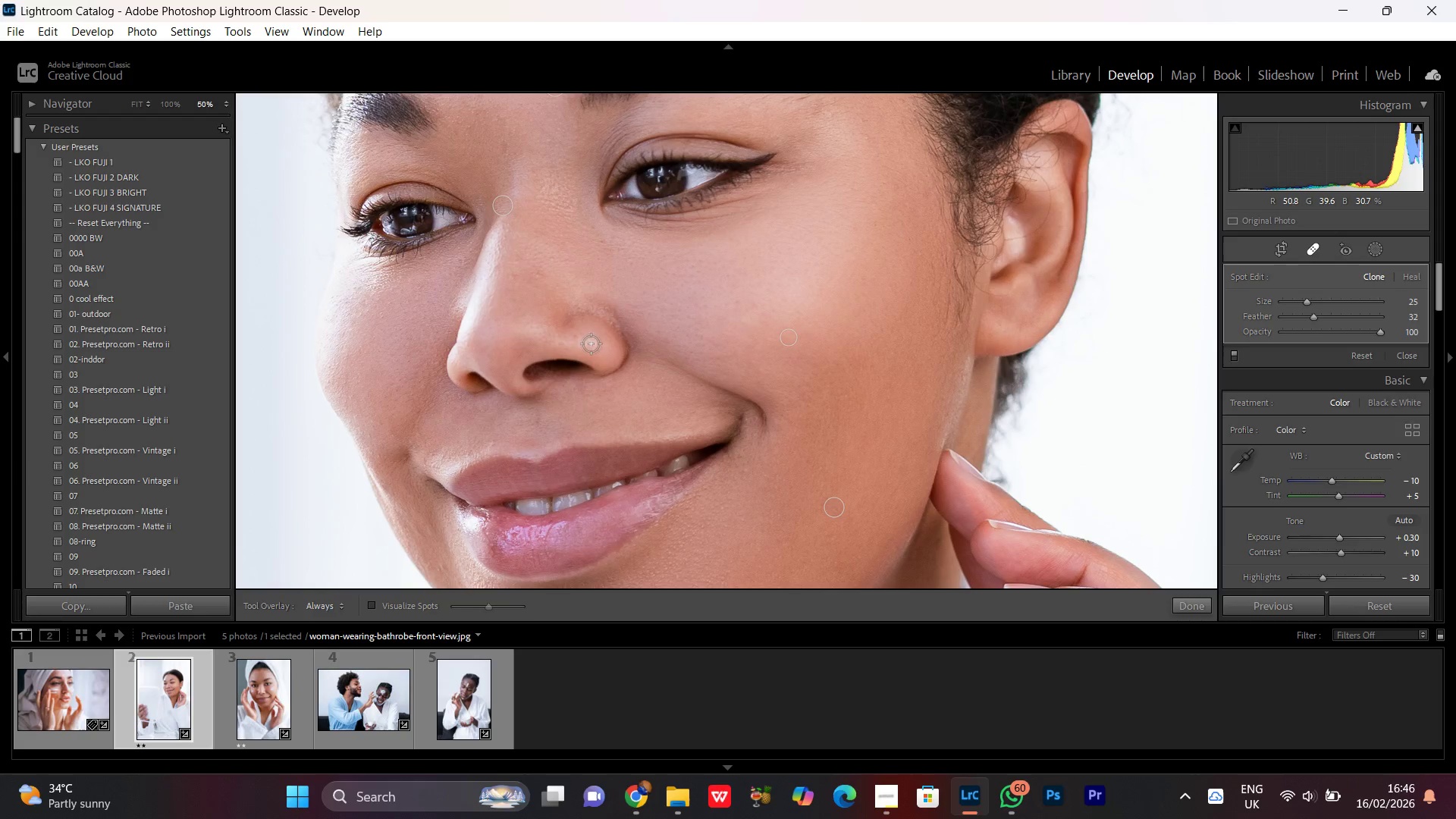 
hold_key(key=Space, duration=0.36)
 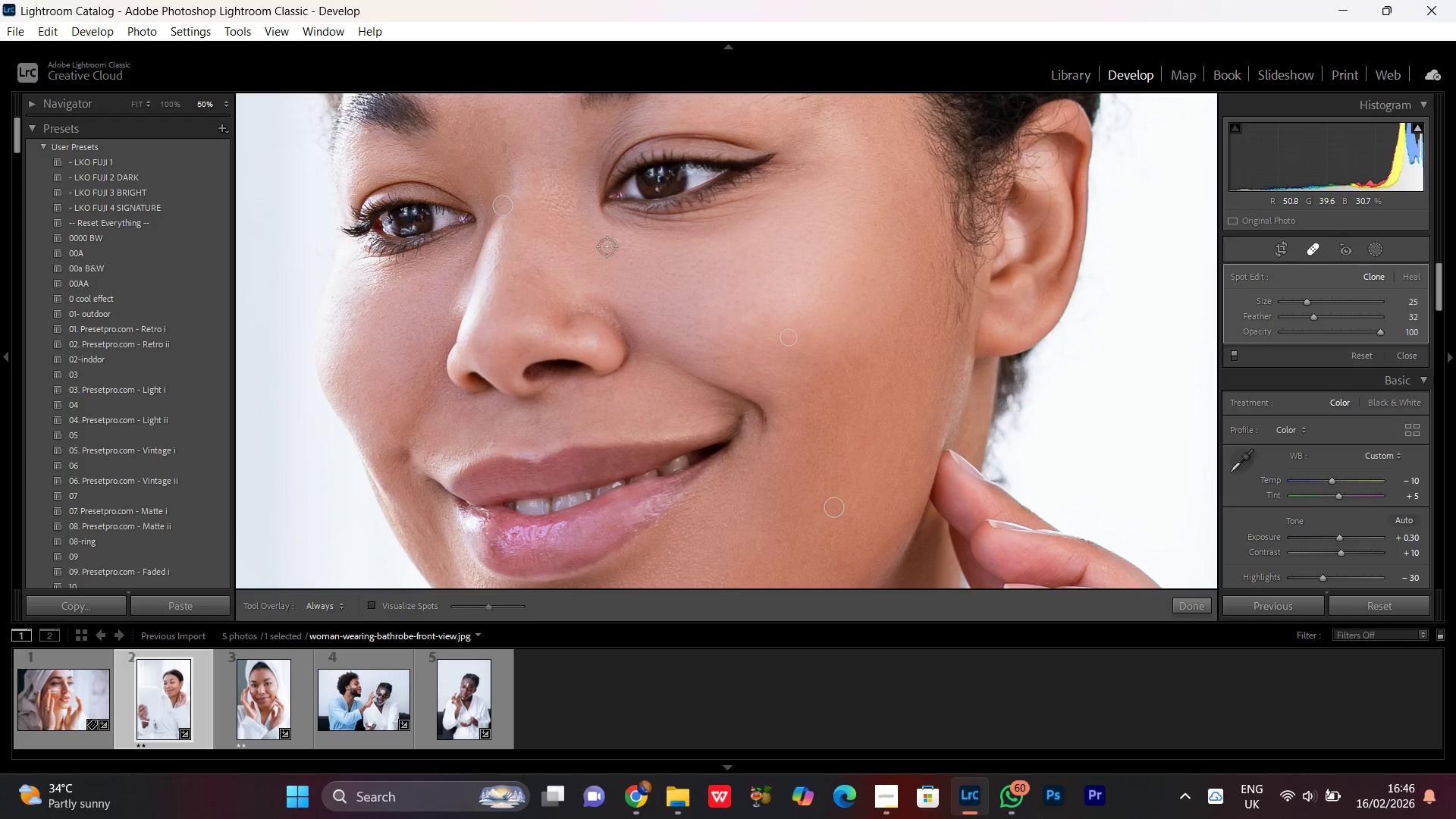 
left_click([598, 242])
 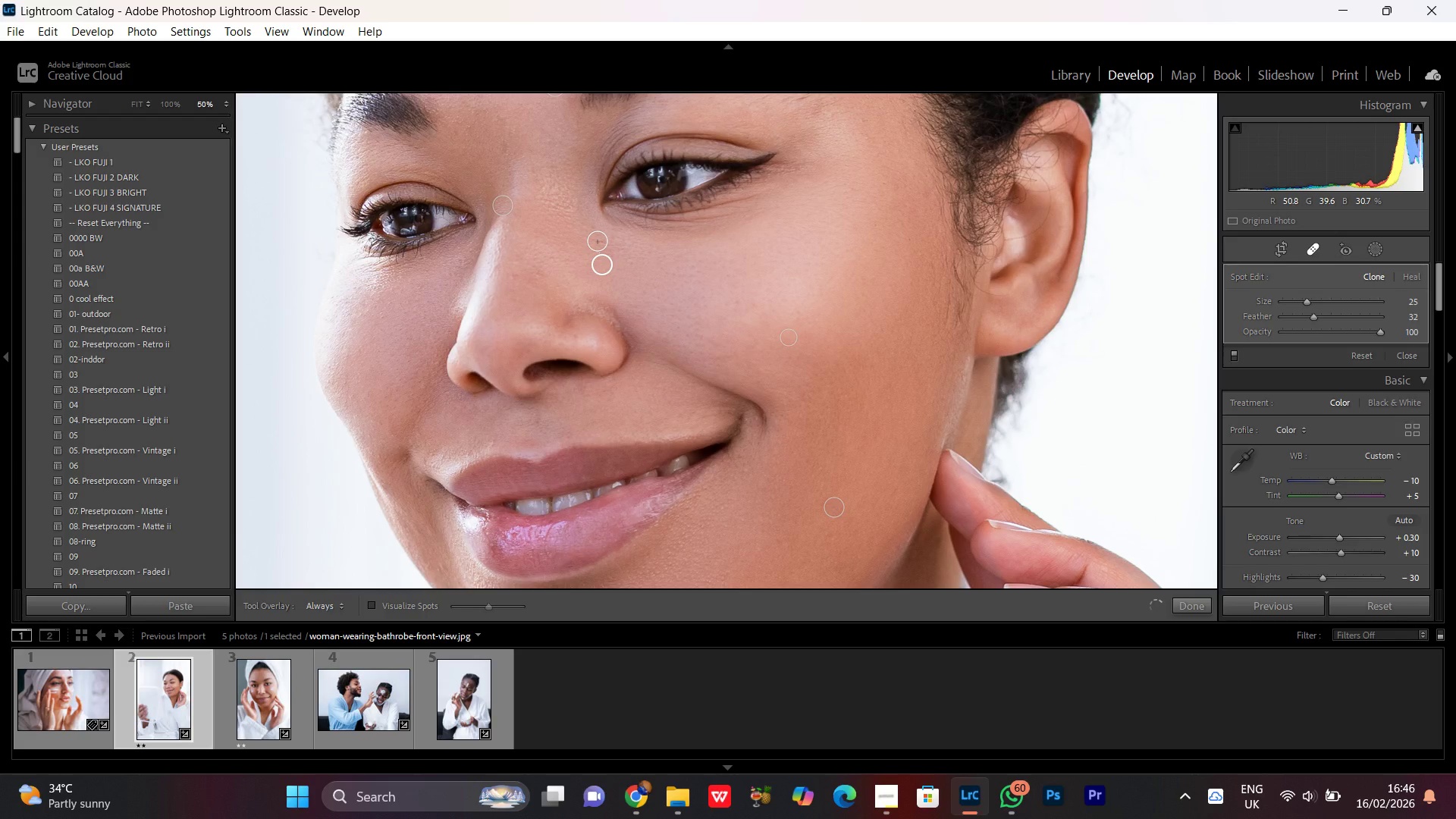 
hold_key(key=Space, duration=1.51)
 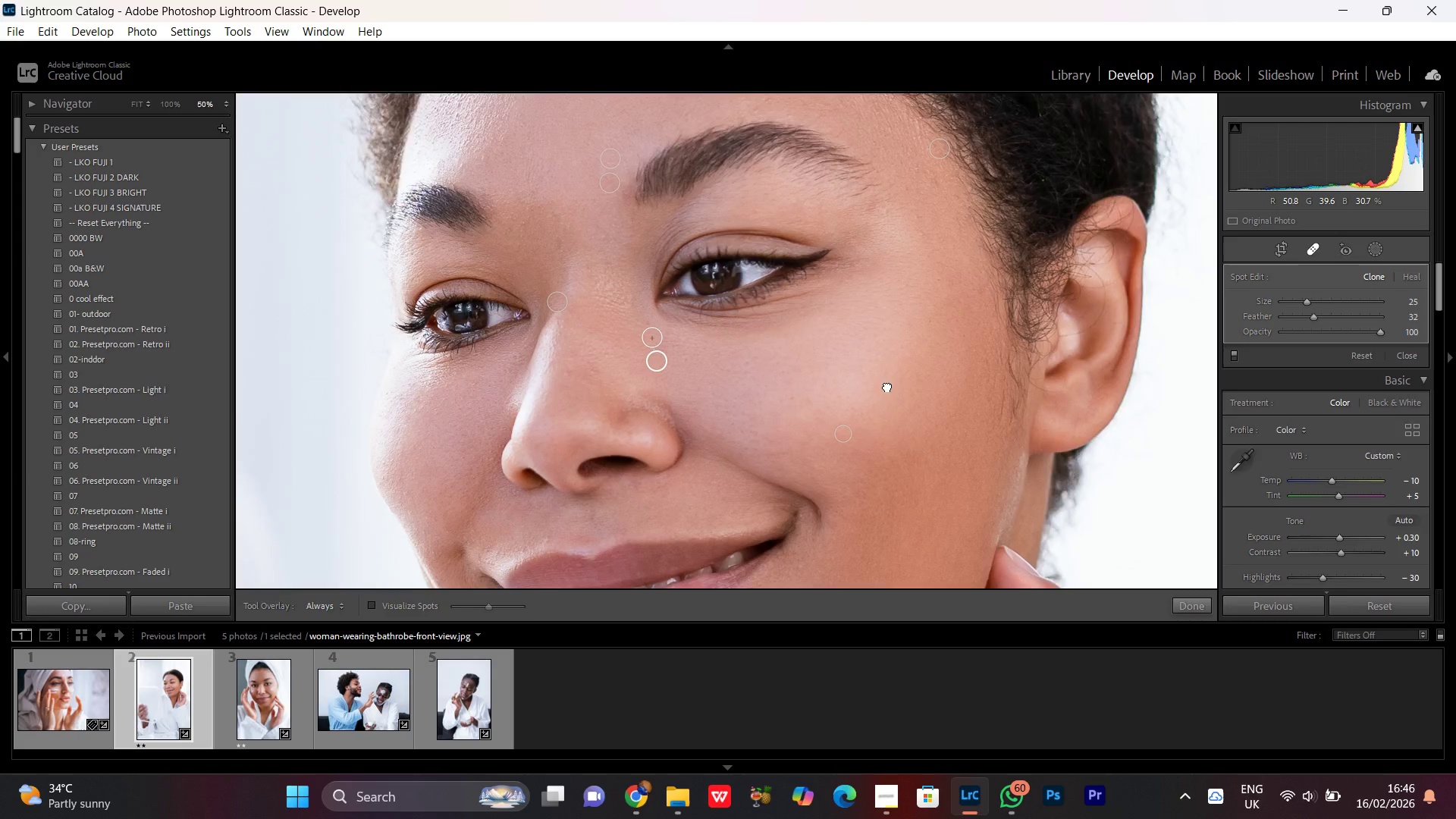 
left_click_drag(start_coordinate=[814, 312], to_coordinate=[647, 439])
 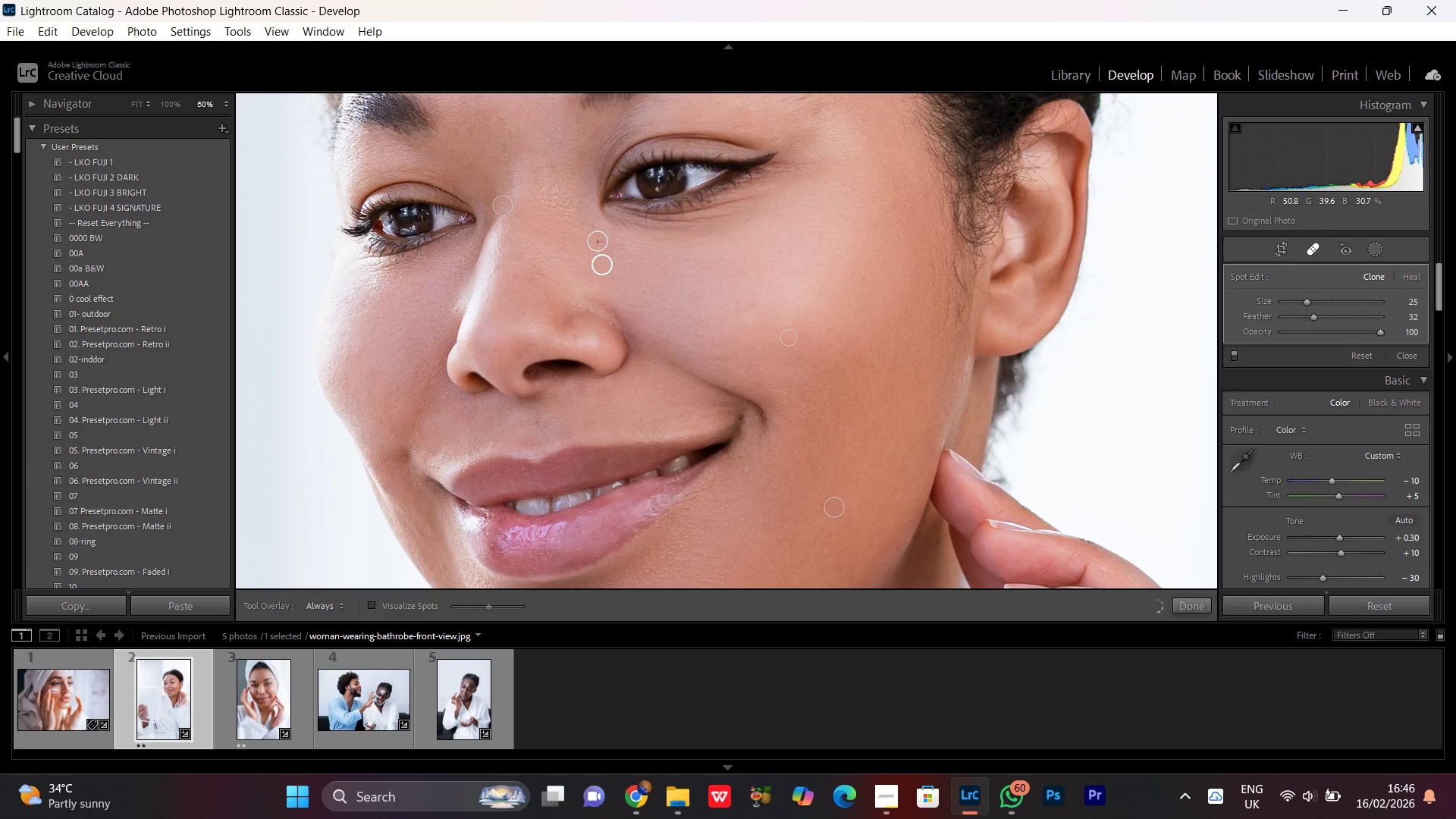 
left_click_drag(start_coordinate=[779, 267], to_coordinate=[717, 459])
 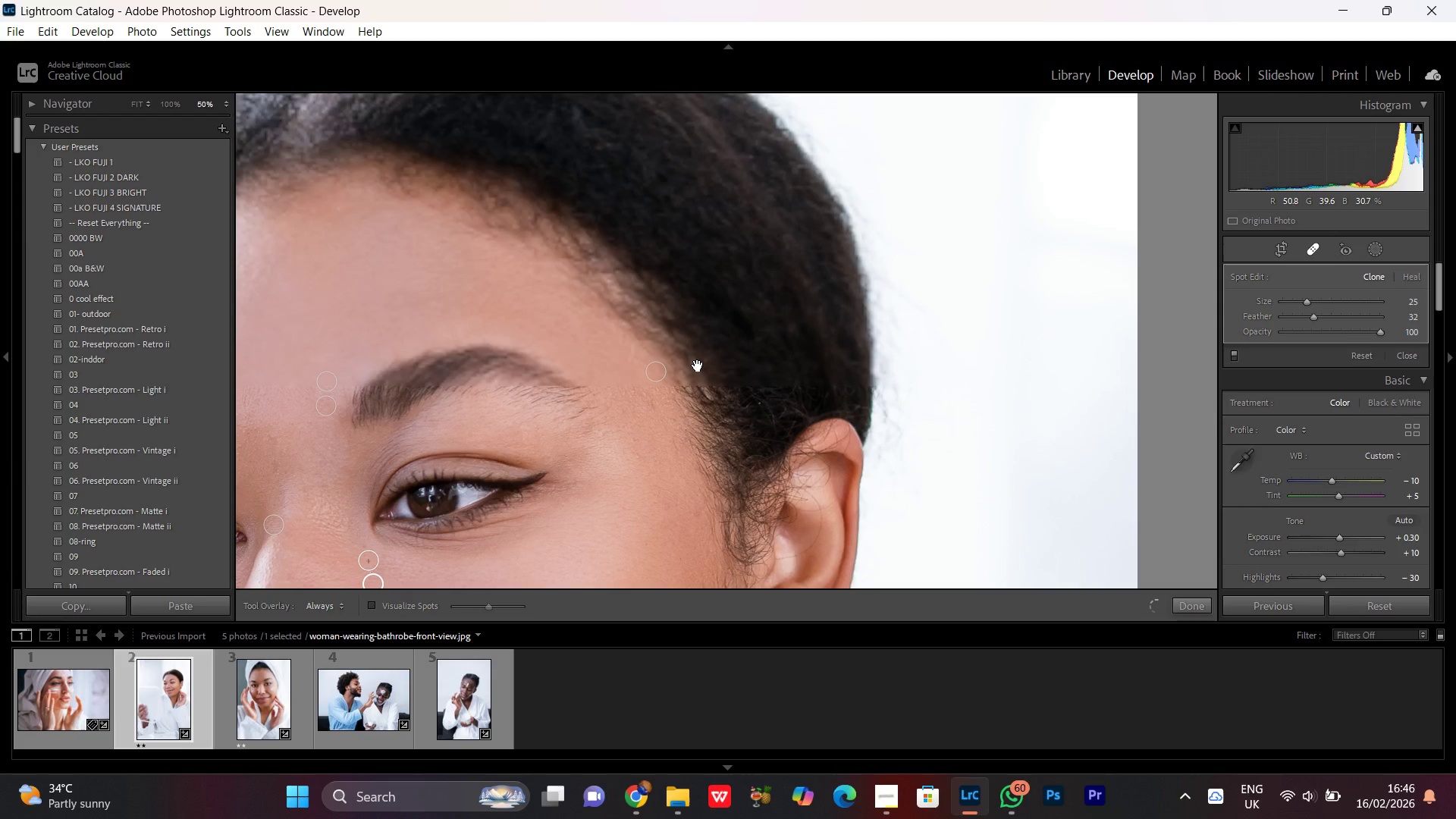 
hold_key(key=Space, duration=1.52)
 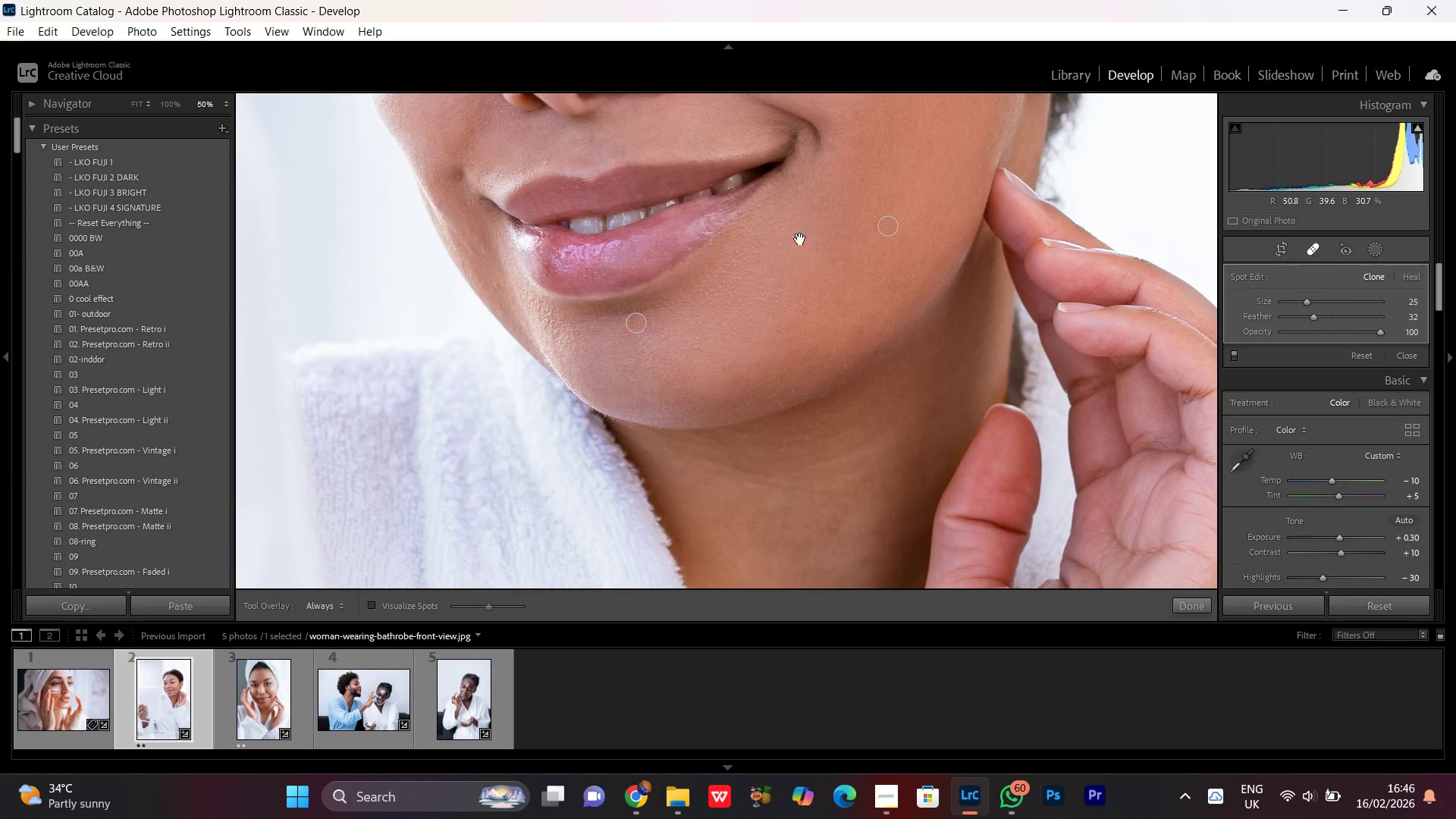 
left_click_drag(start_coordinate=[698, 352], to_coordinate=[981, 129])
 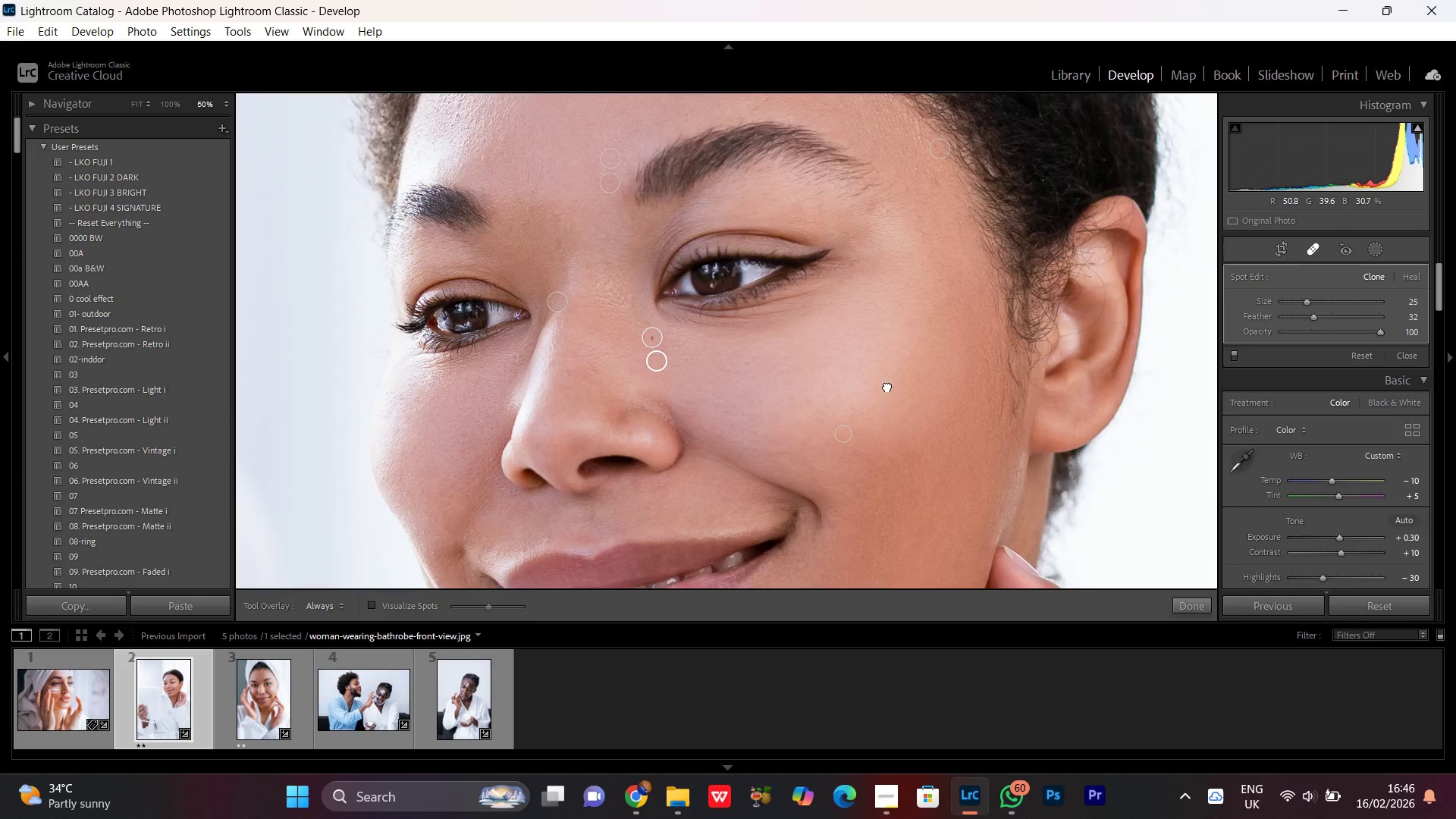 
left_click_drag(start_coordinate=[890, 403], to_coordinate=[856, 208])
 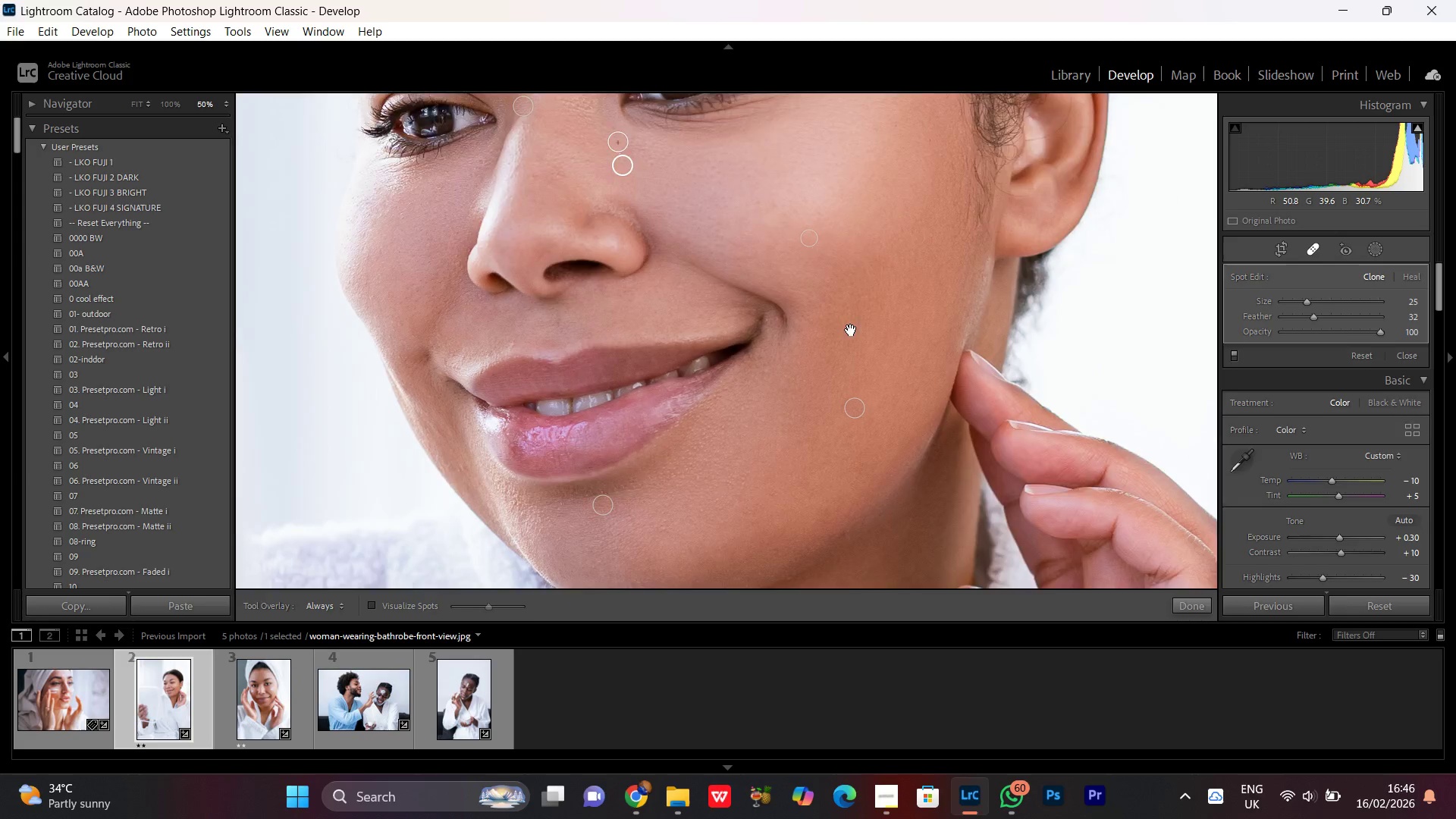 
left_click_drag(start_coordinate=[847, 349], to_coordinate=[880, 167])
 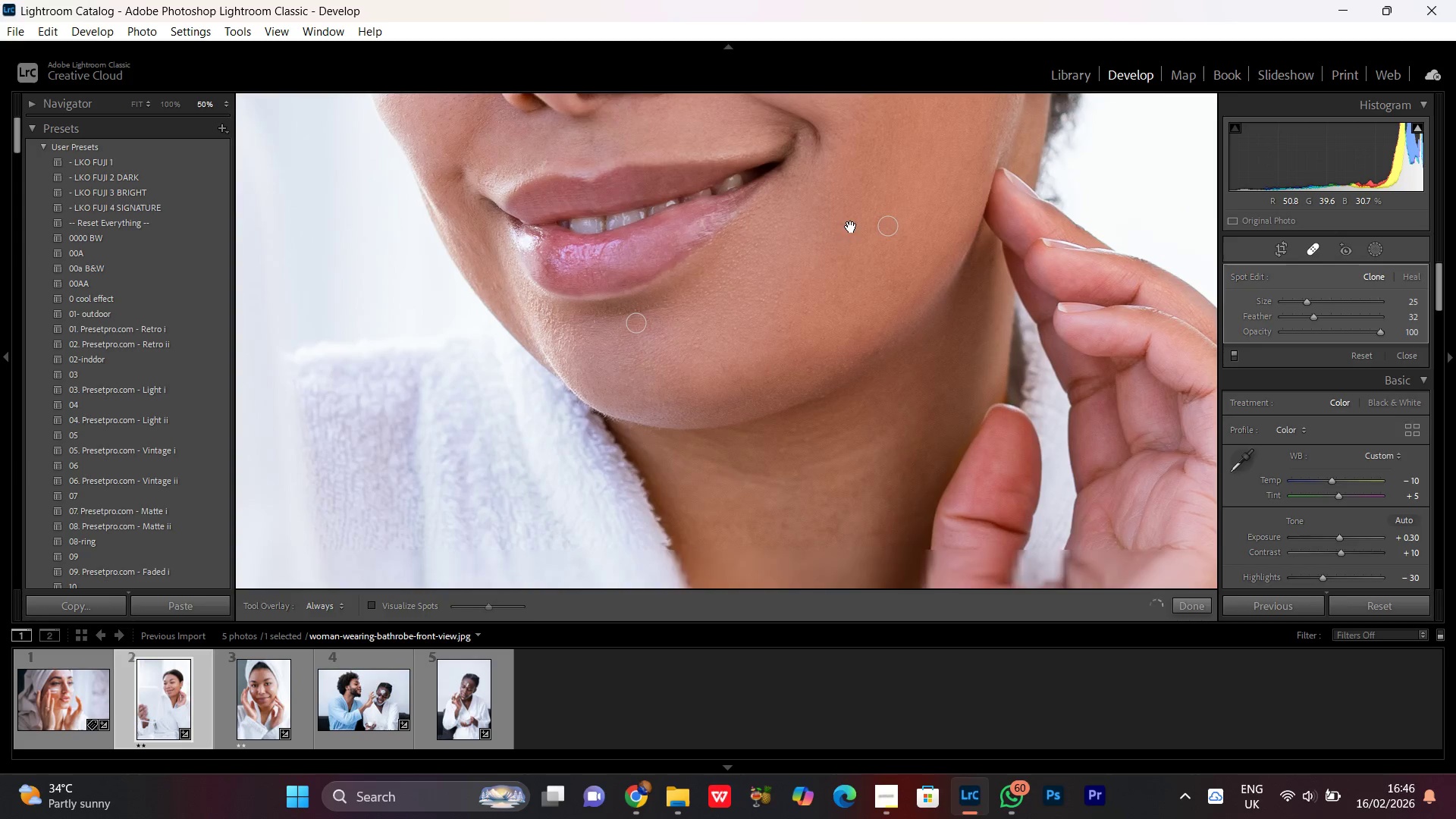 
hold_key(key=Space, duration=1.51)
 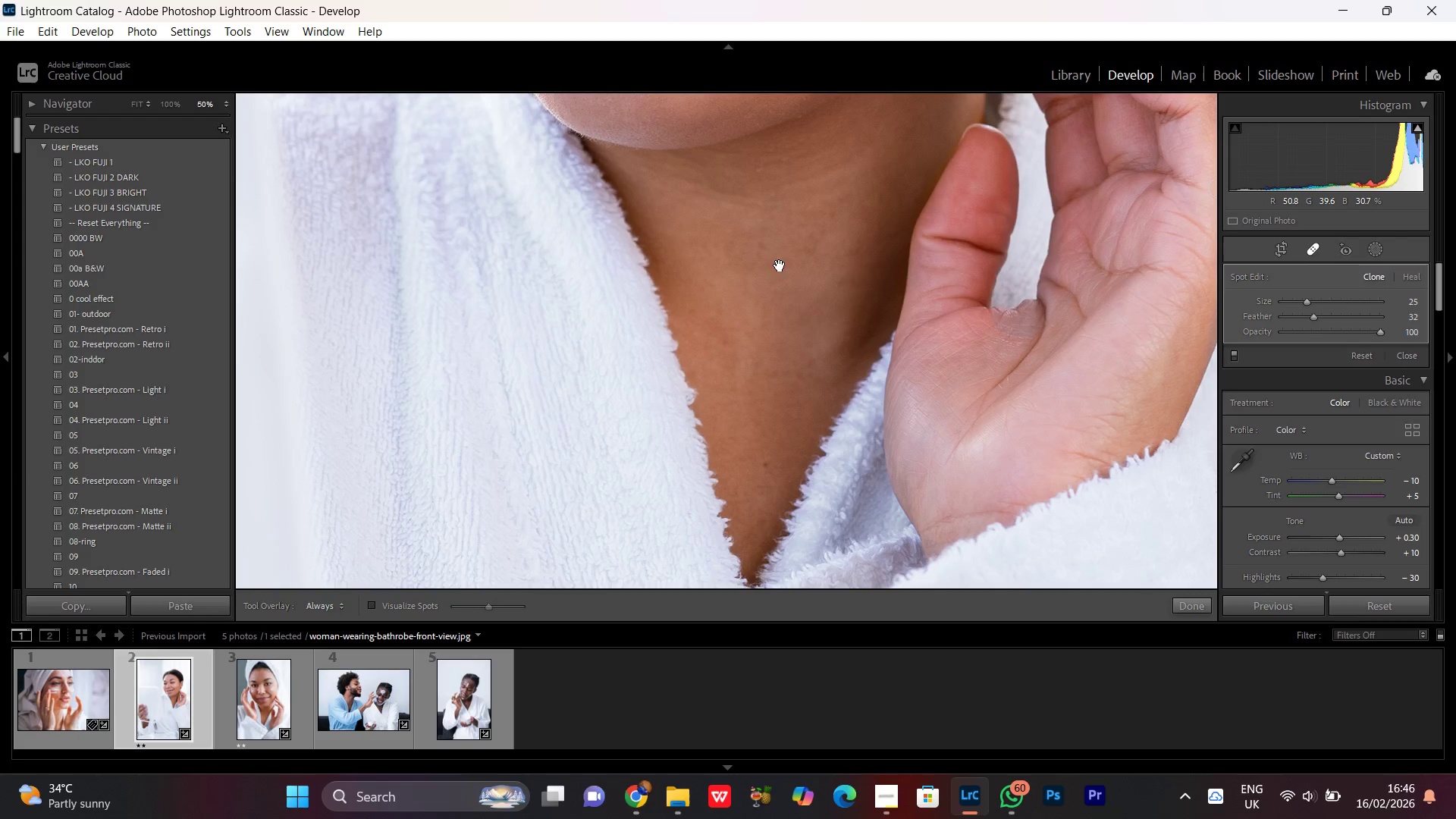 
left_click_drag(start_coordinate=[800, 238], to_coordinate=[846, 99])
 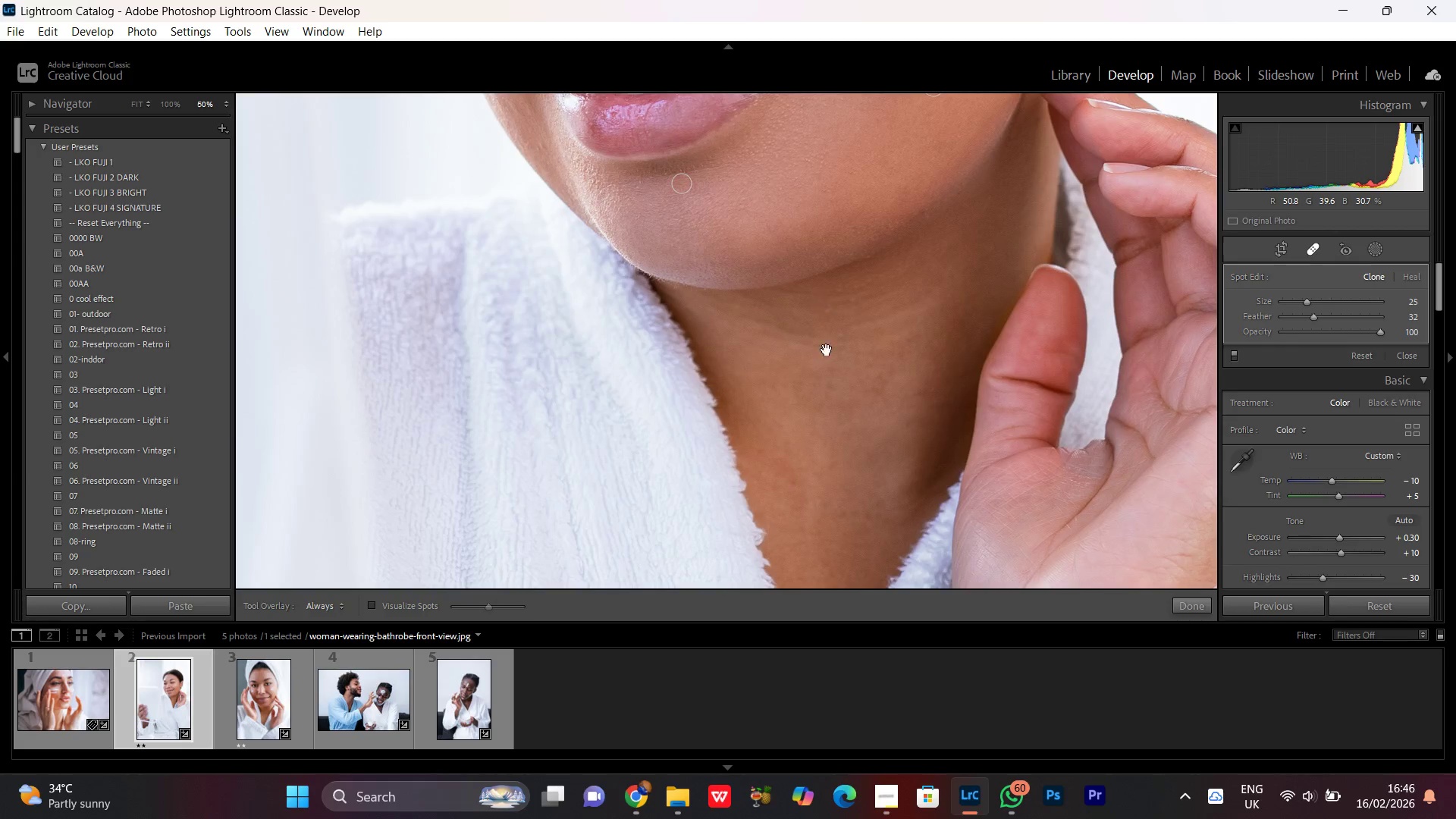 
left_click_drag(start_coordinate=[827, 350], to_coordinate=[758, 209])
 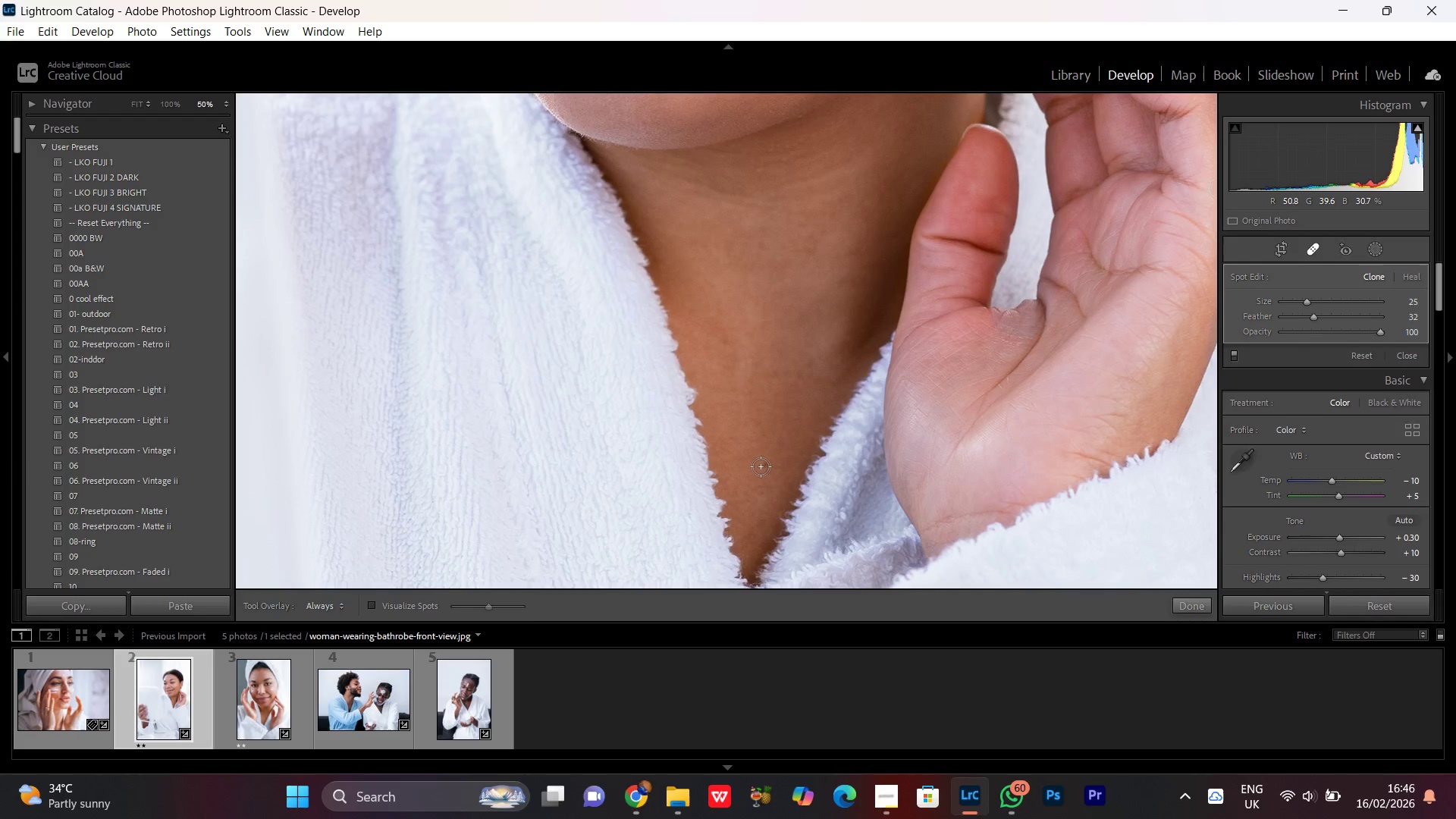 
hold_key(key=Space, duration=1.12)
 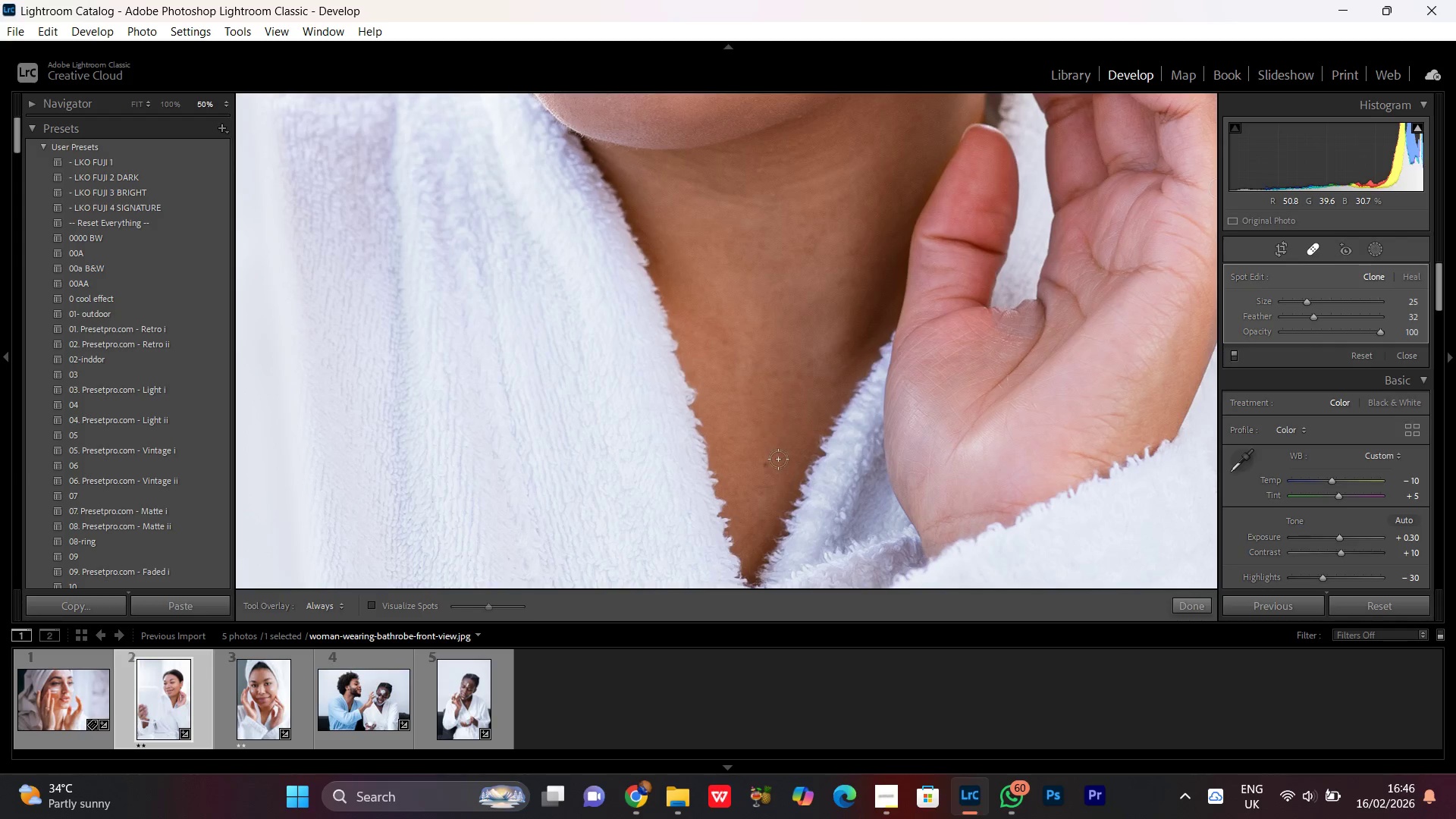 
left_click([770, 462])
 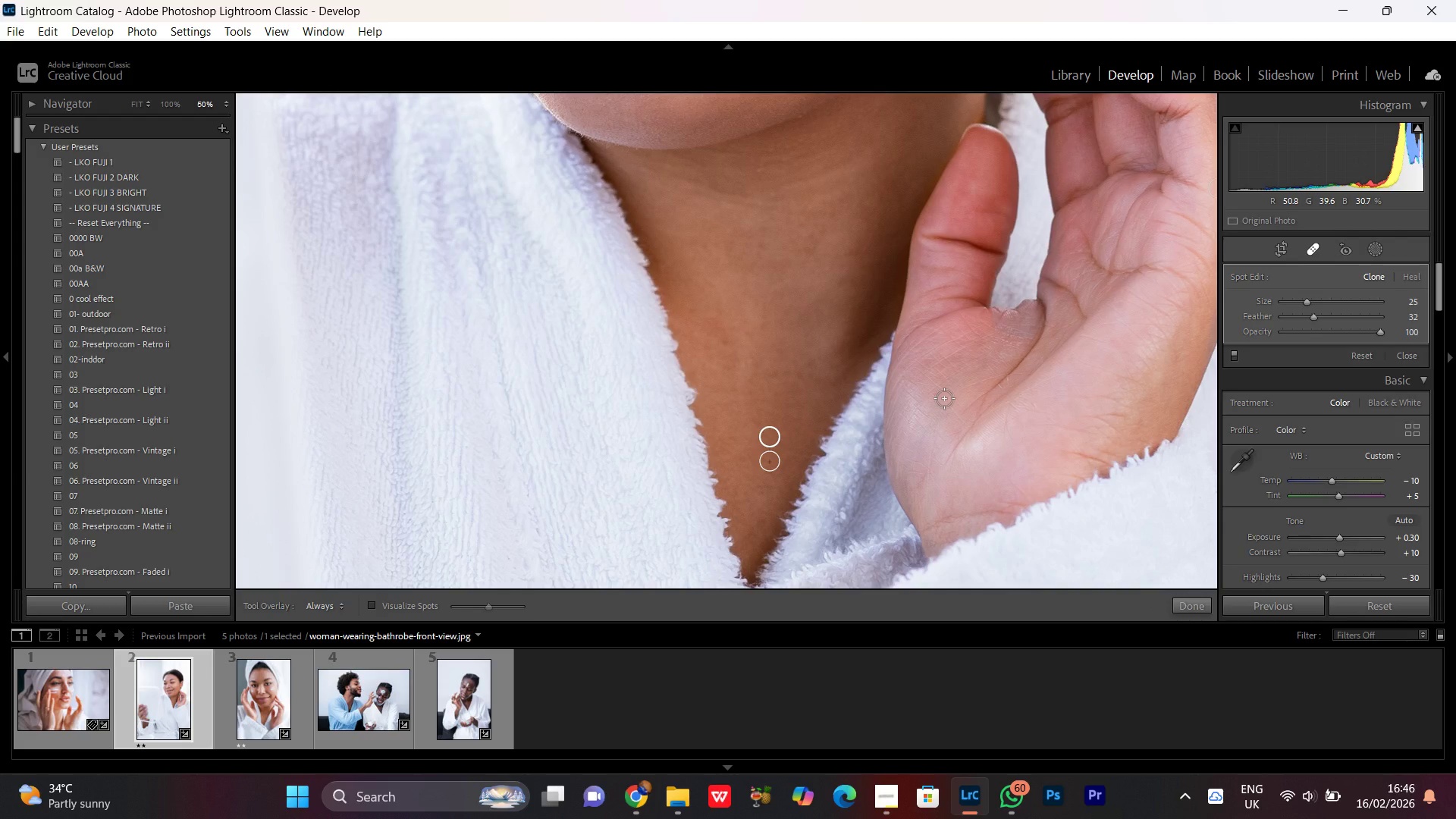 
wait(15.74)
 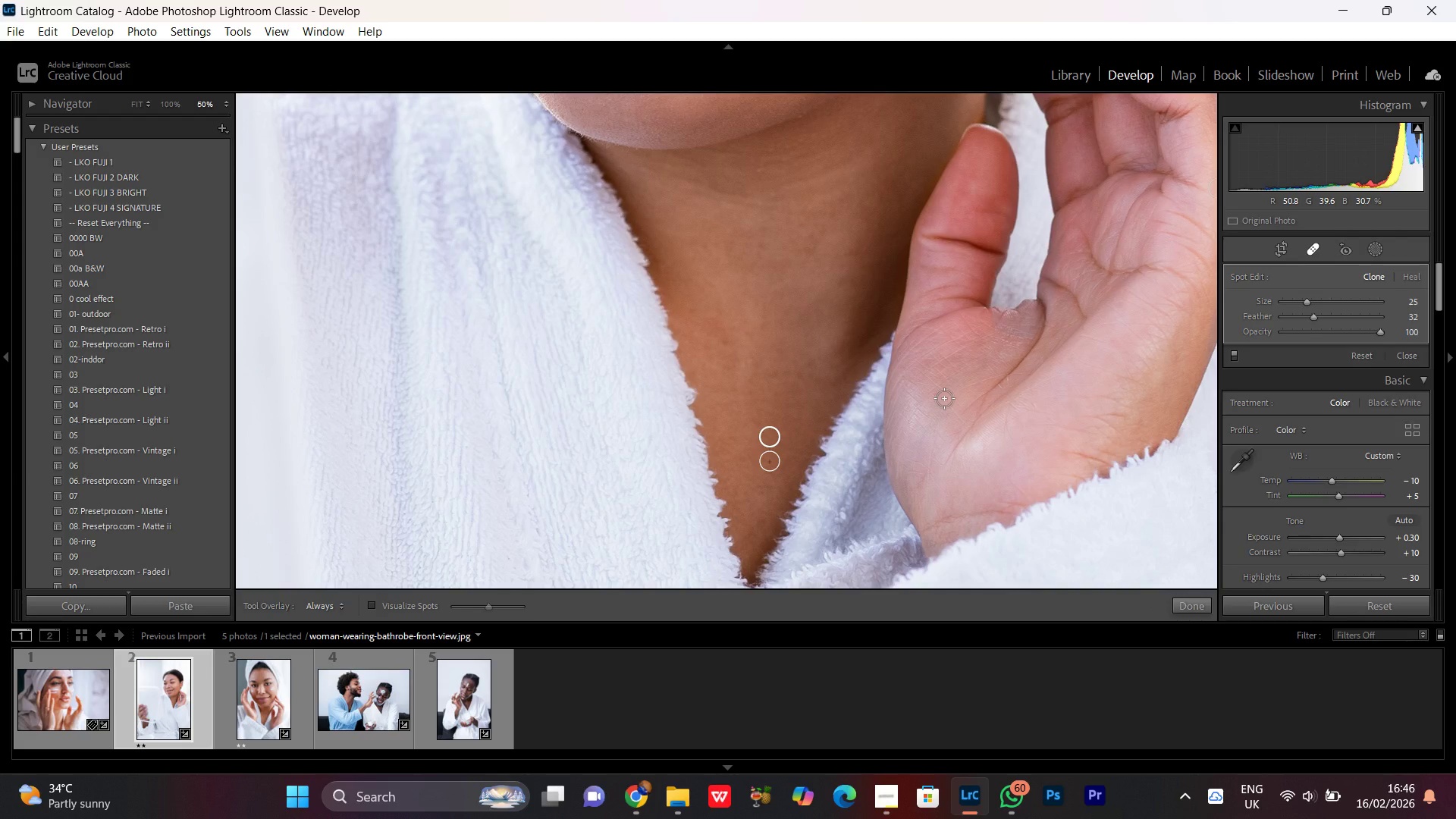 
hold_key(key=Space, duration=0.83)
 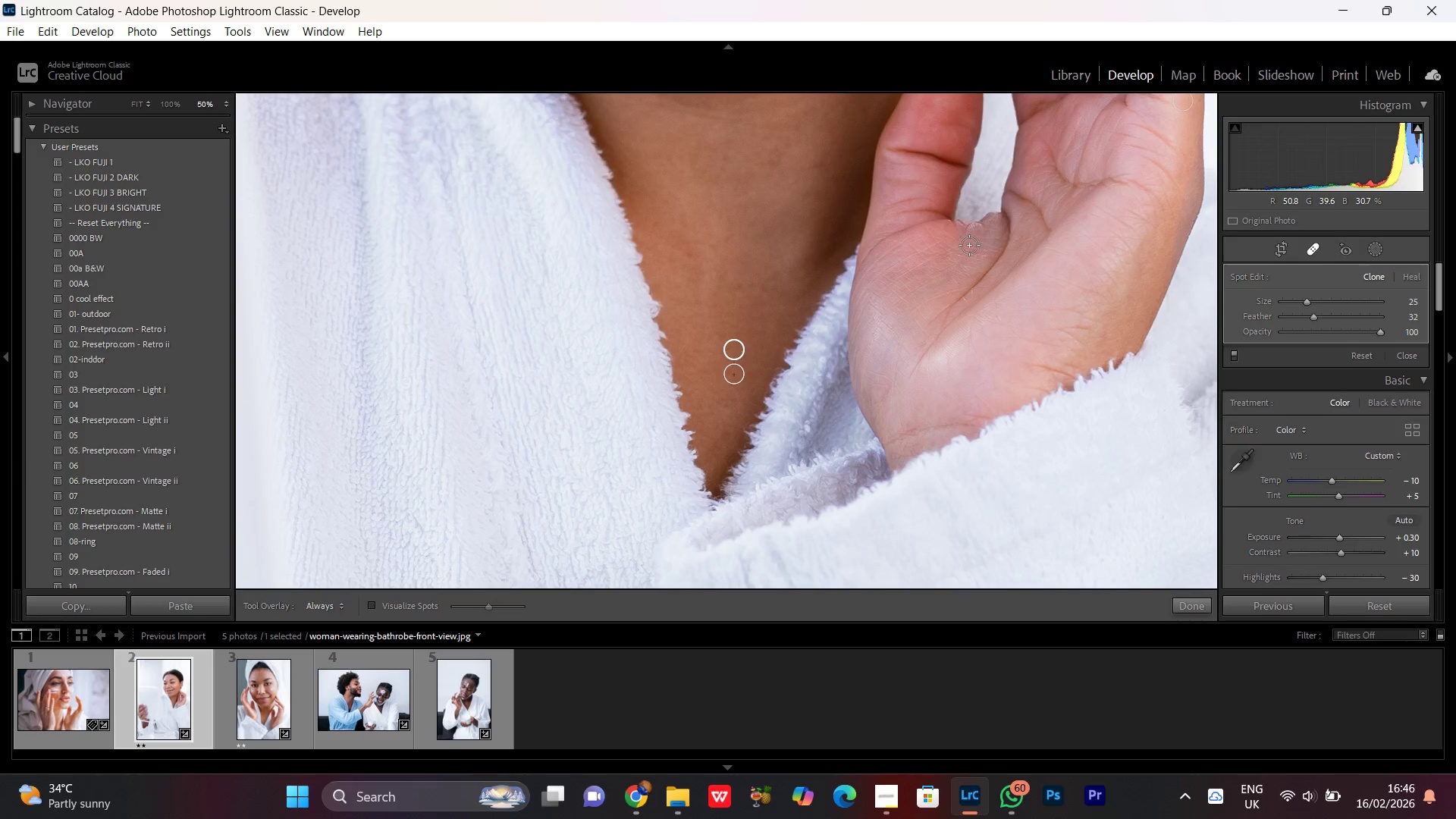 
left_click_drag(start_coordinate=[1017, 364], to_coordinate=[981, 277])
 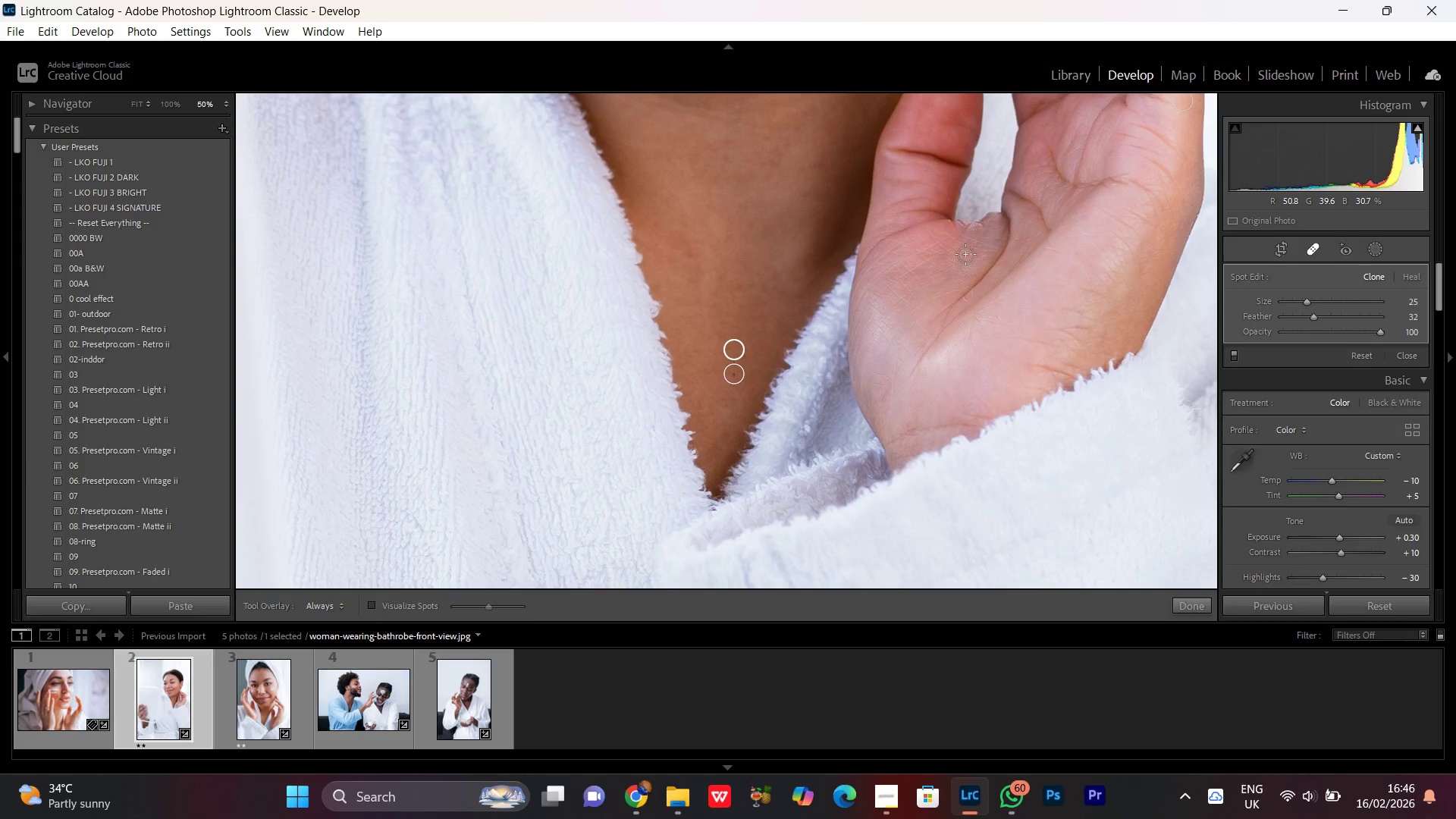 
left_click([969, 245])
 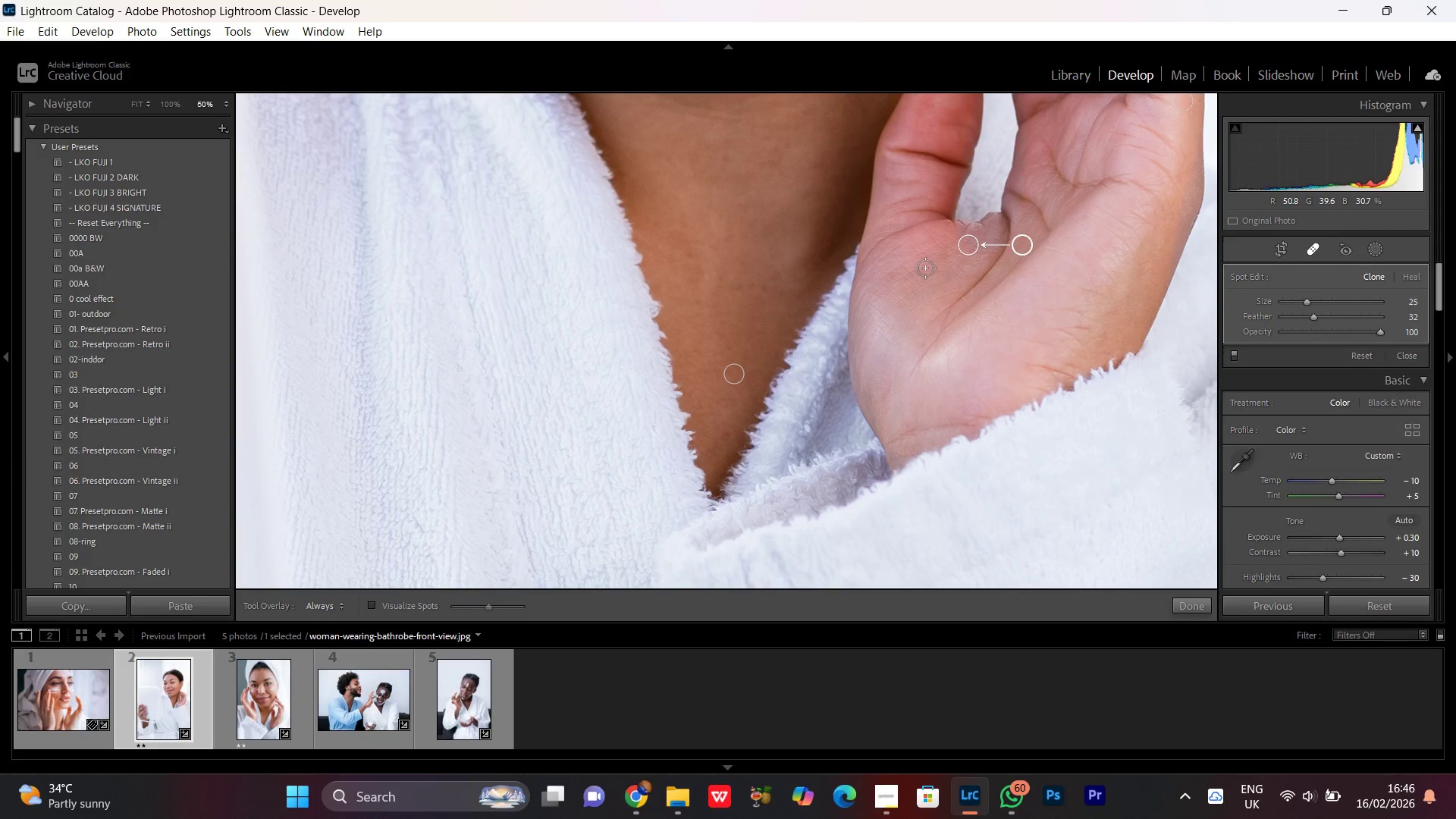 
left_click_drag(start_coordinate=[1025, 246], to_coordinate=[956, 257])
 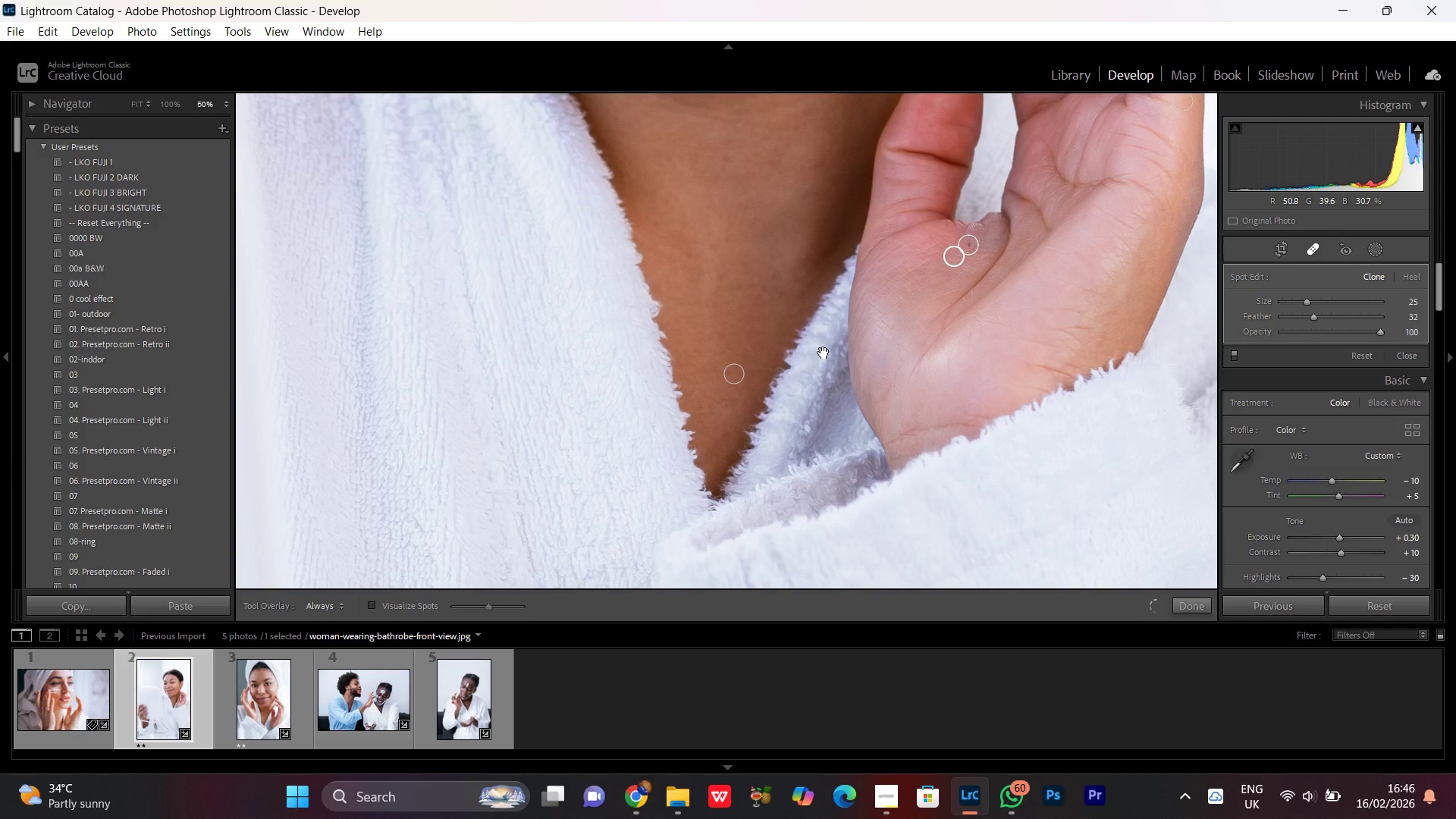 
hold_key(key=Space, duration=1.51)
 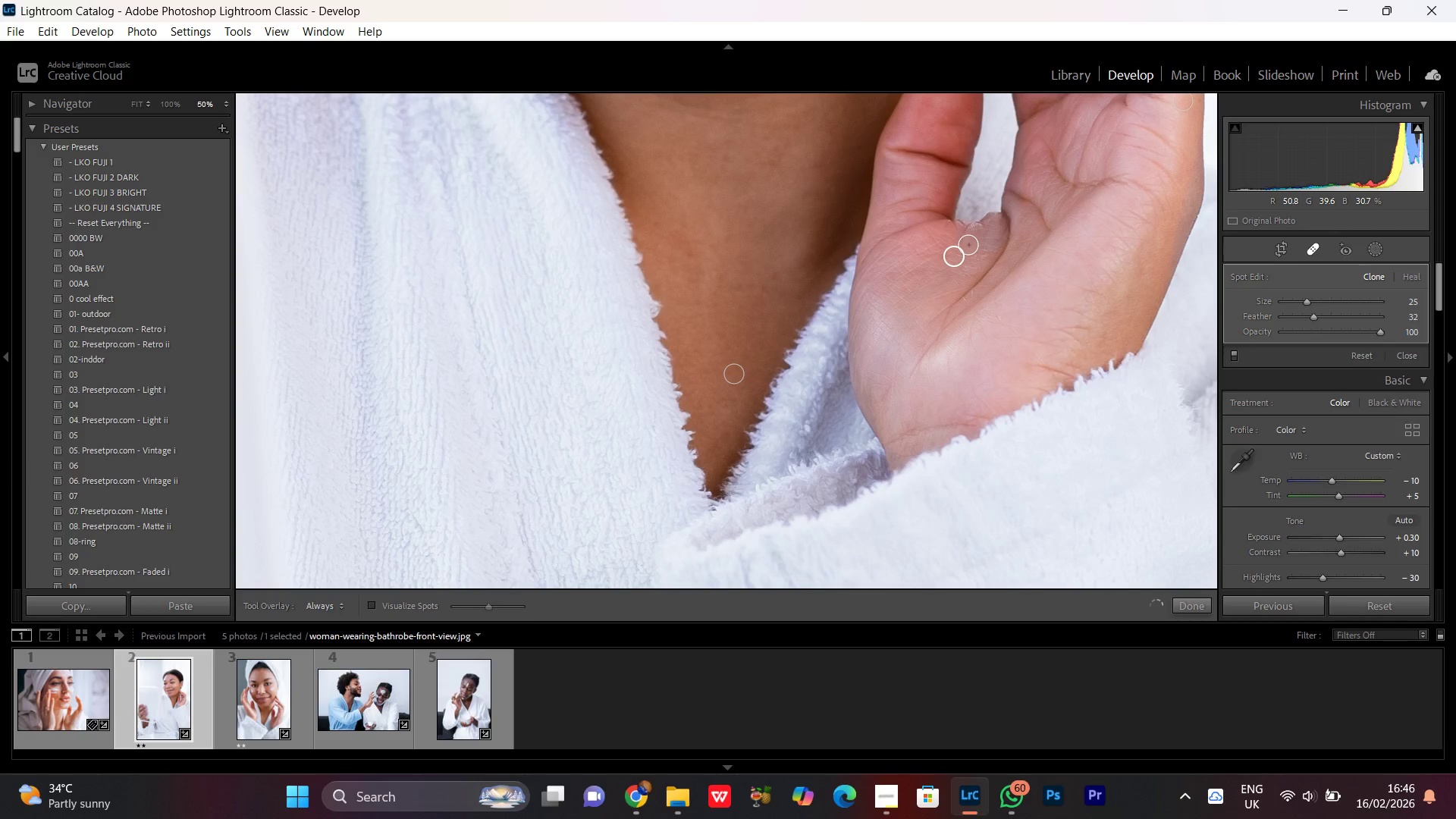 
left_click_drag(start_coordinate=[733, 281], to_coordinate=[635, 537])
 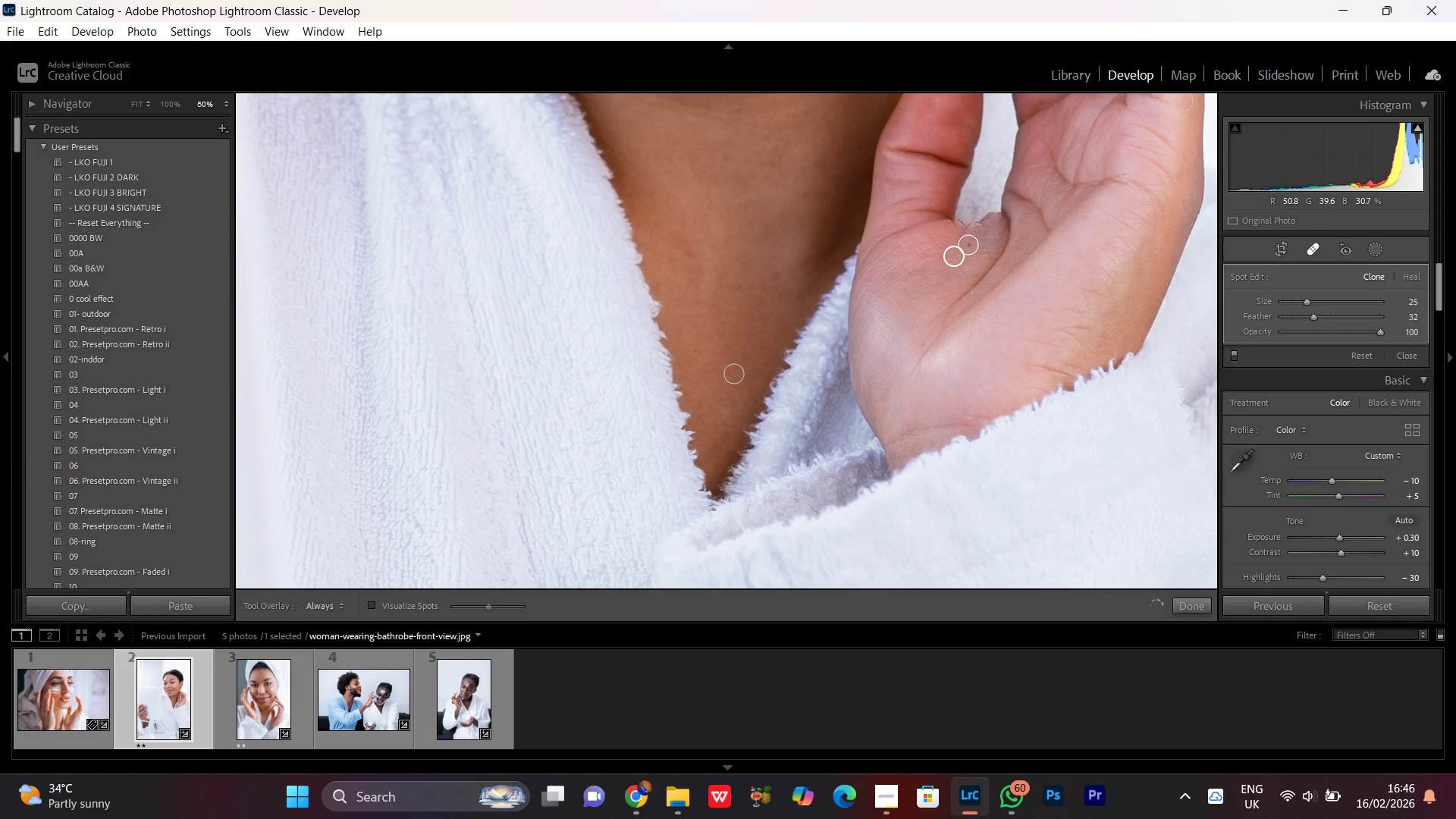 
left_click_drag(start_coordinate=[746, 230], to_coordinate=[754, 479])
 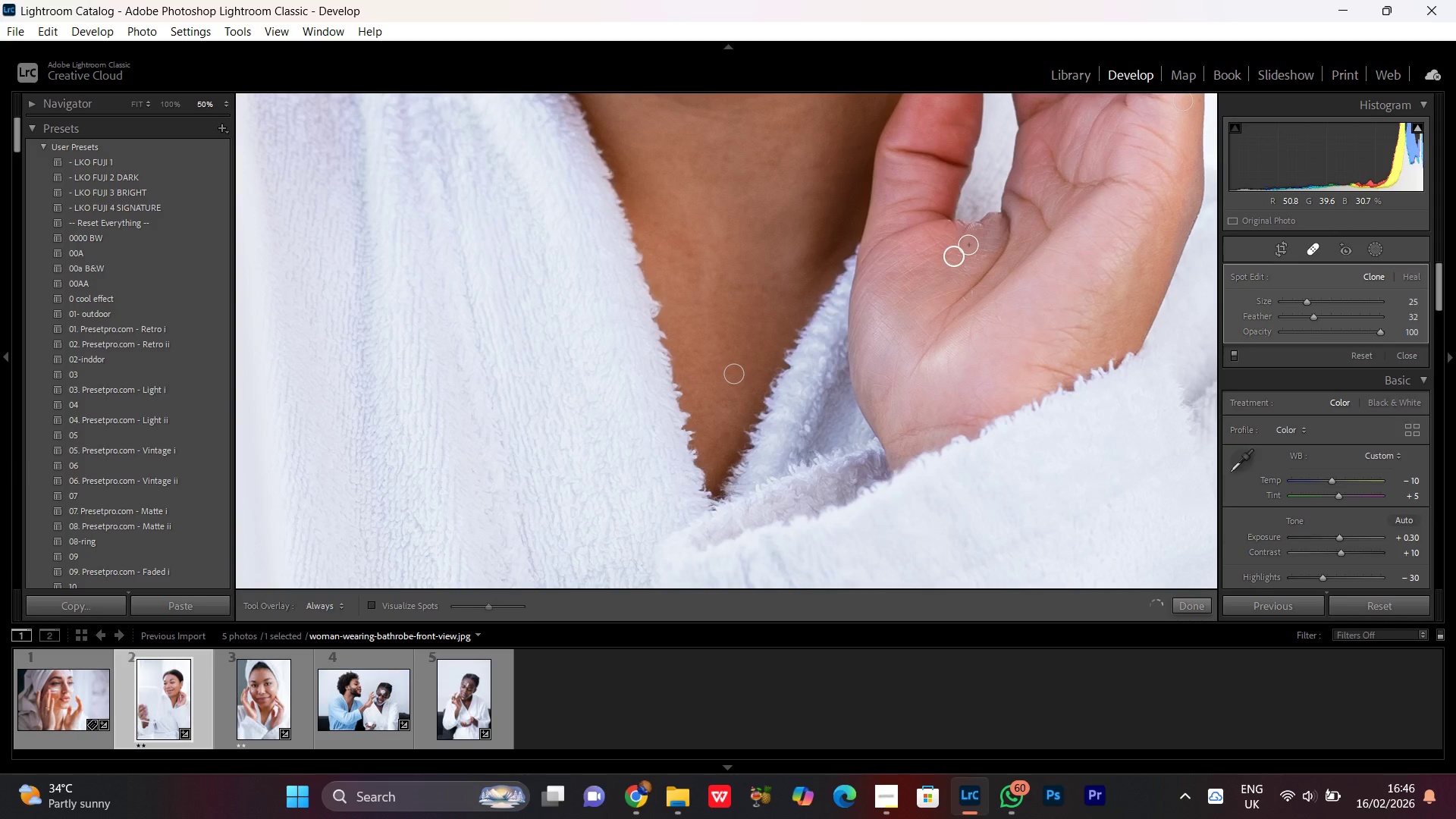 
hold_key(key=Space, duration=1.52)
 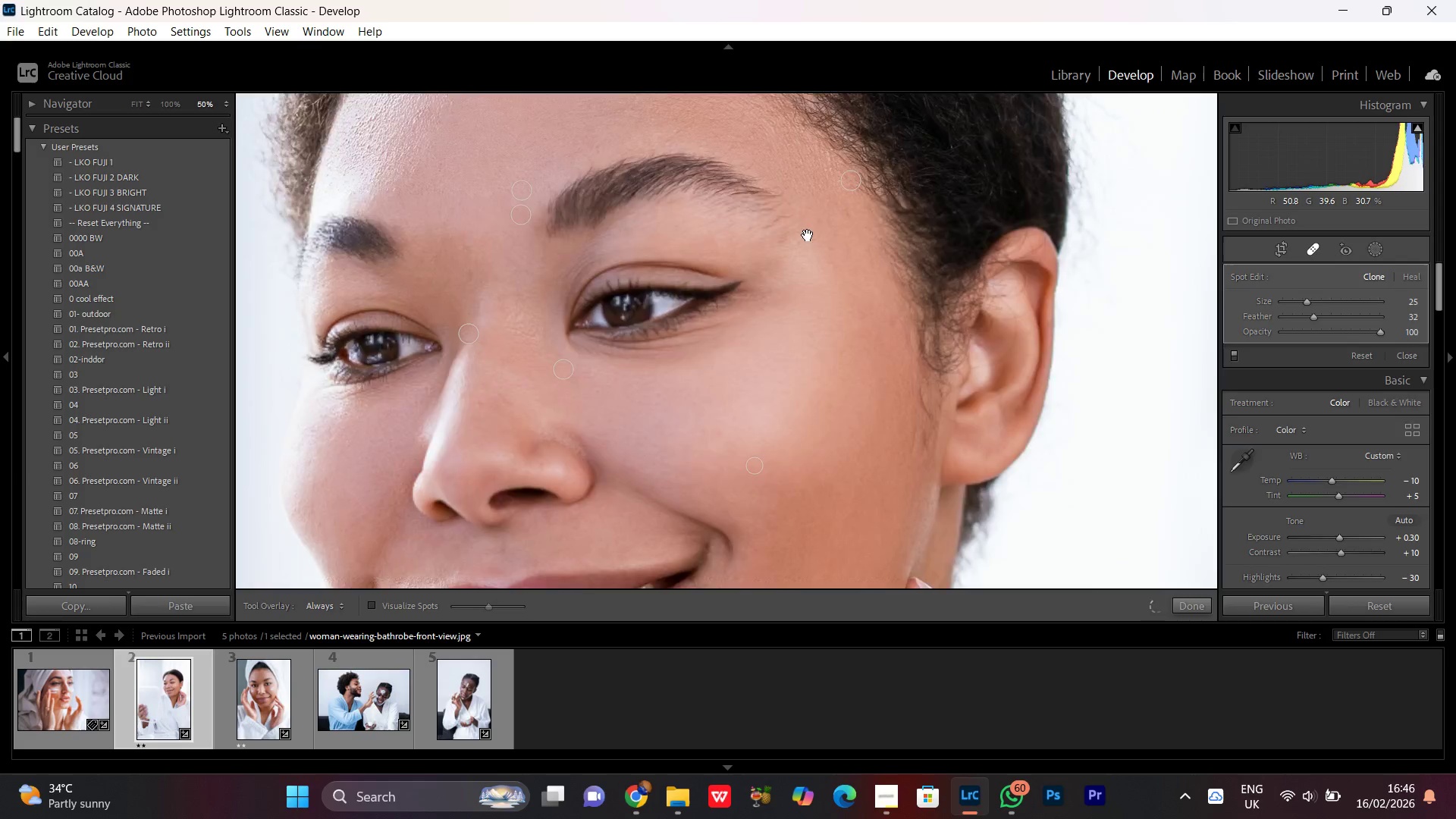 
left_click_drag(start_coordinate=[770, 281], to_coordinate=[840, 421])
 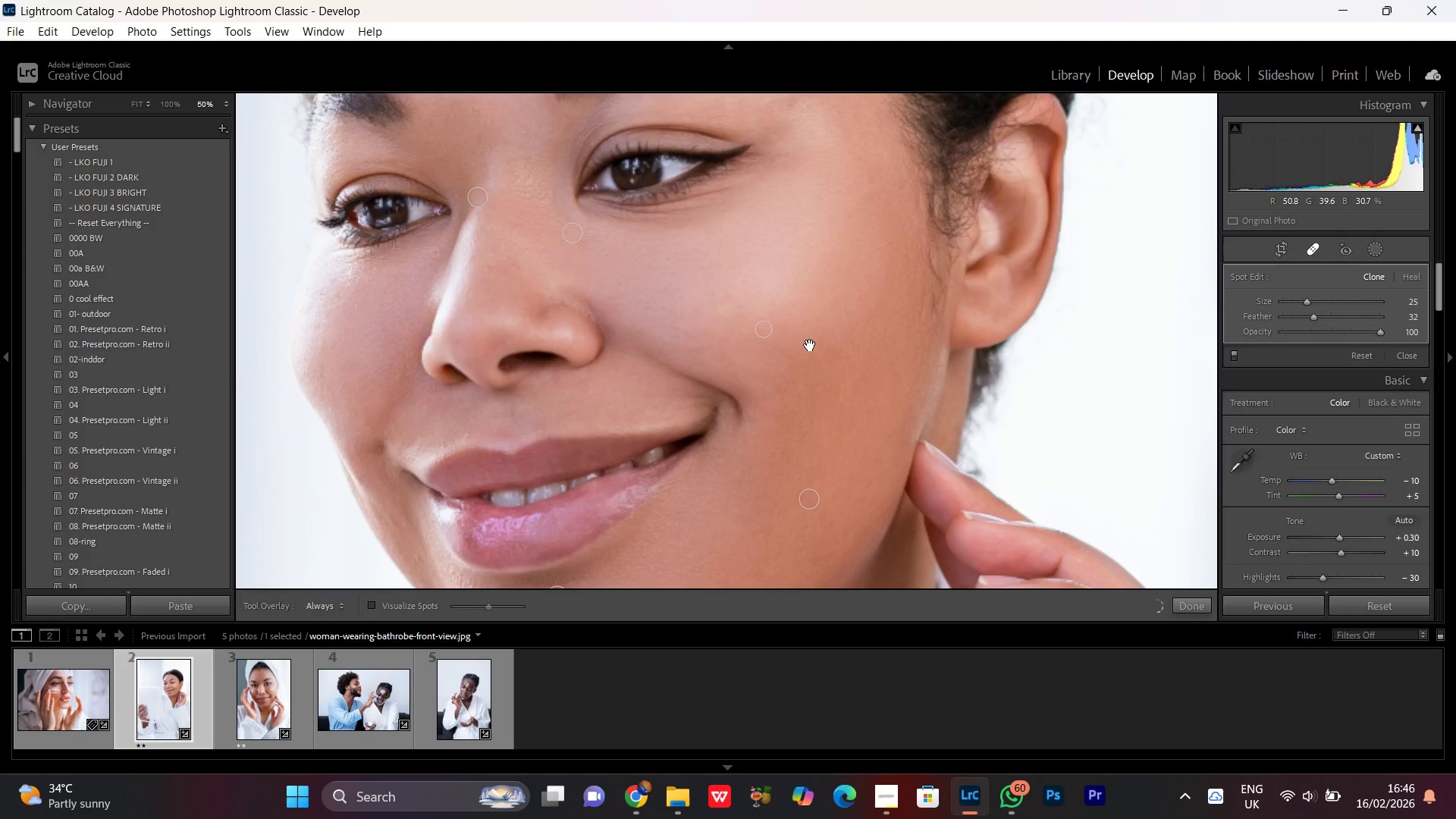 
left_click_drag(start_coordinate=[852, 237], to_coordinate=[843, 373])
 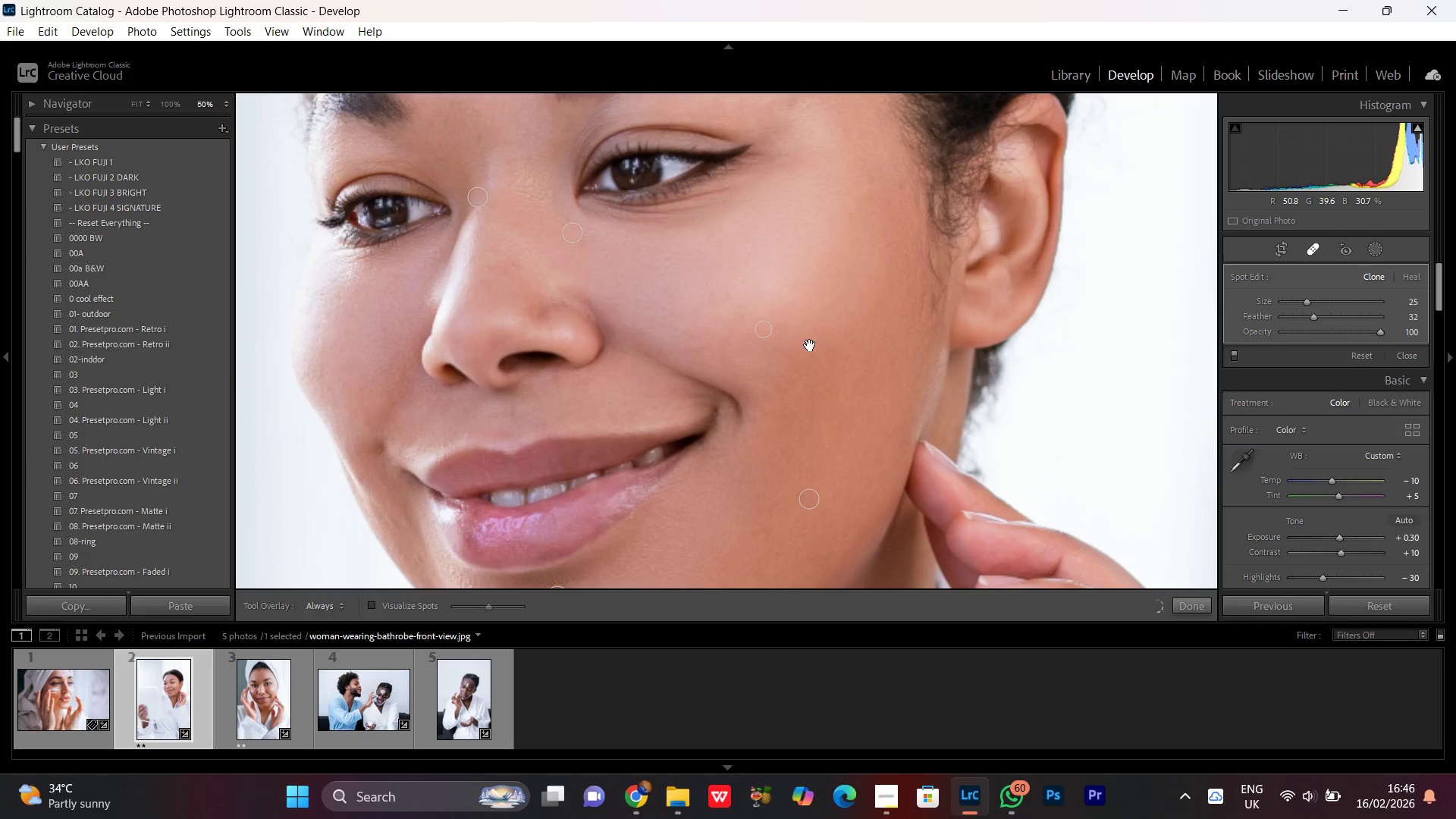 
hold_key(key=Space, duration=1.52)
 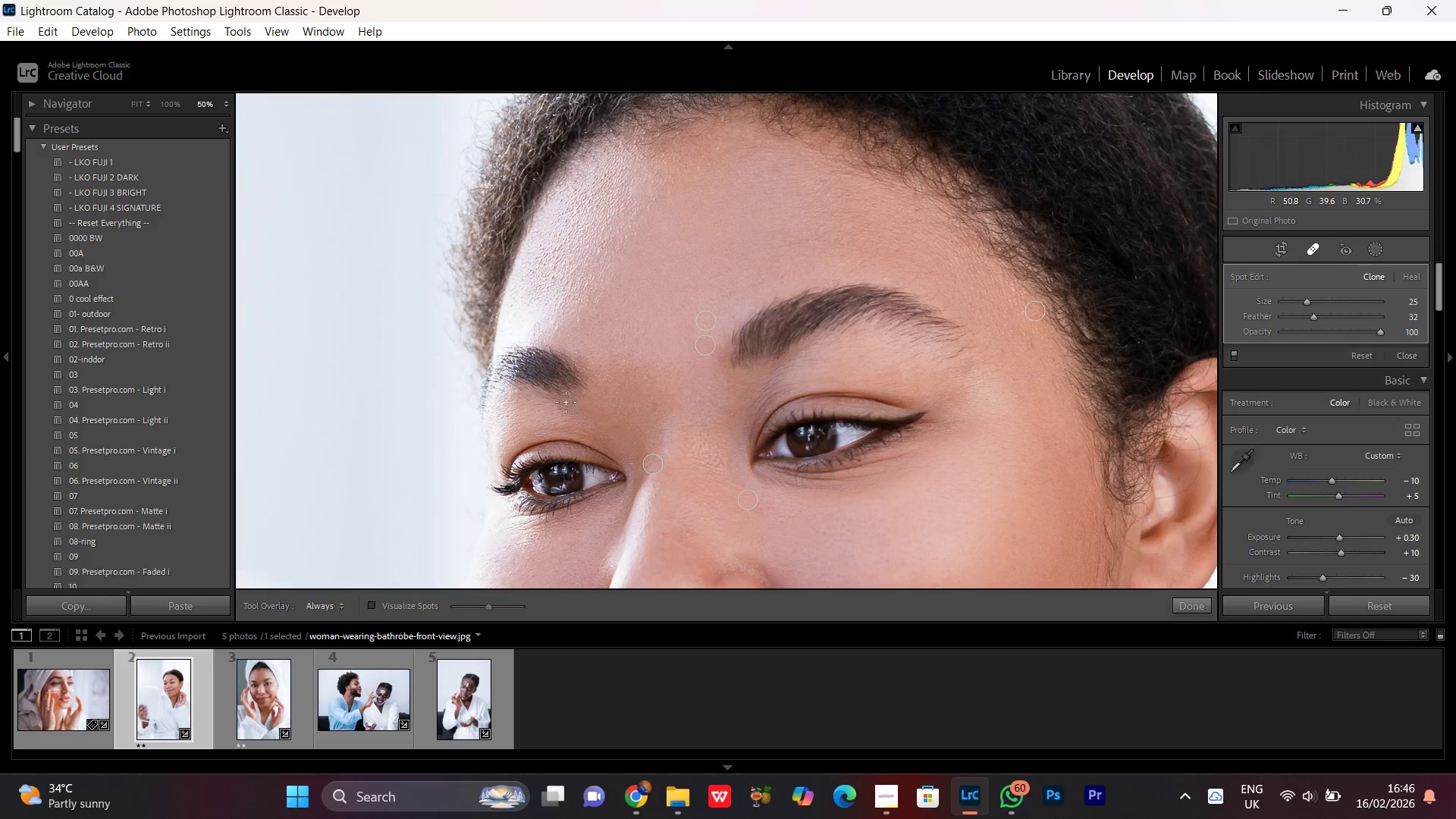 
left_click_drag(start_coordinate=[808, 235], to_coordinate=[860, 416])
 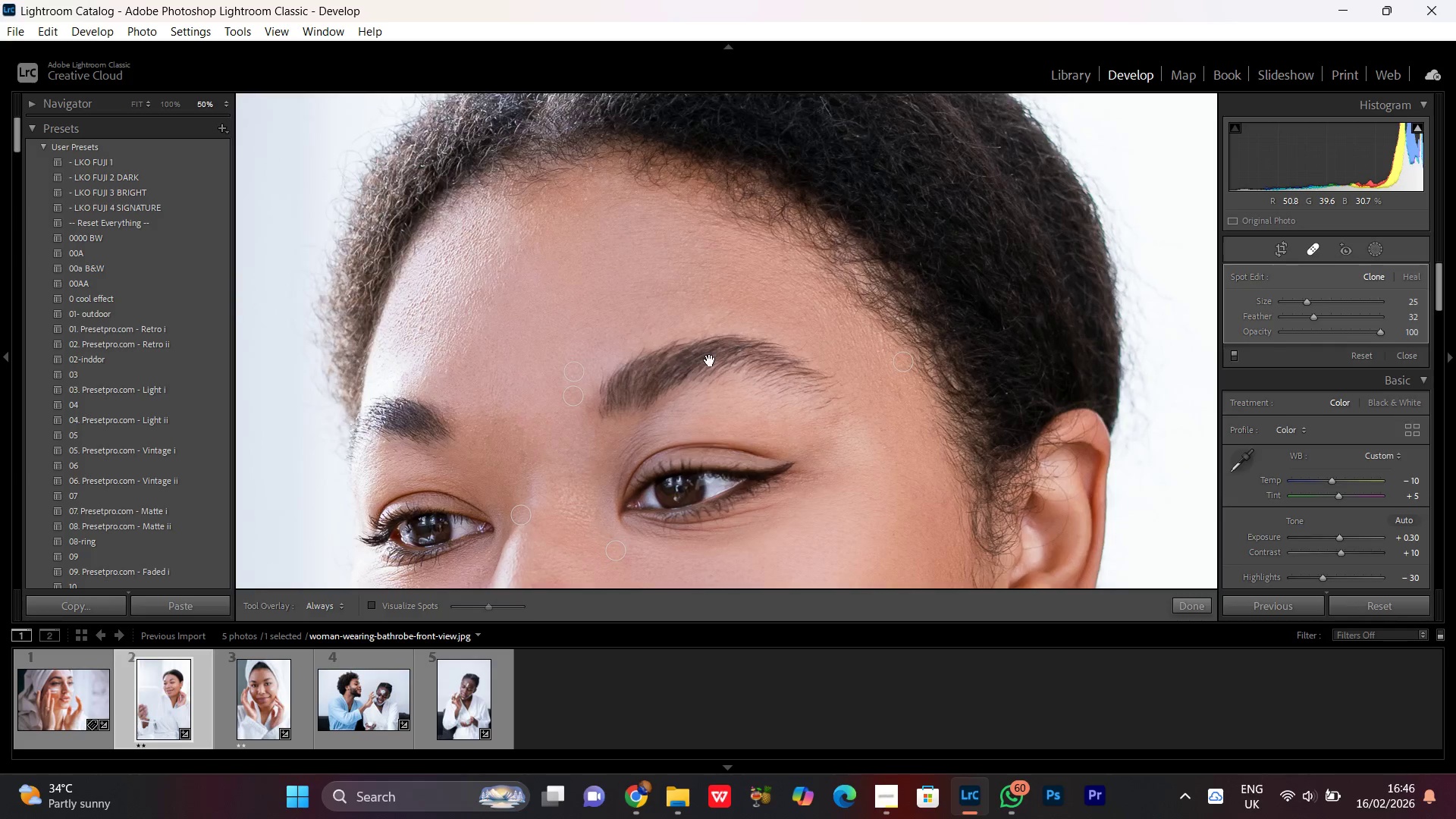 
left_click_drag(start_coordinate=[695, 367], to_coordinate=[827, 316])
 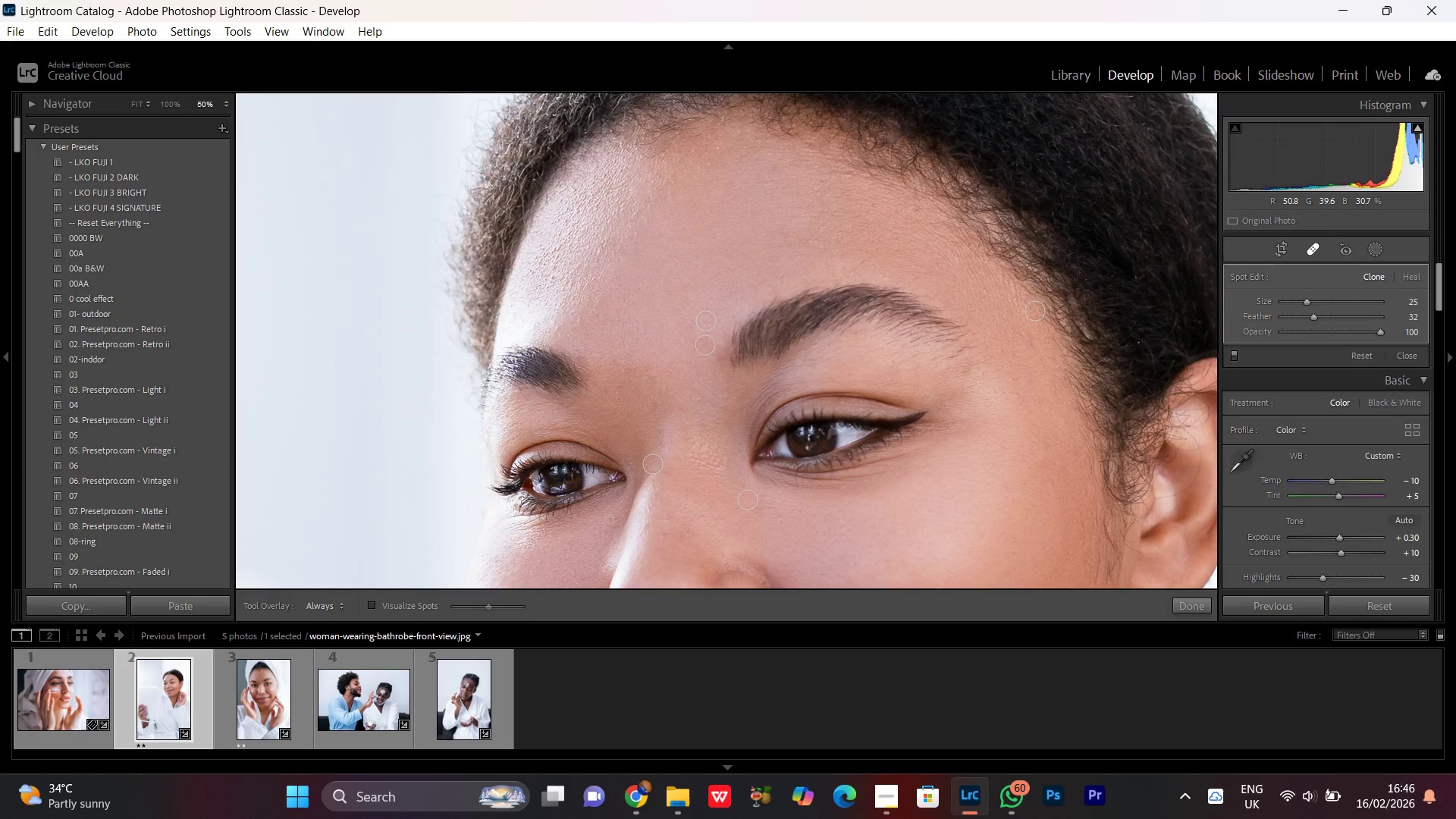 
key(Space)
 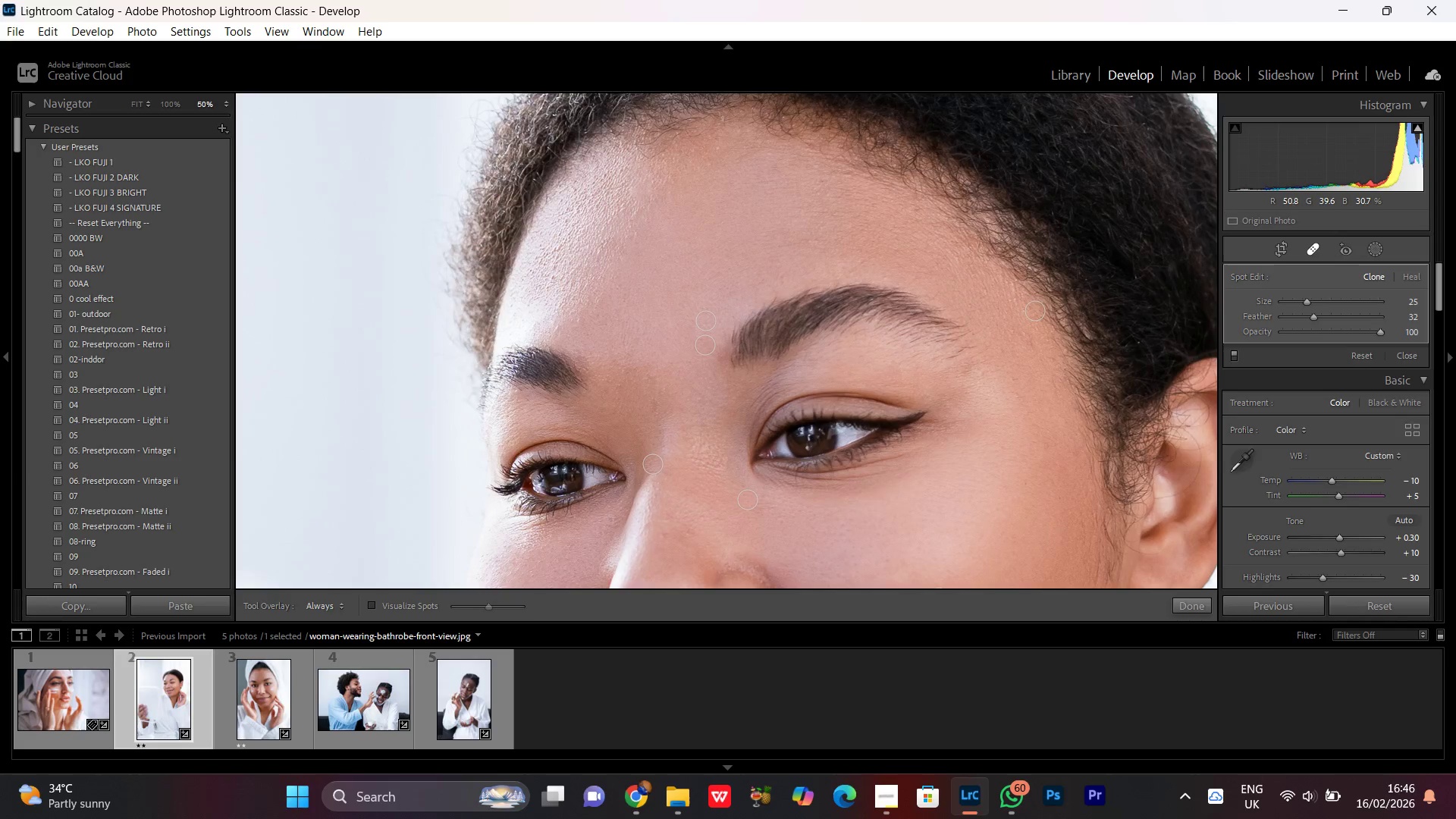 
key(Space)
 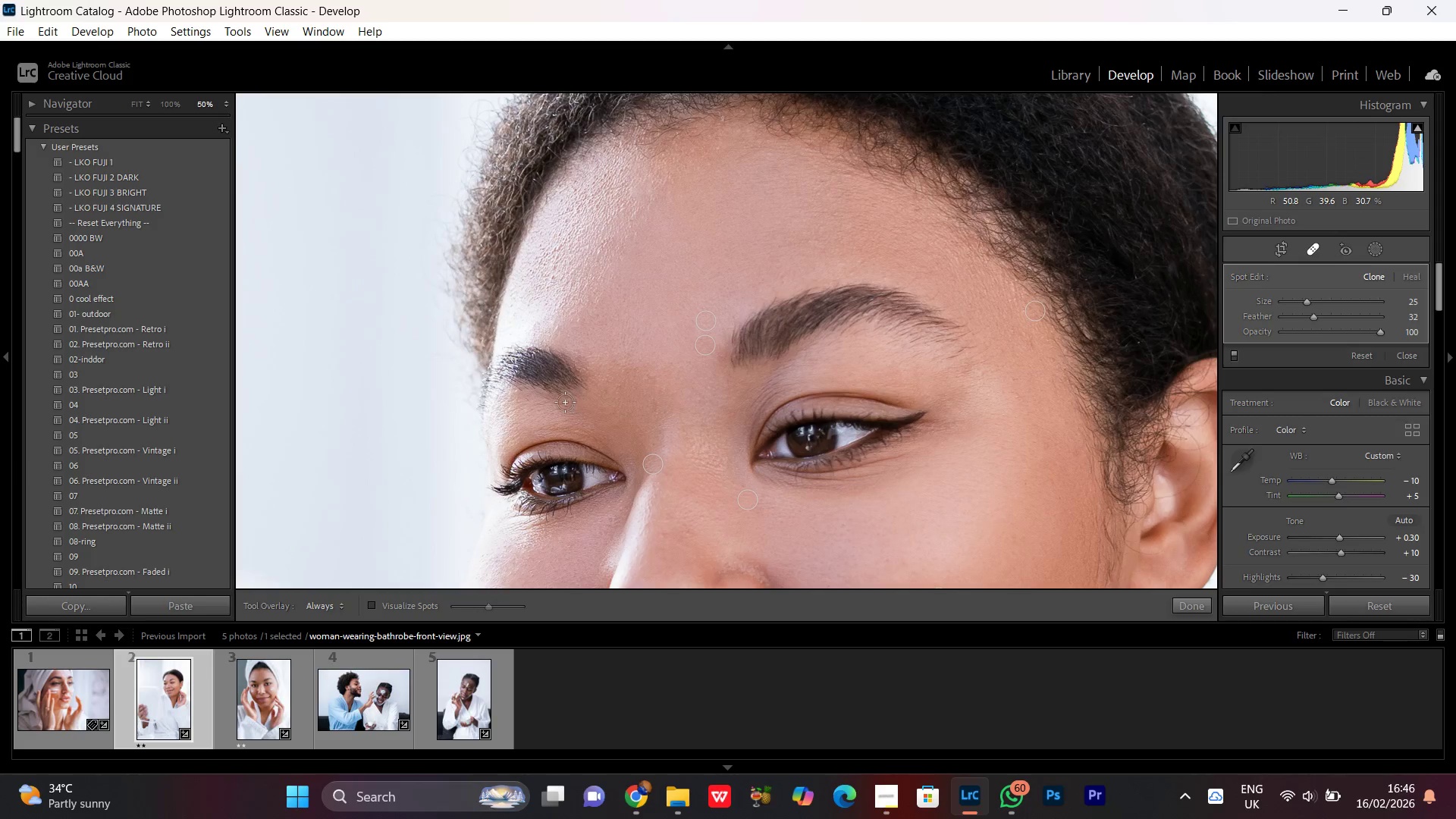 
scroll: coordinate [570, 400], scroll_direction: down, amount: 2.0
 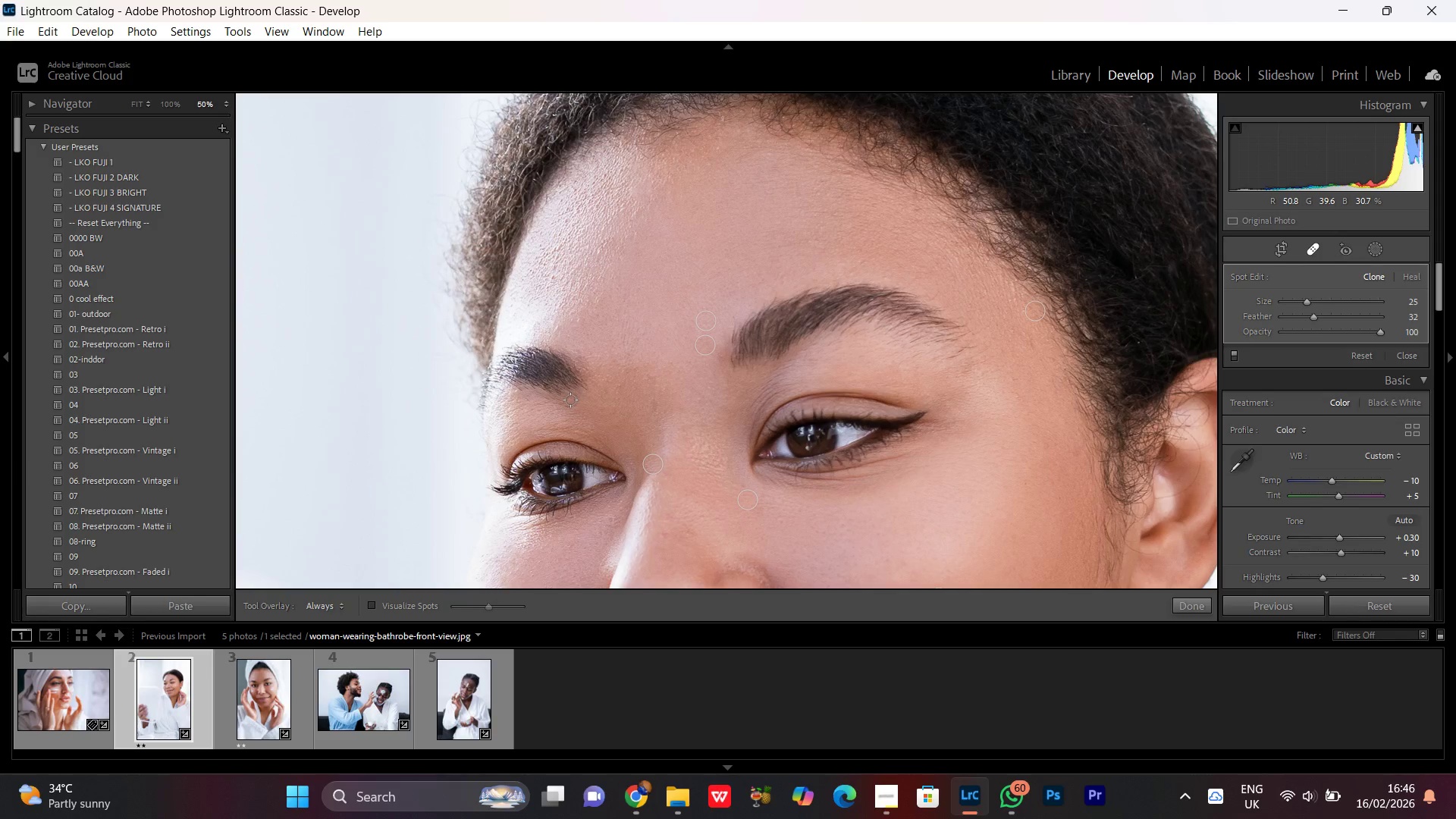 
key(Control+Equal)
 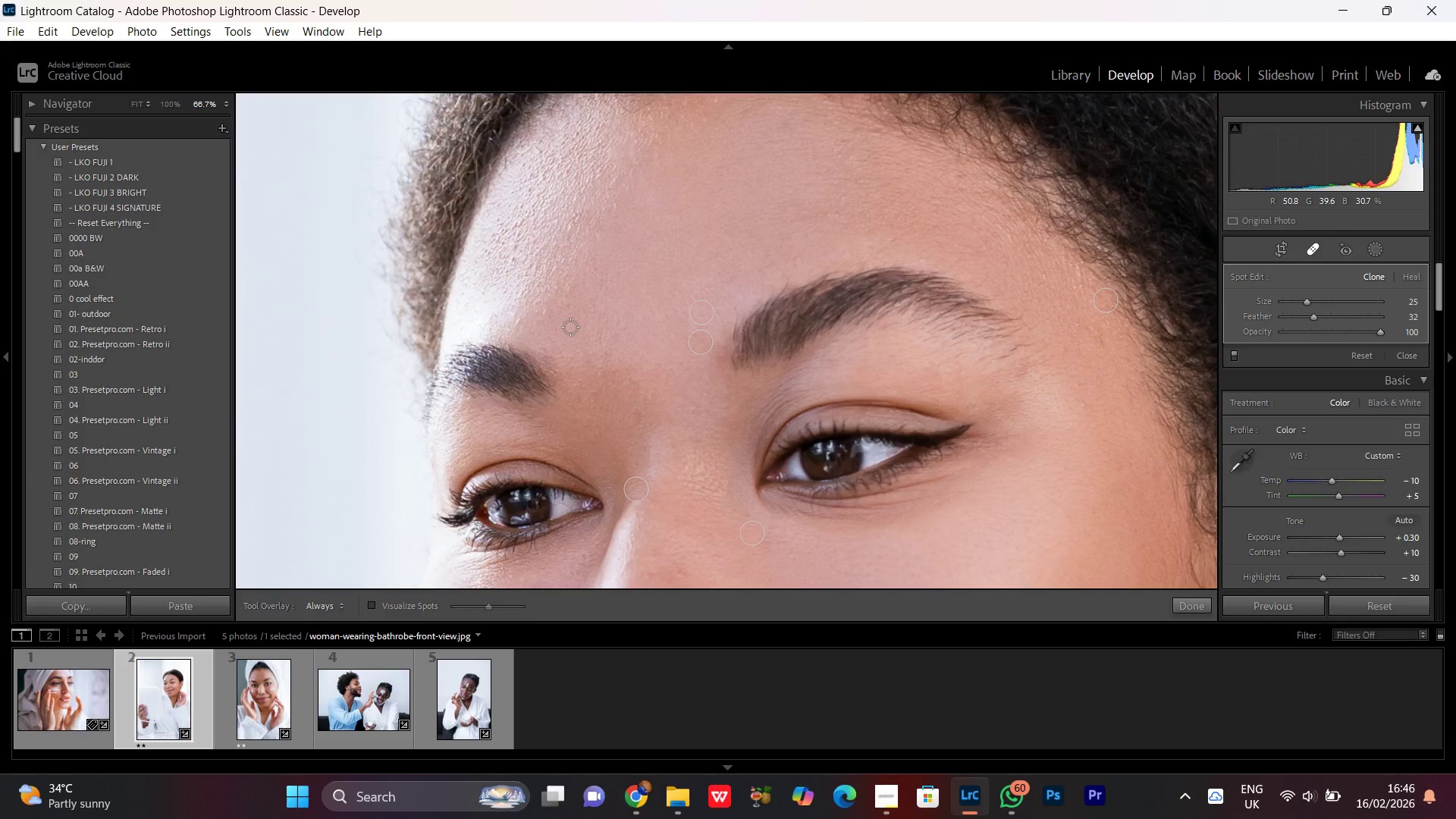 
key(Control+Equal)
 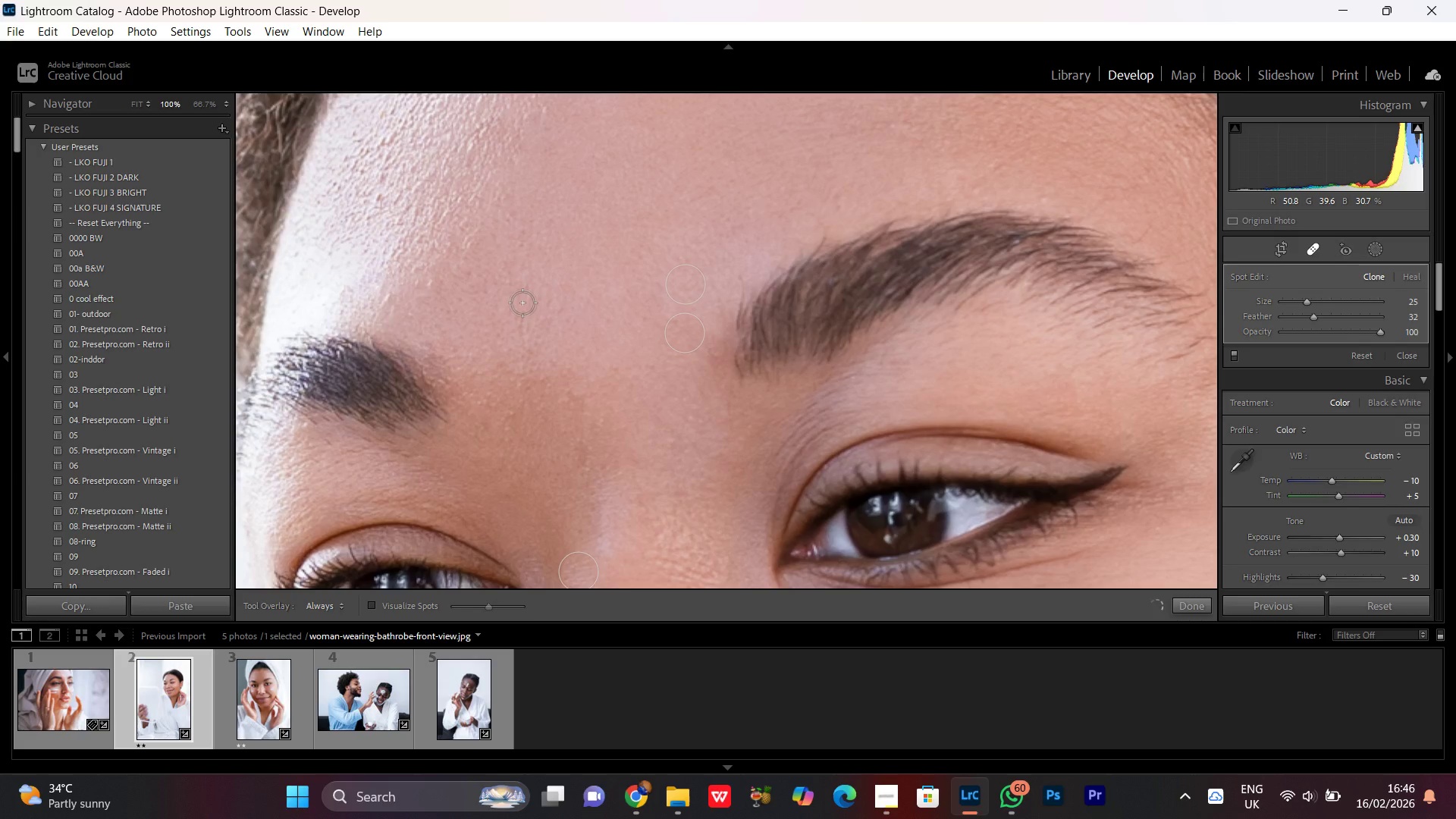 
hold_key(key=Space, duration=0.89)
 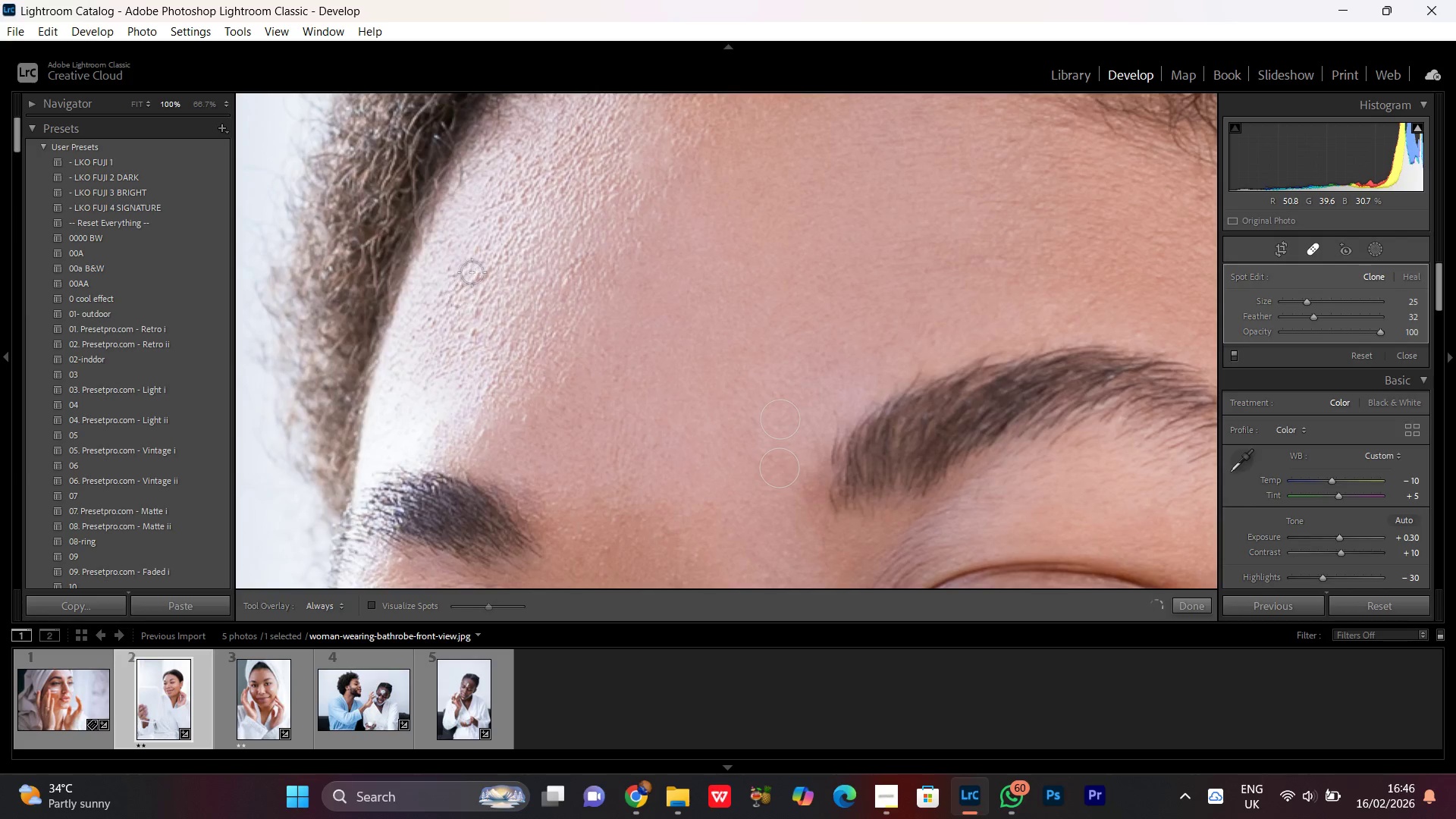 
left_click_drag(start_coordinate=[505, 252], to_coordinate=[600, 387])
 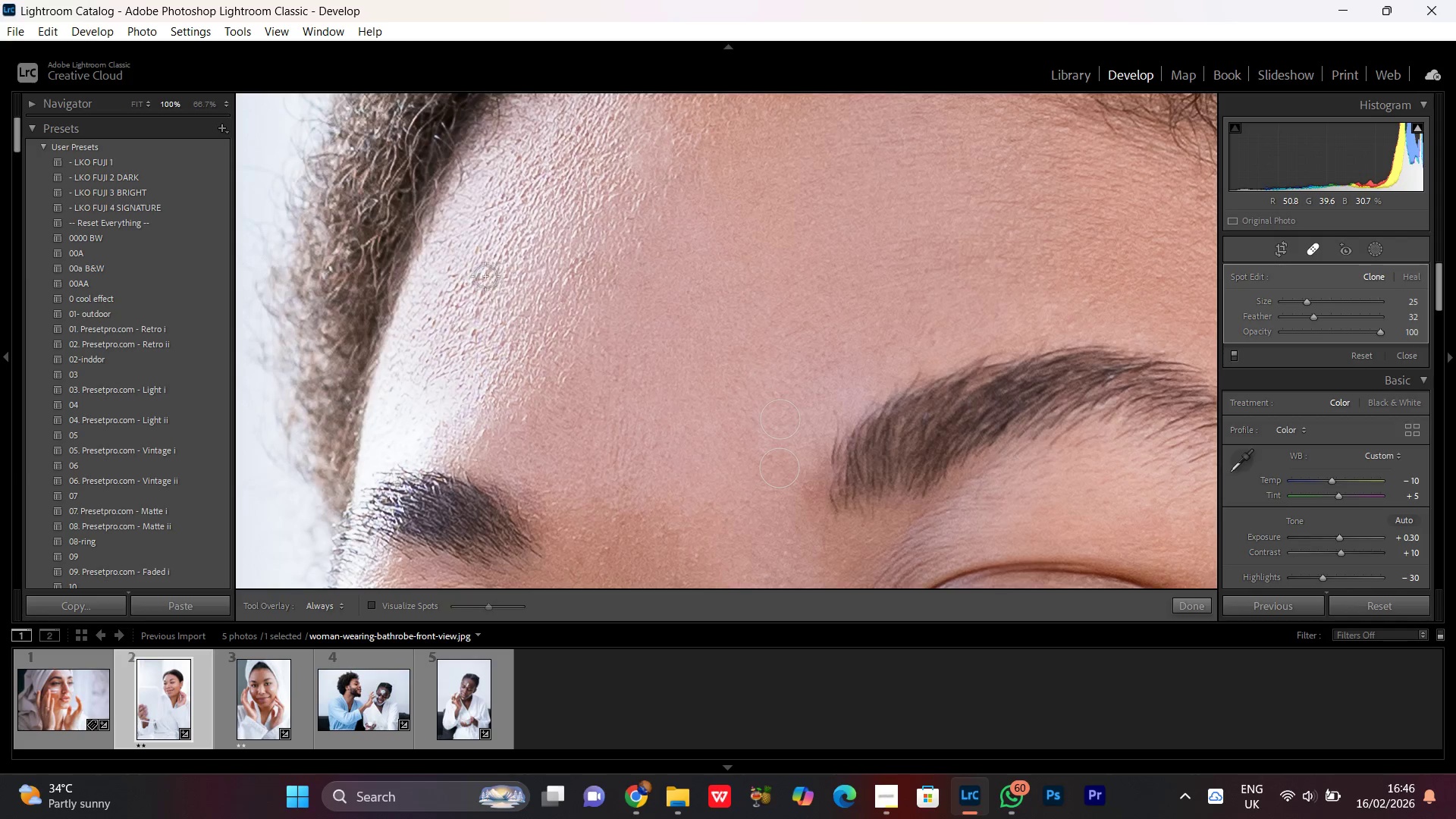 
left_click([478, 277])
 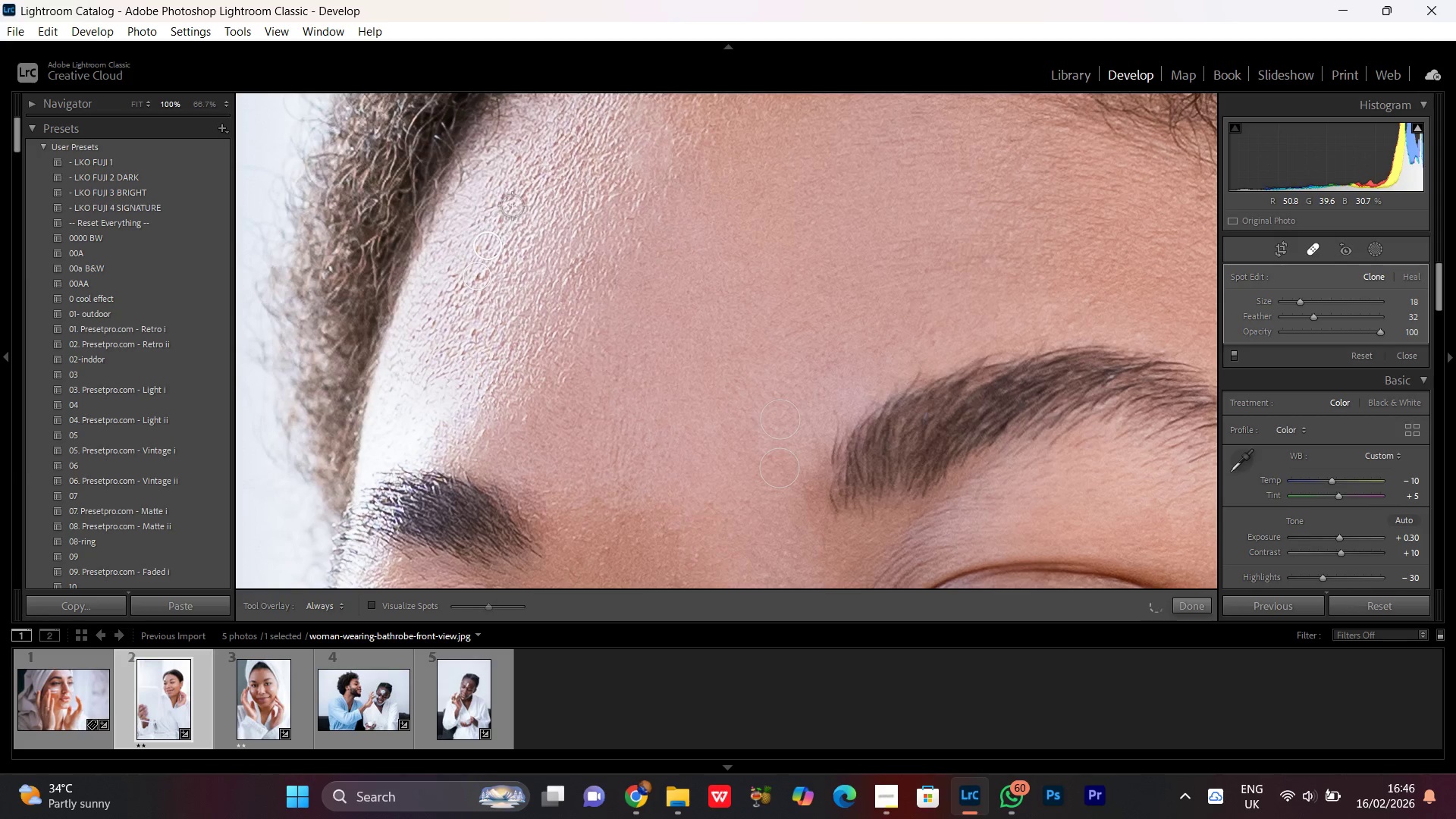 
left_click([506, 201])
 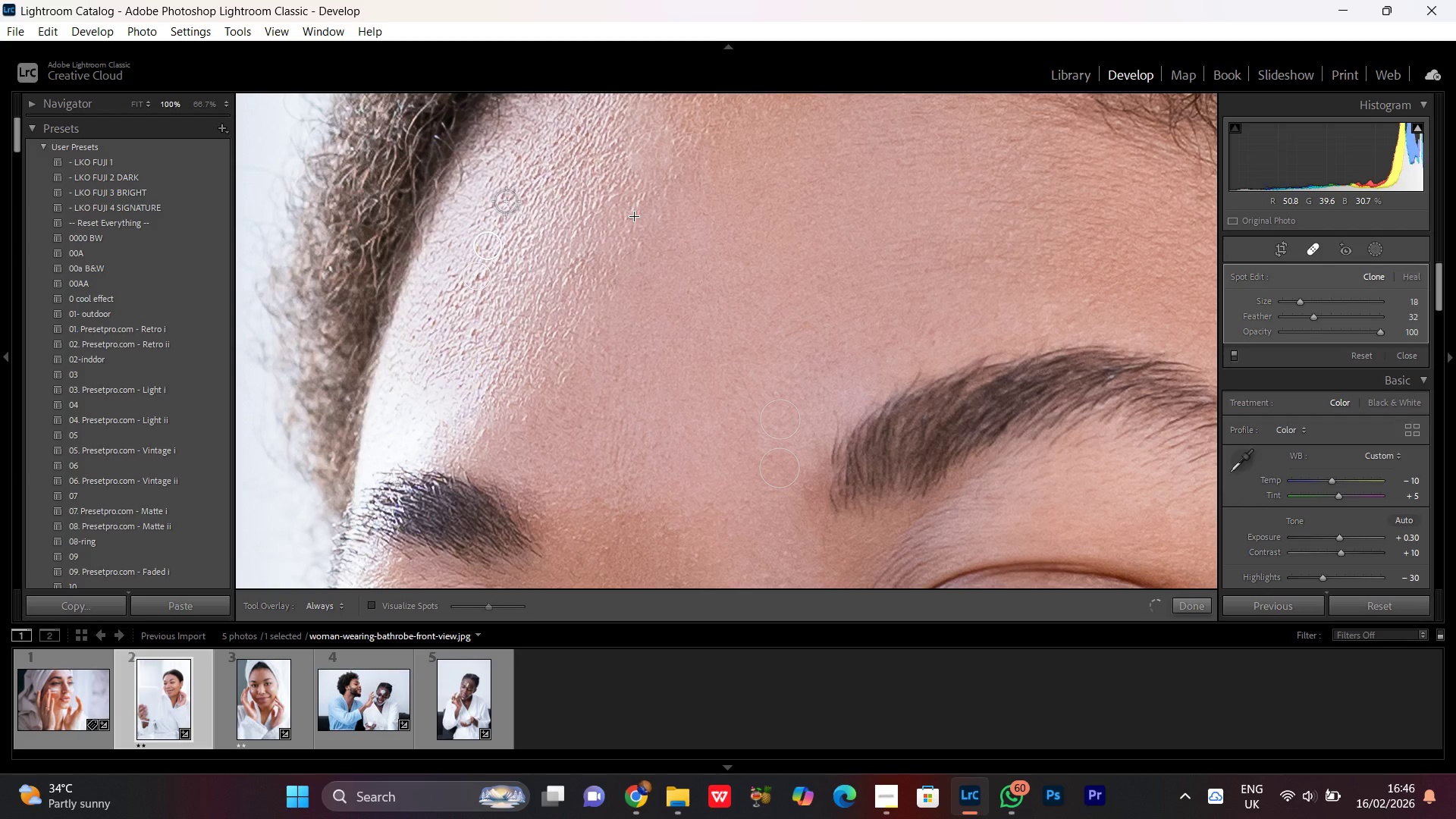 
scroll: coordinate [635, 217], scroll_direction: down, amount: 2.0
 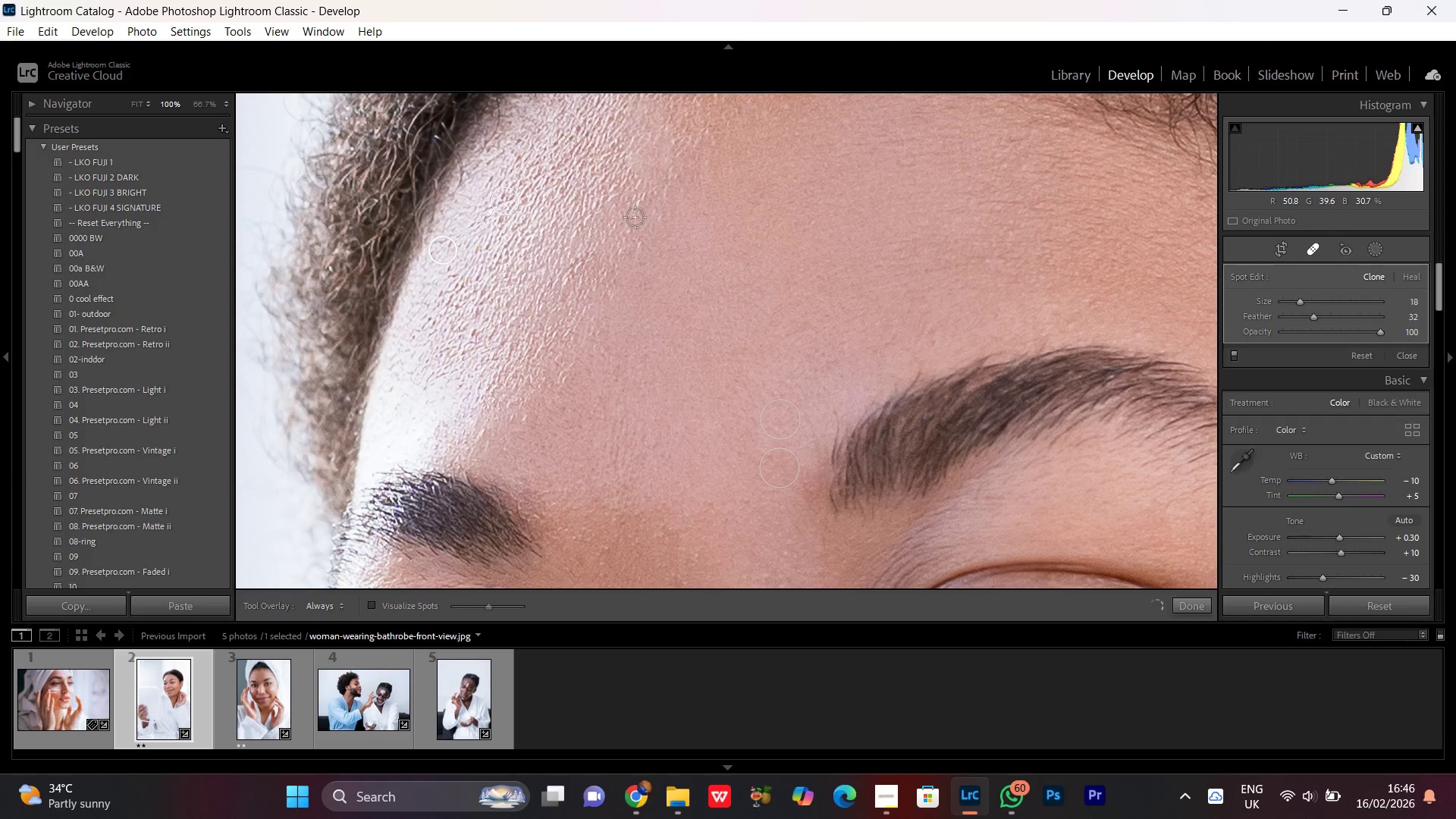 
left_click([632, 221])
 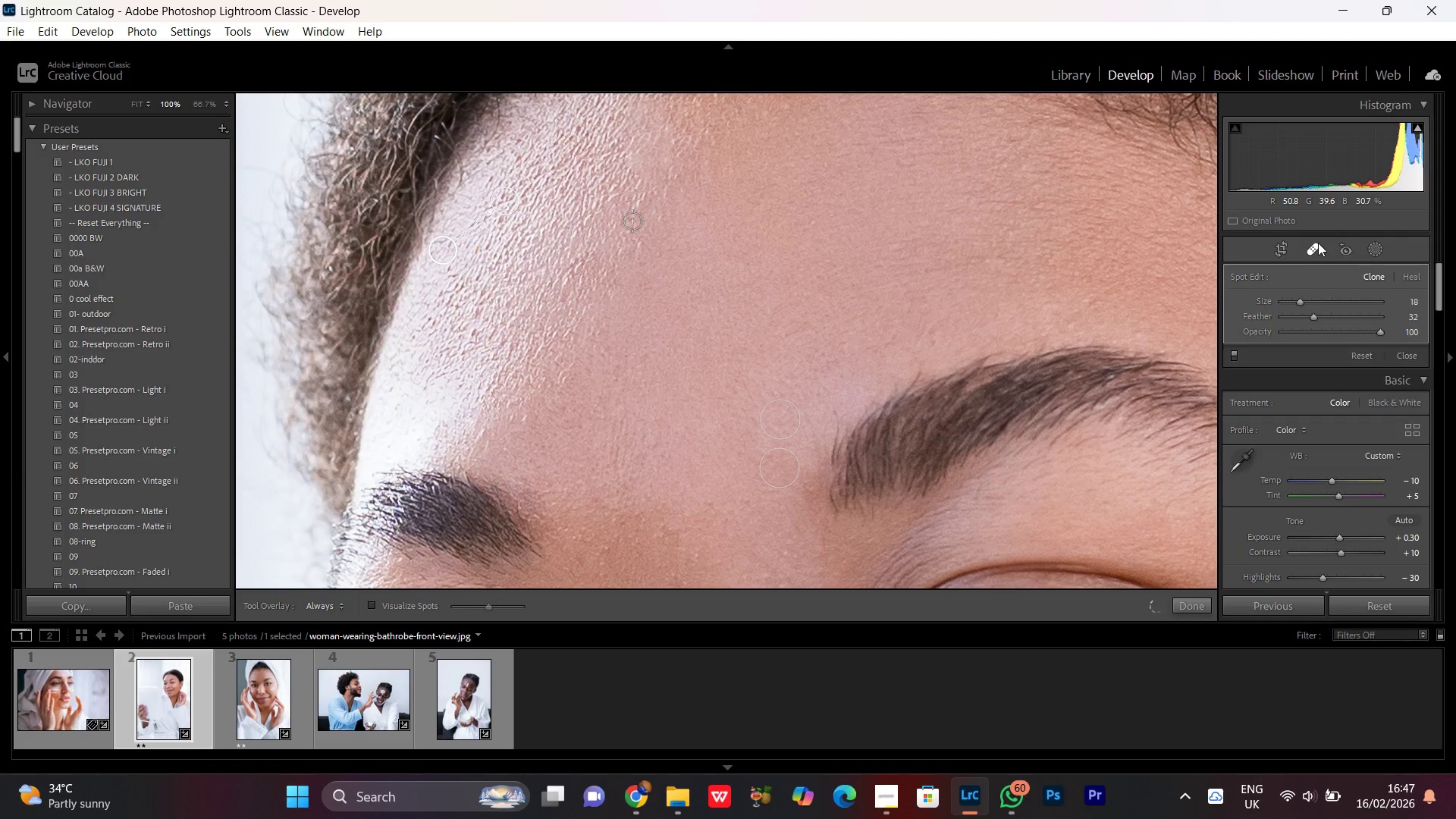 
left_click([1316, 245])
 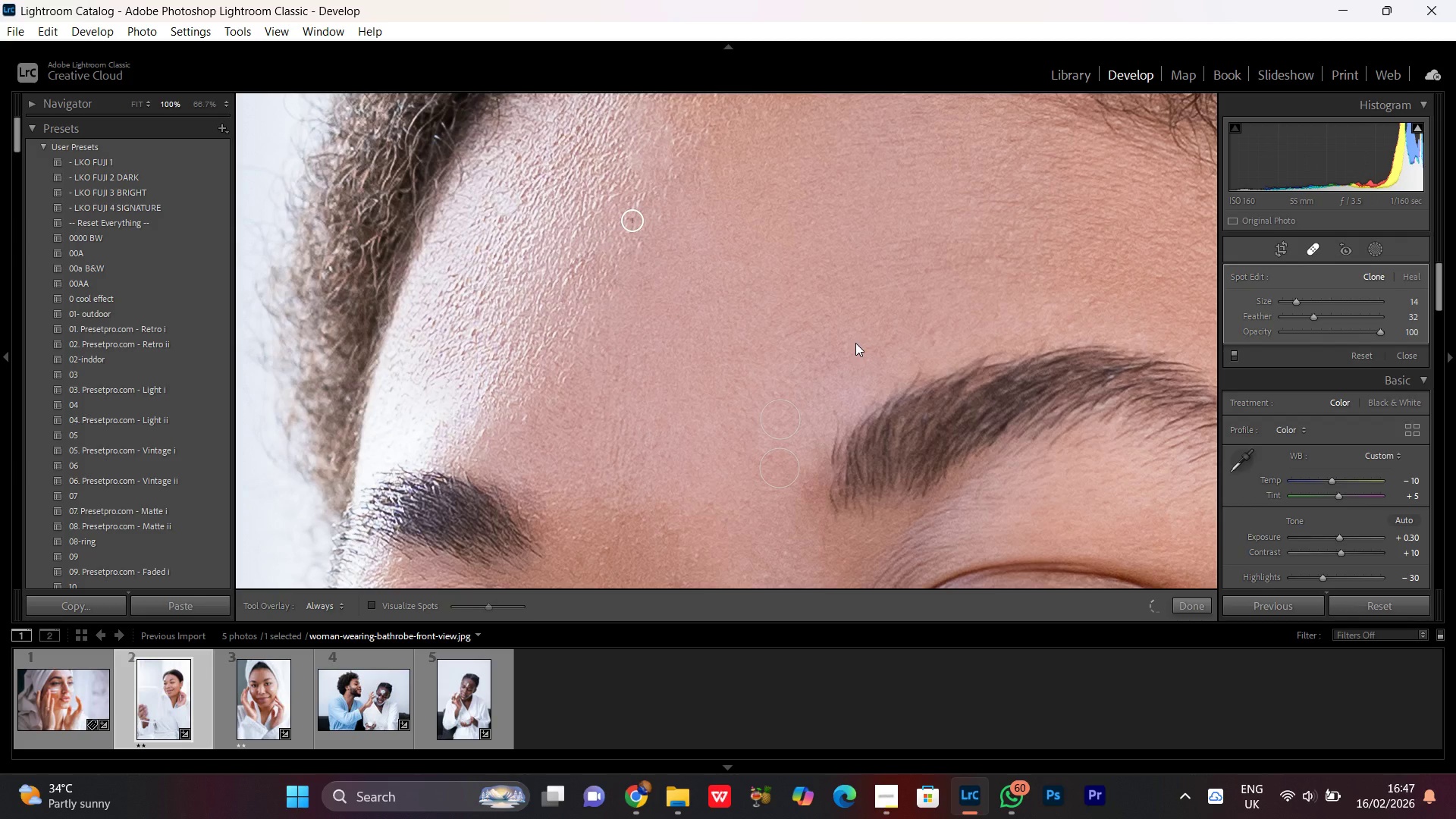 
mouse_move([1276, 273])
 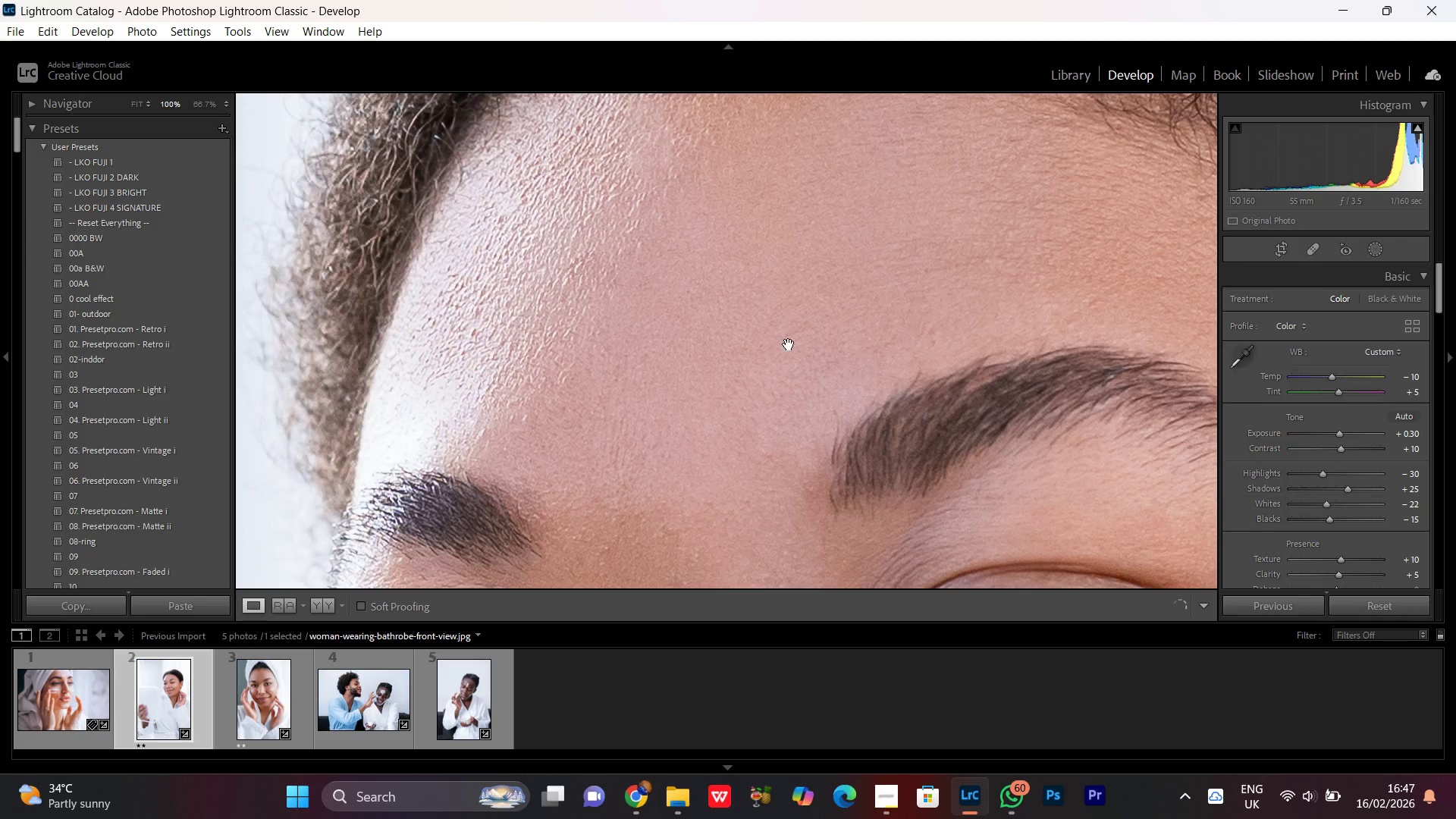 
left_click([926, 340])
 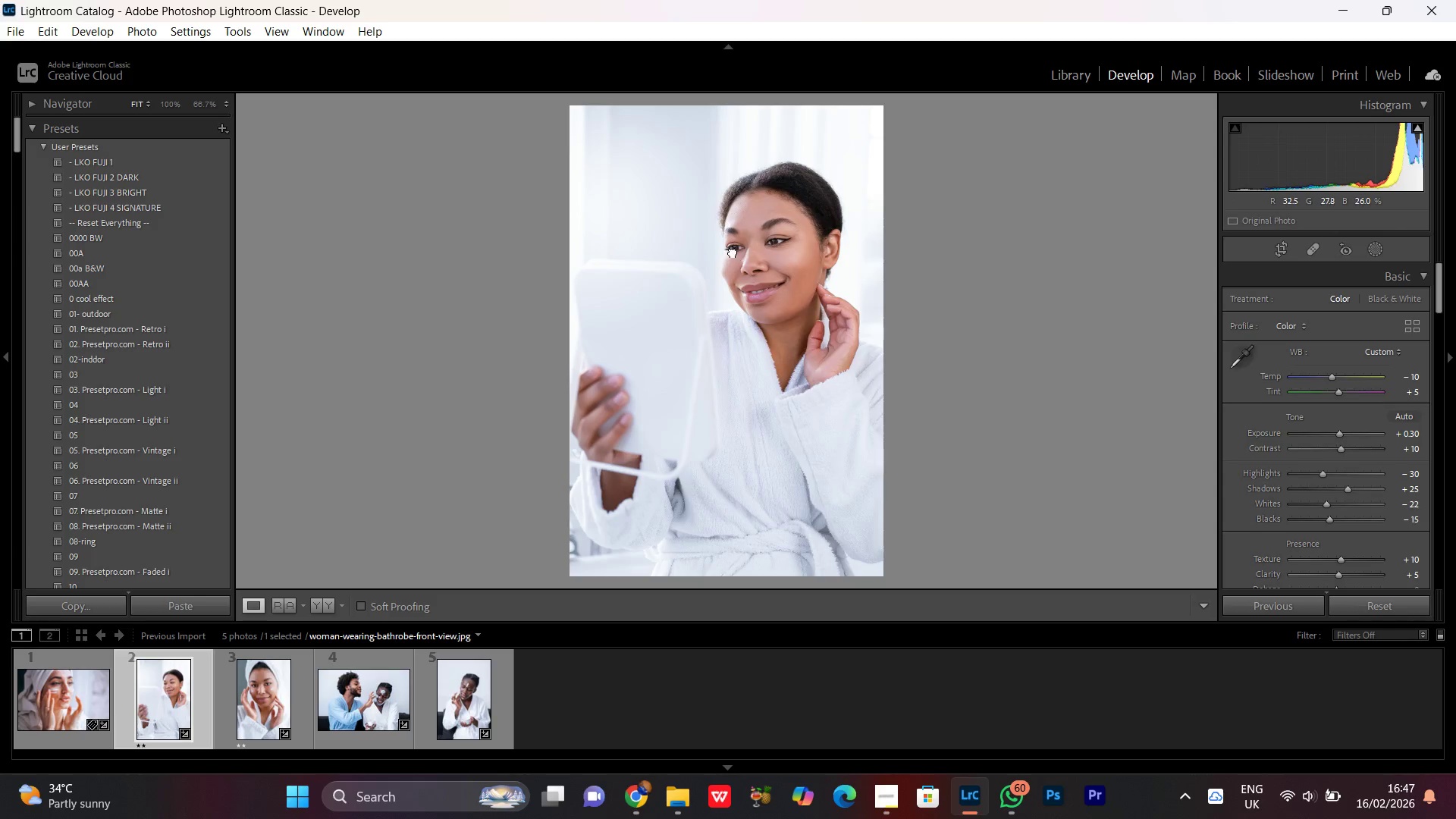 
scroll: coordinate [883, 355], scroll_direction: down, amount: 3.0
 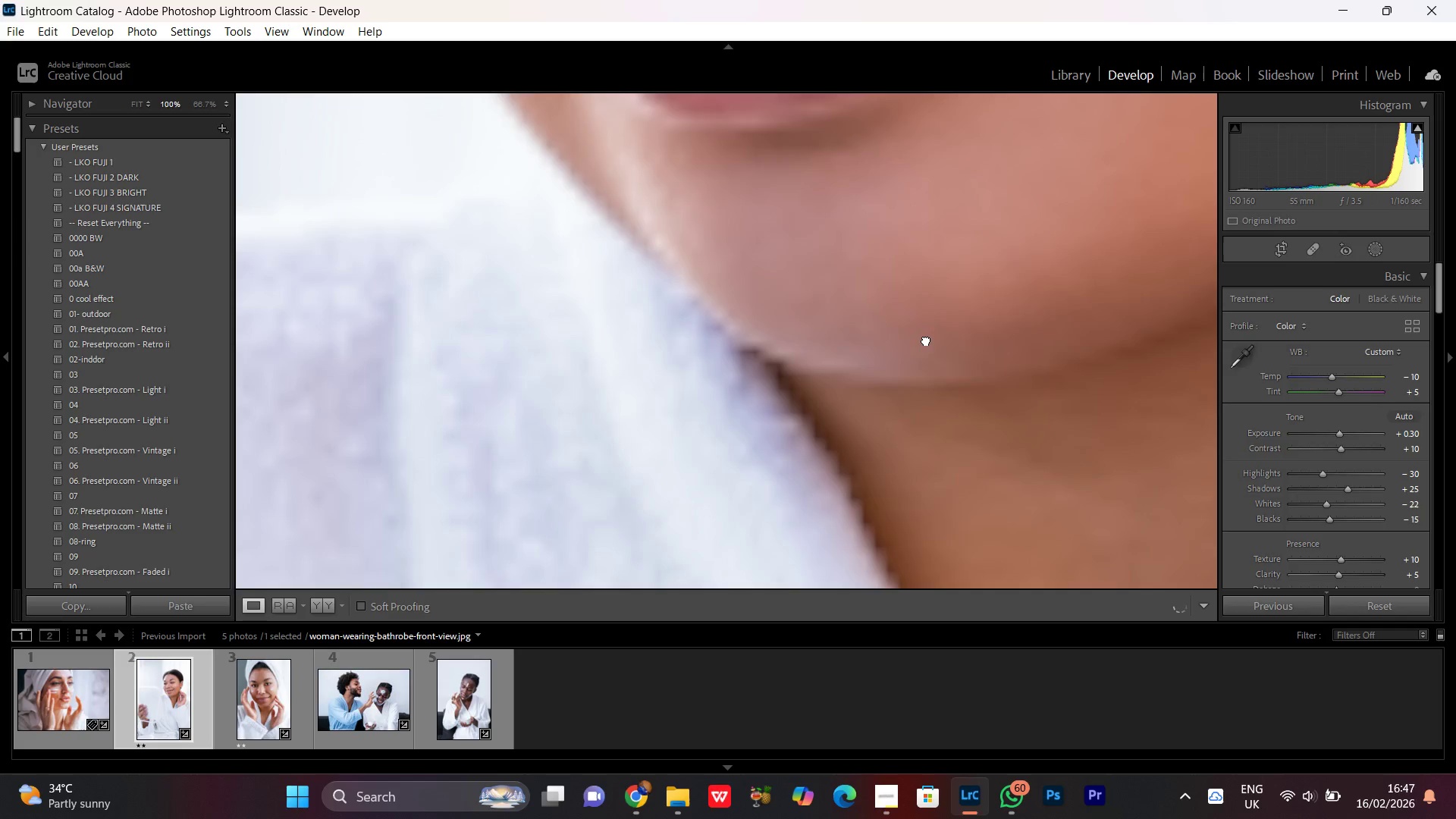 
double_click([829, 255])
 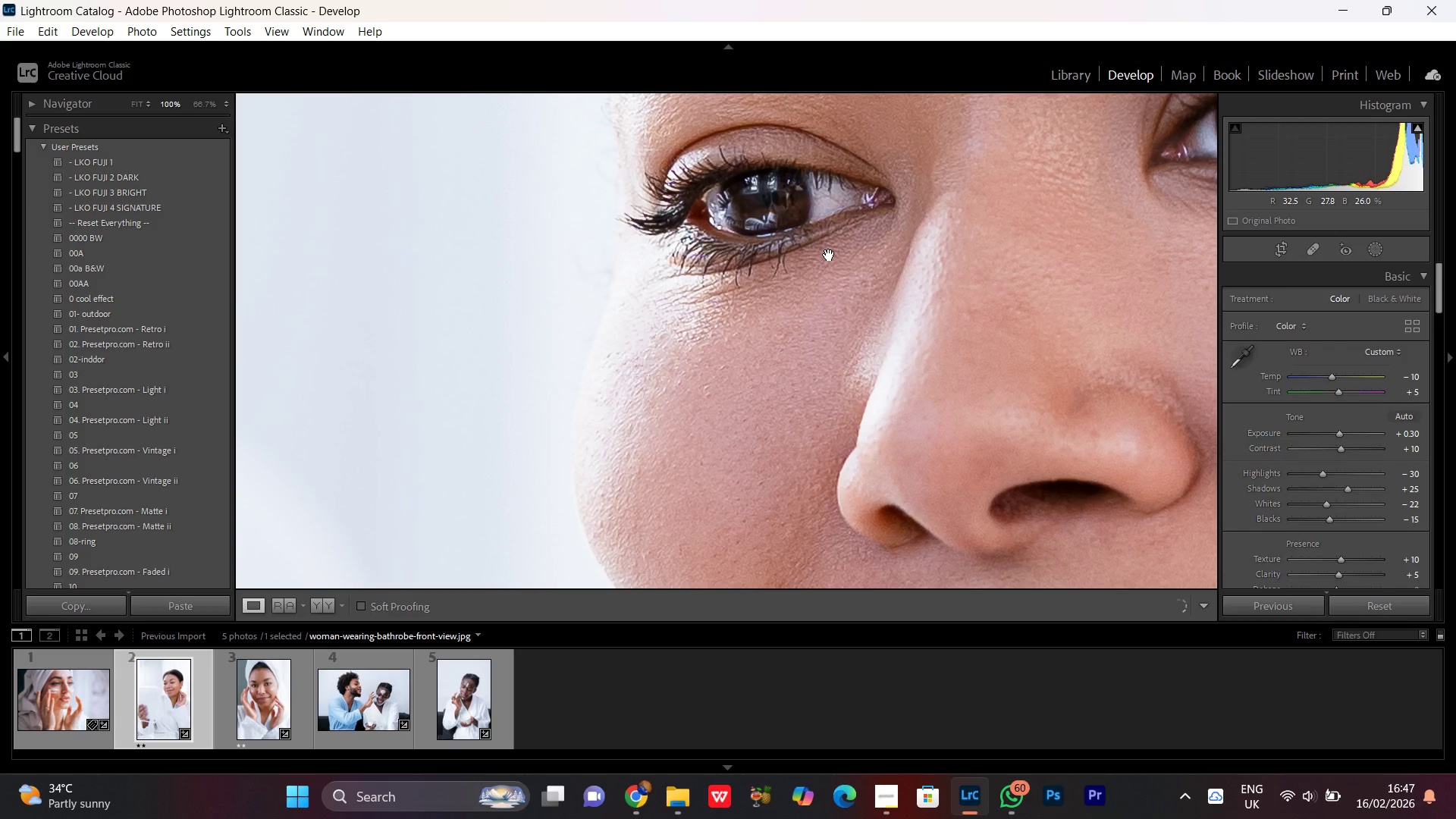 
left_click([836, 259])
 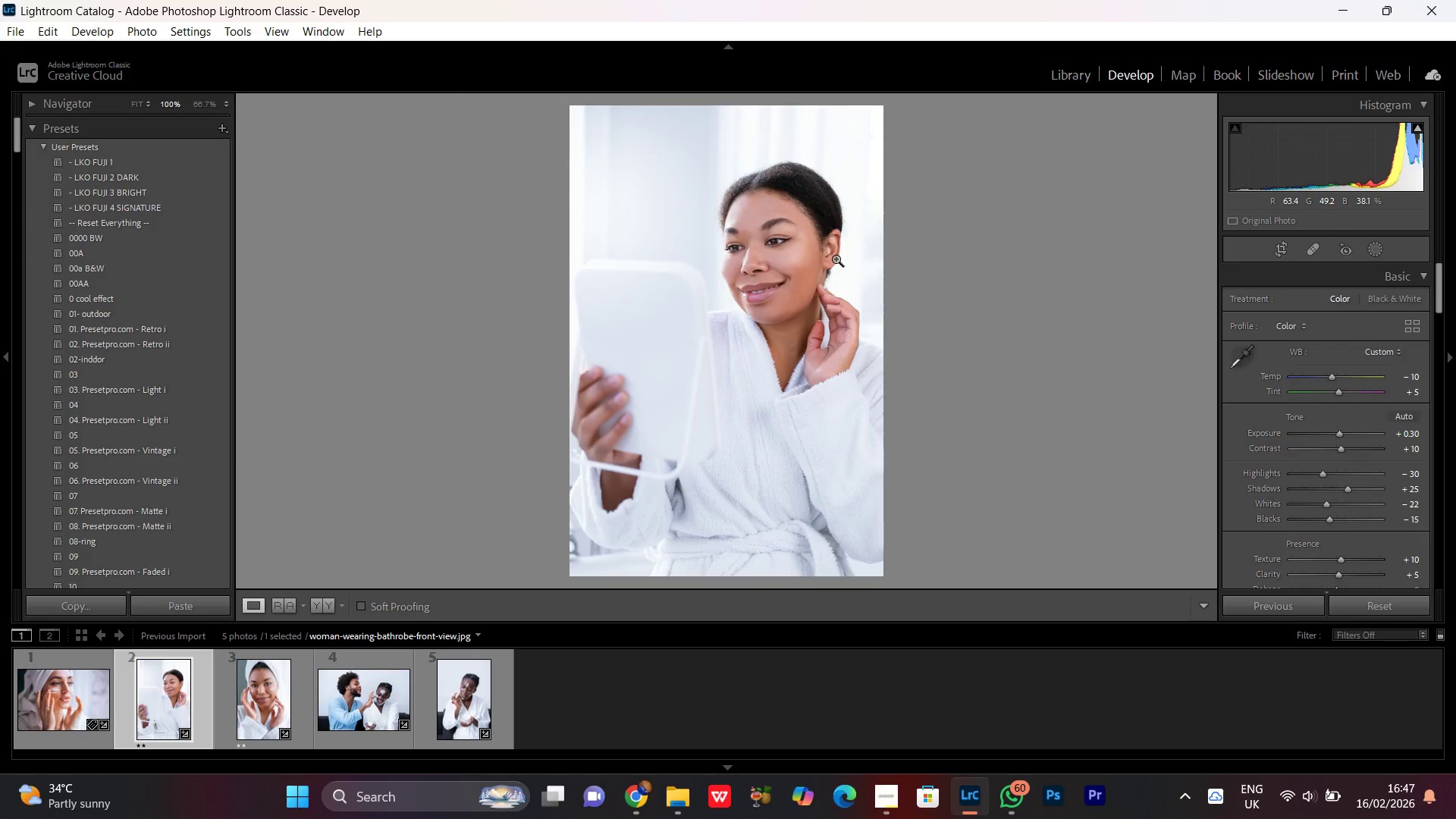 
left_click_drag(start_coordinate=[588, 359], to_coordinate=[824, 462])
 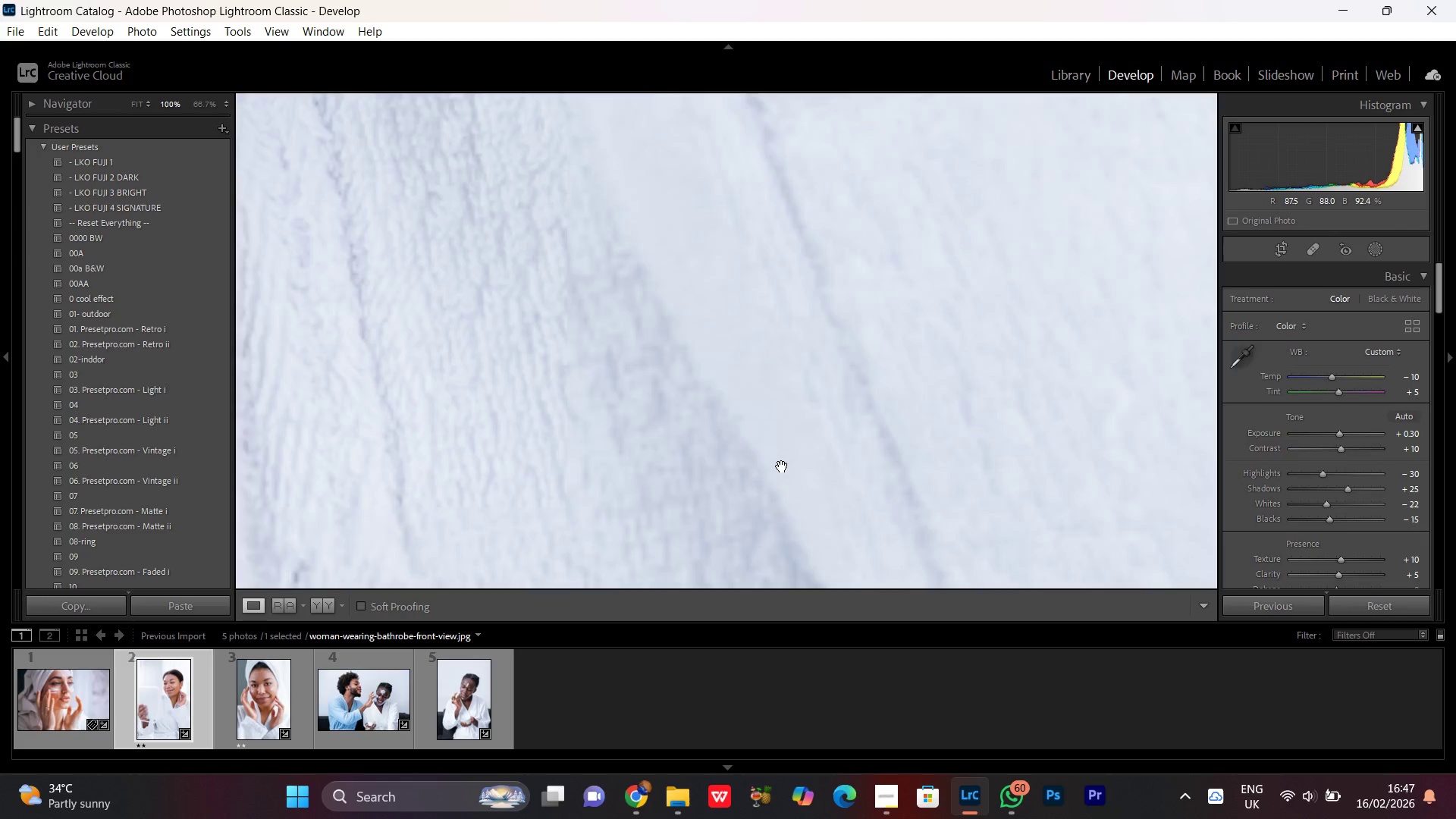 
hold_key(key=Space, duration=0.34)
 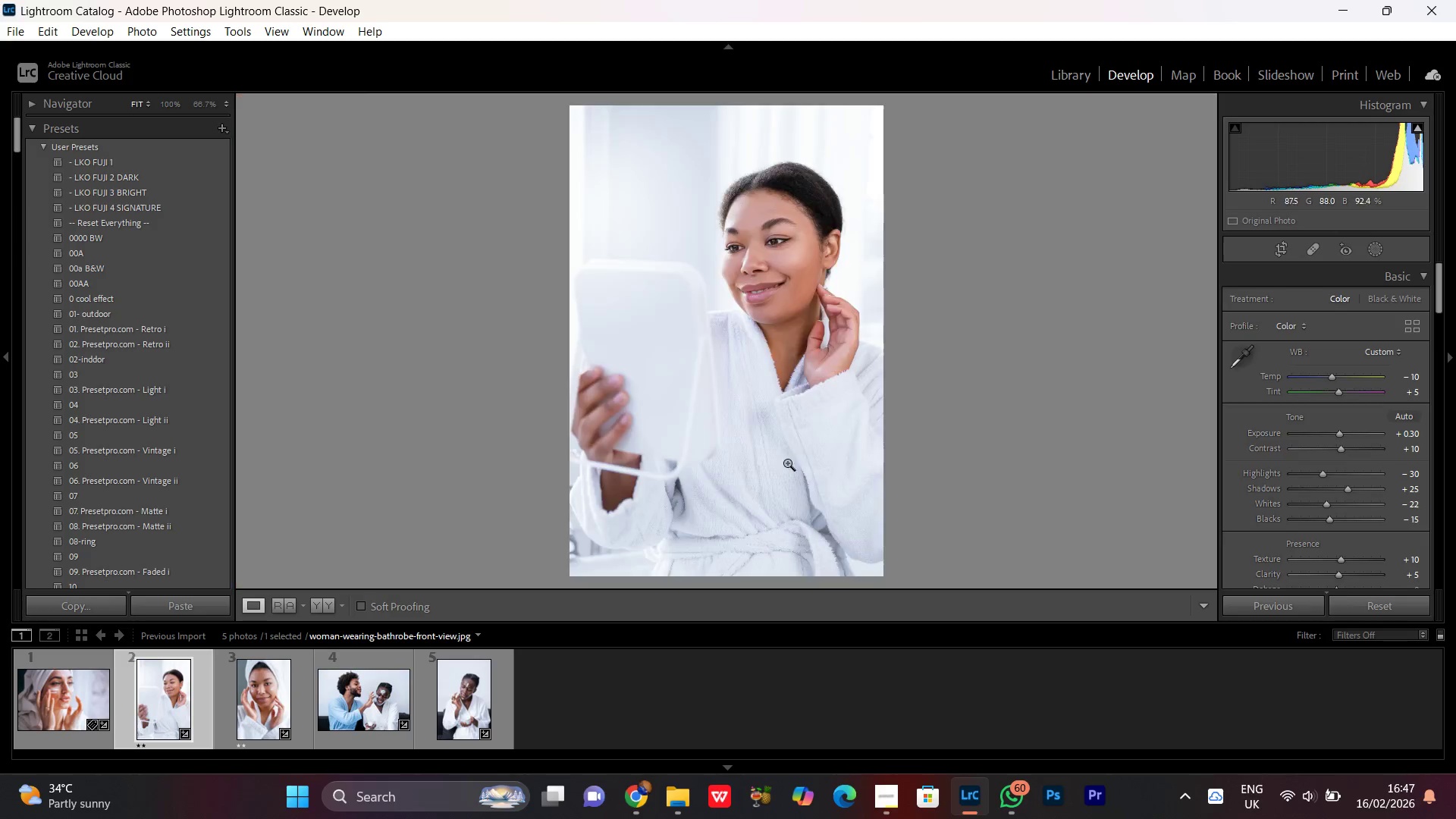 
left_click([799, 457])
 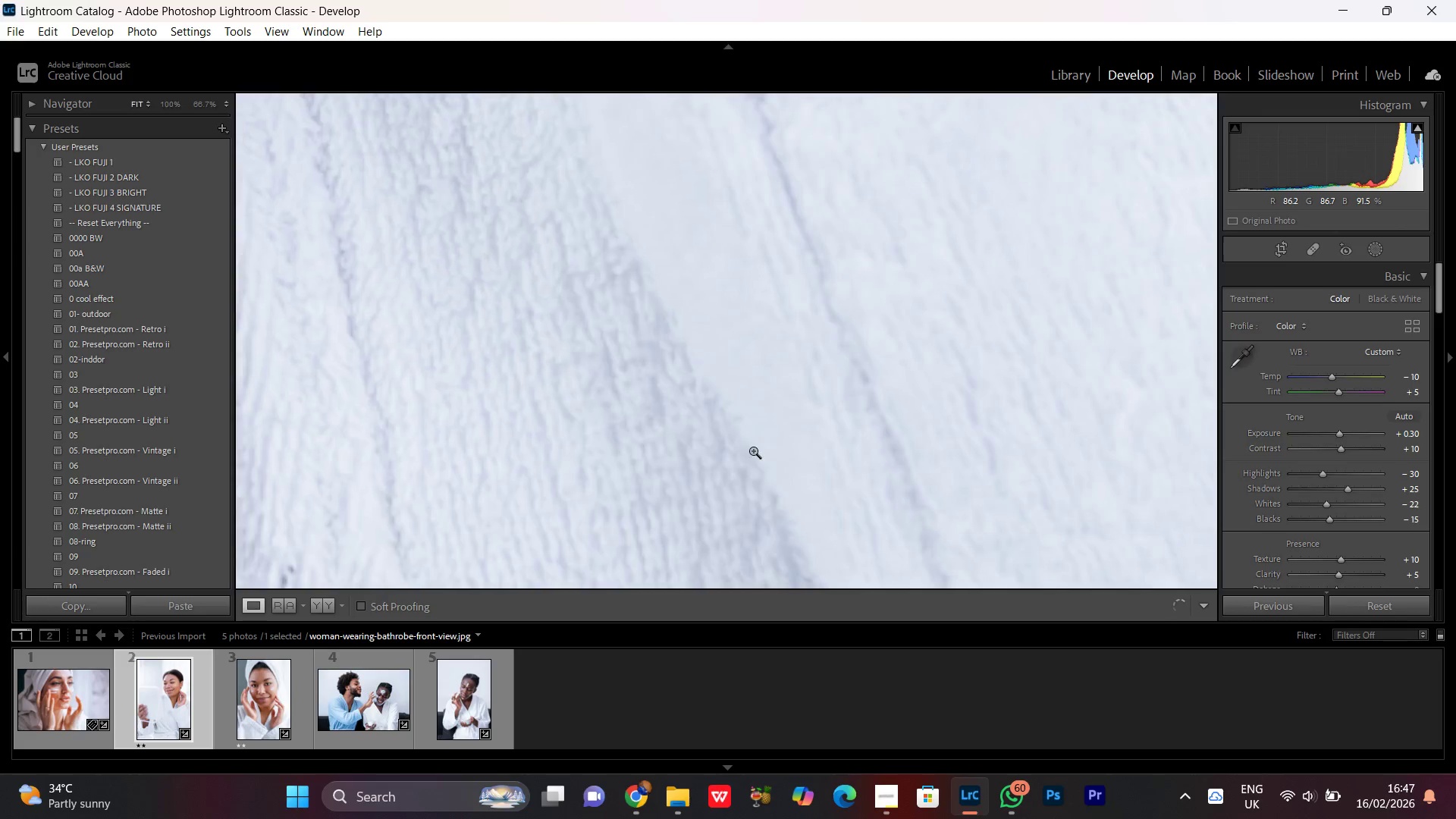 
key(Control+Minus)
 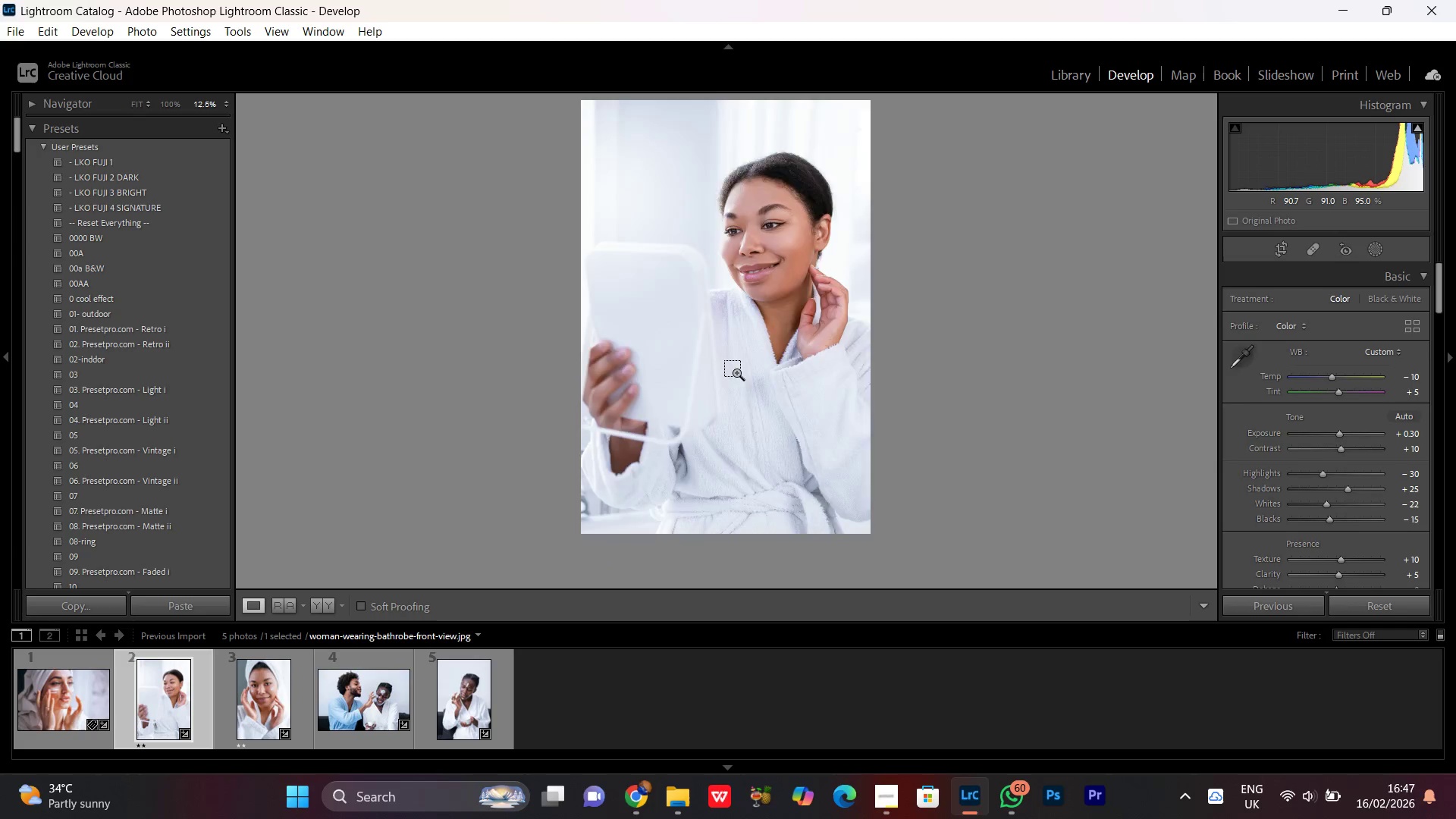 
key(Control+Equal)
 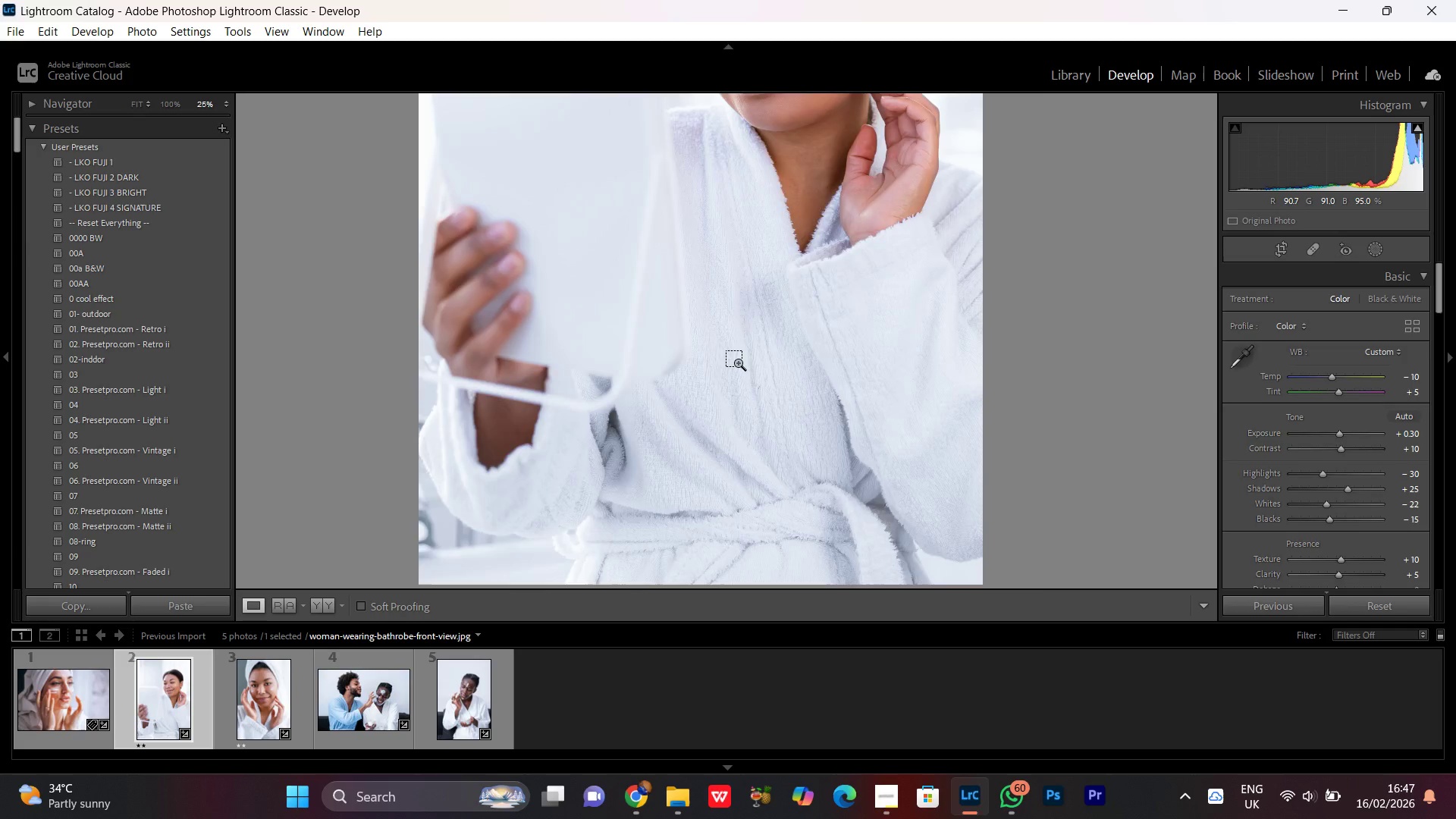 
hold_key(key=Equal, duration=3.92)
 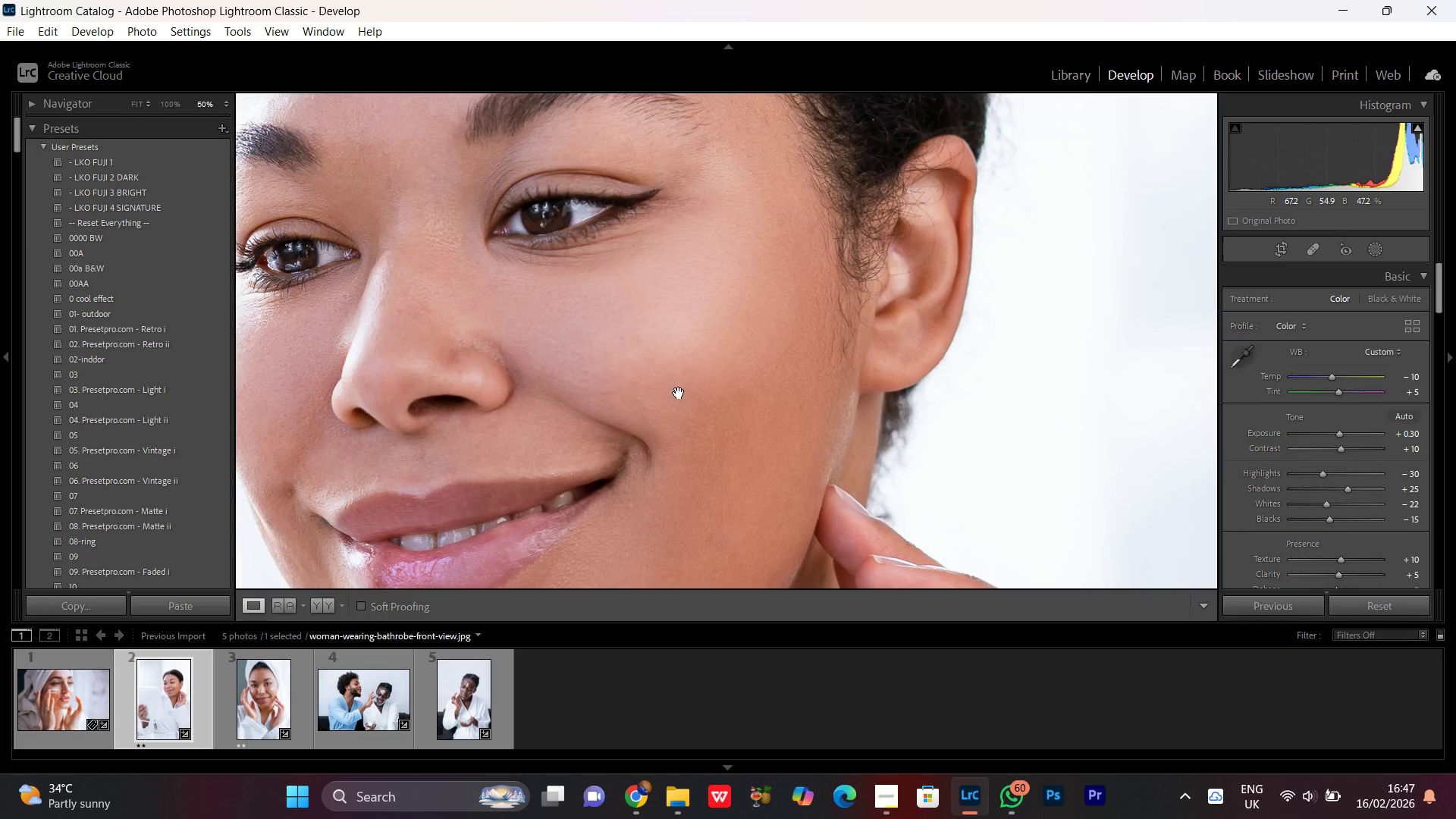 
left_click_drag(start_coordinate=[774, 165], to_coordinate=[748, 417])
 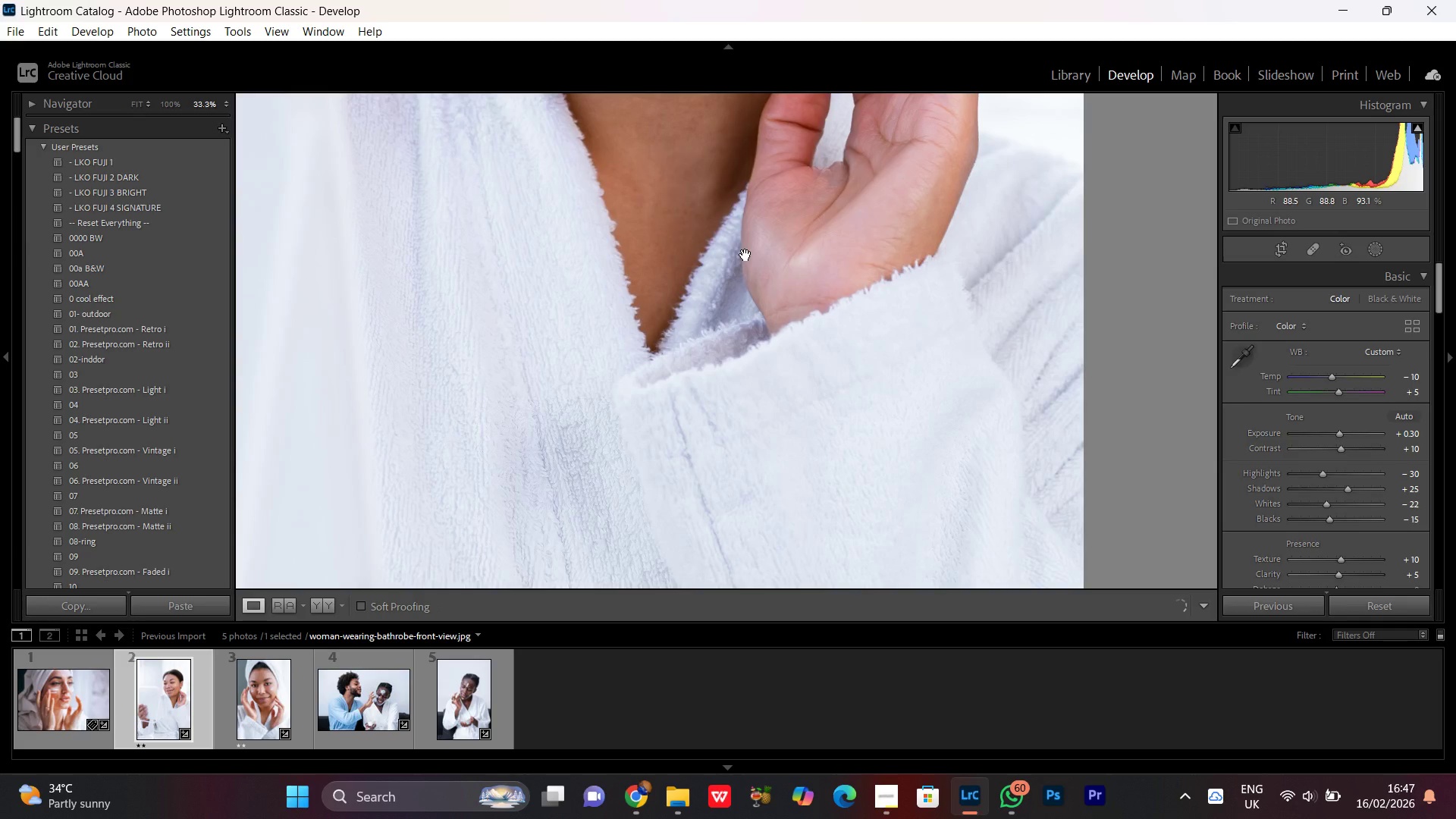 
left_click_drag(start_coordinate=[745, 255], to_coordinate=[711, 419])
 